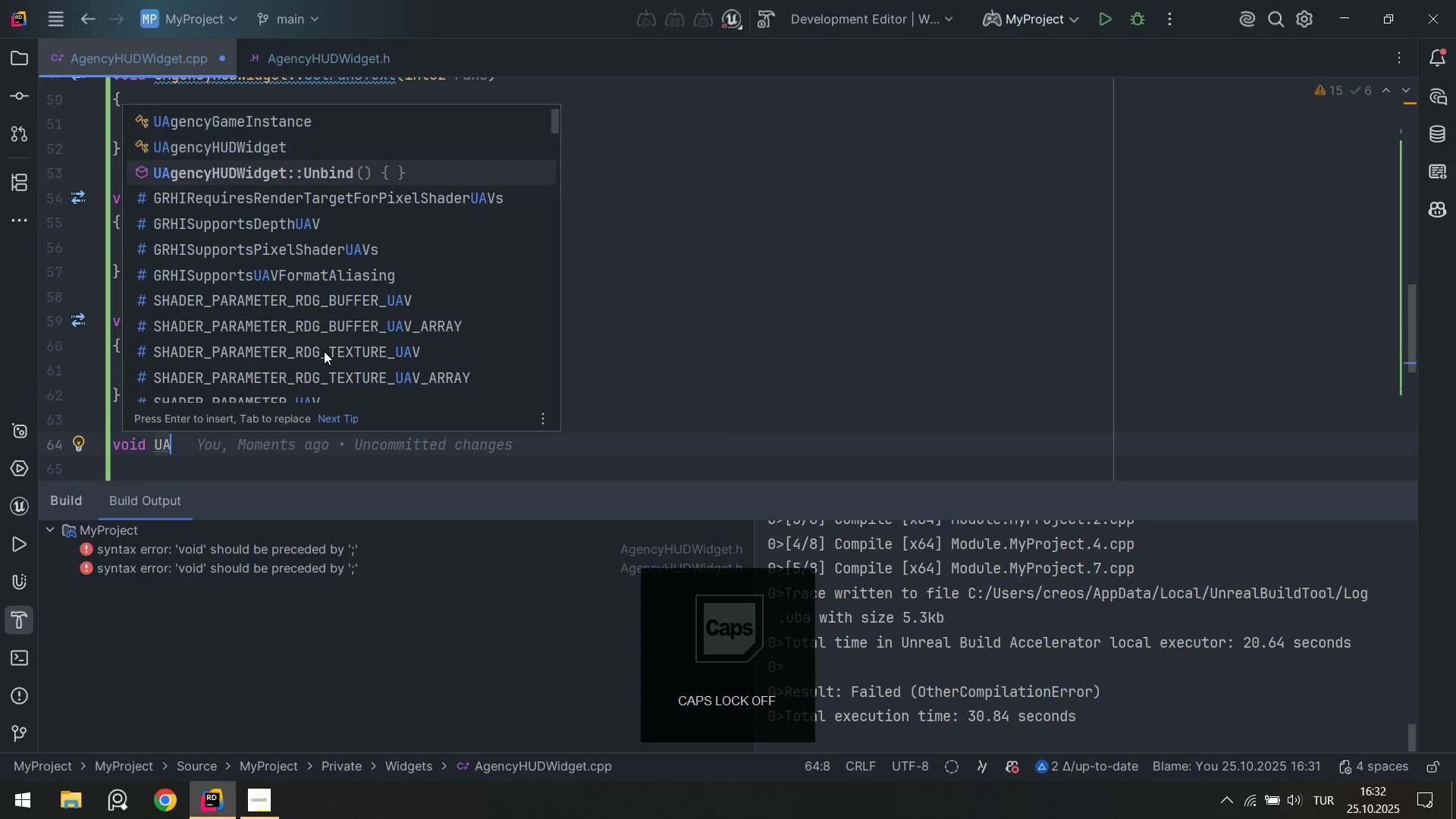 
key(ArrowDown)
 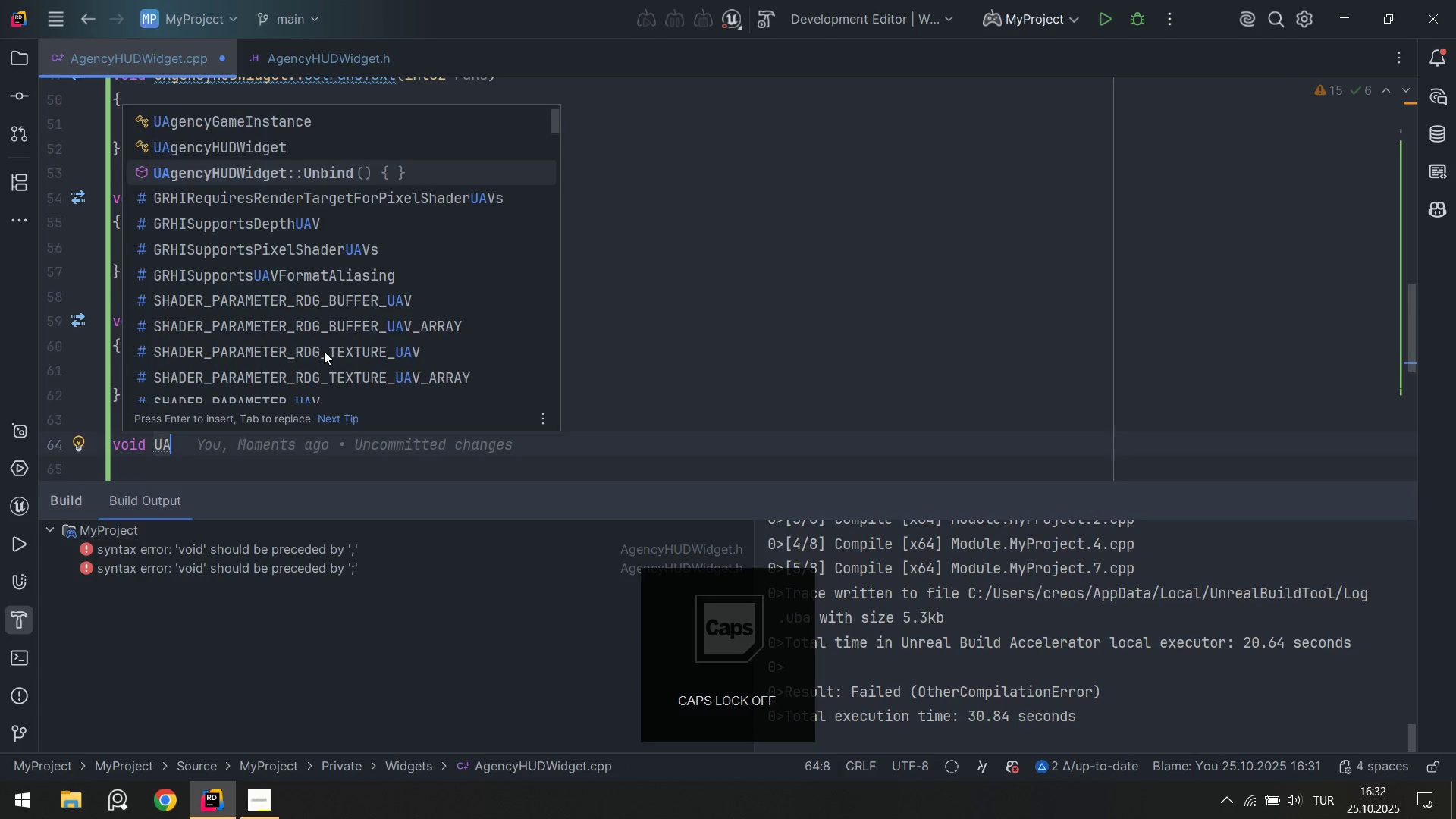 
key(Enter)
 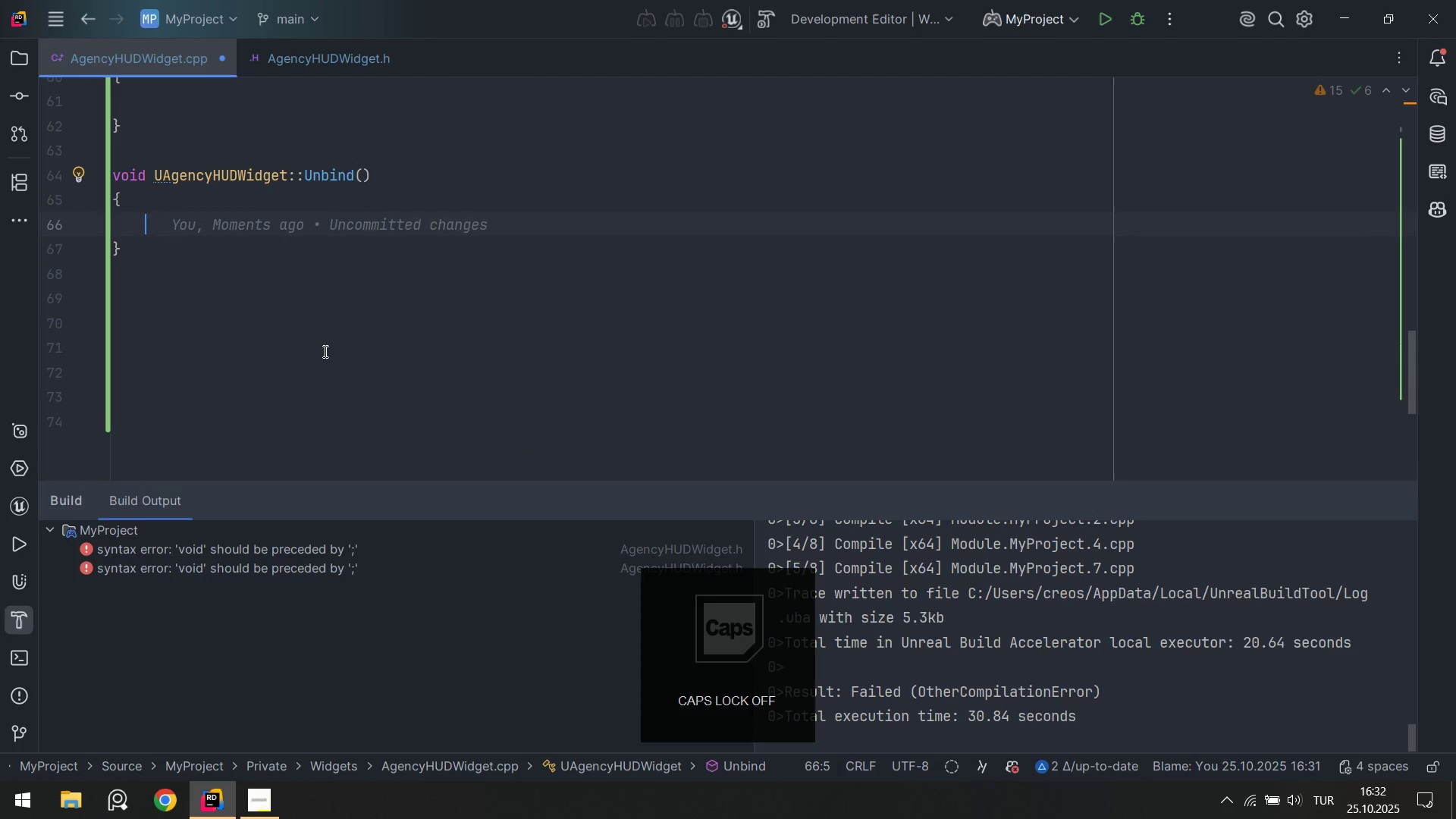 
key(Control+ControlLeft)
 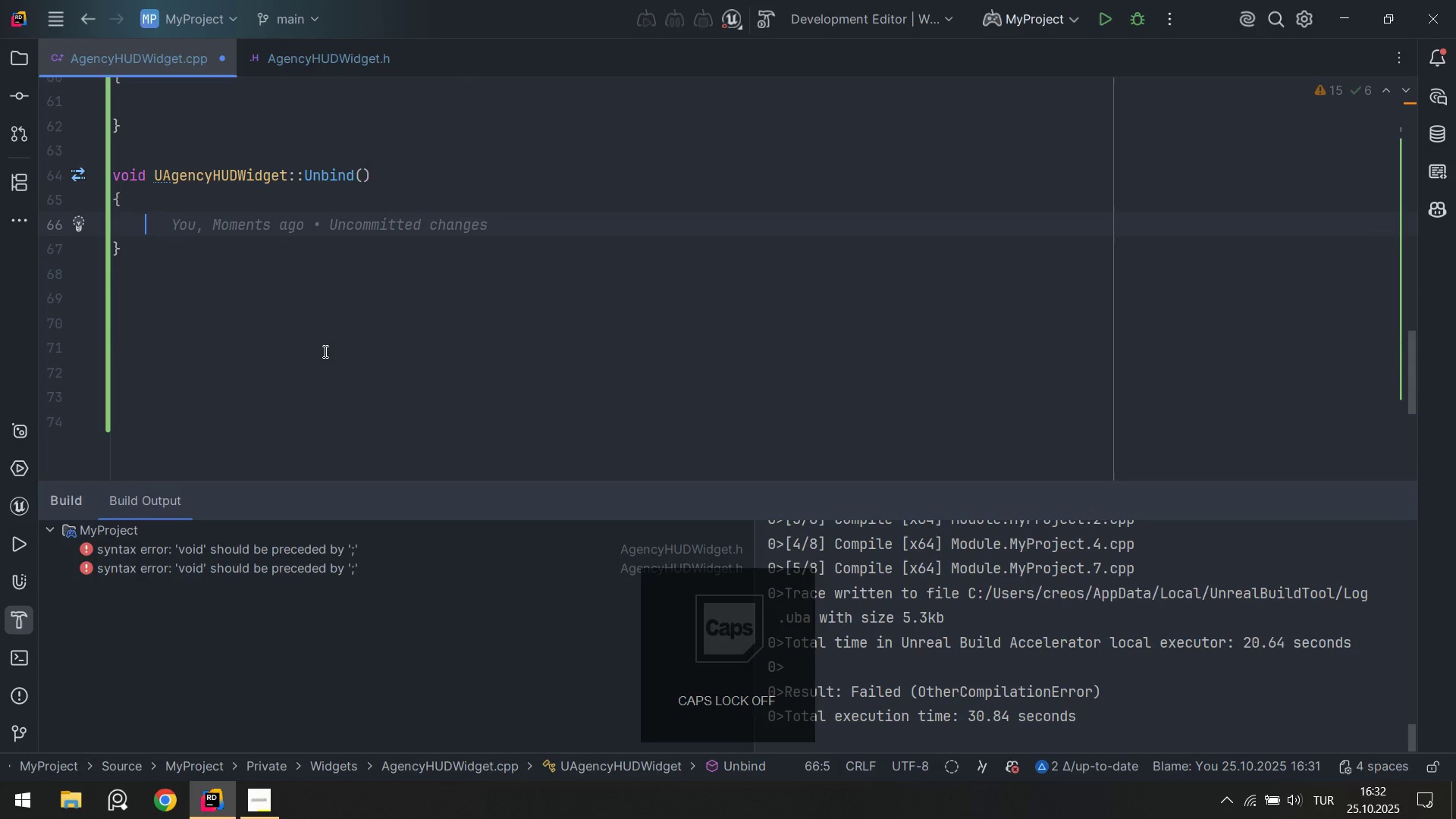 
key(Control+S)
 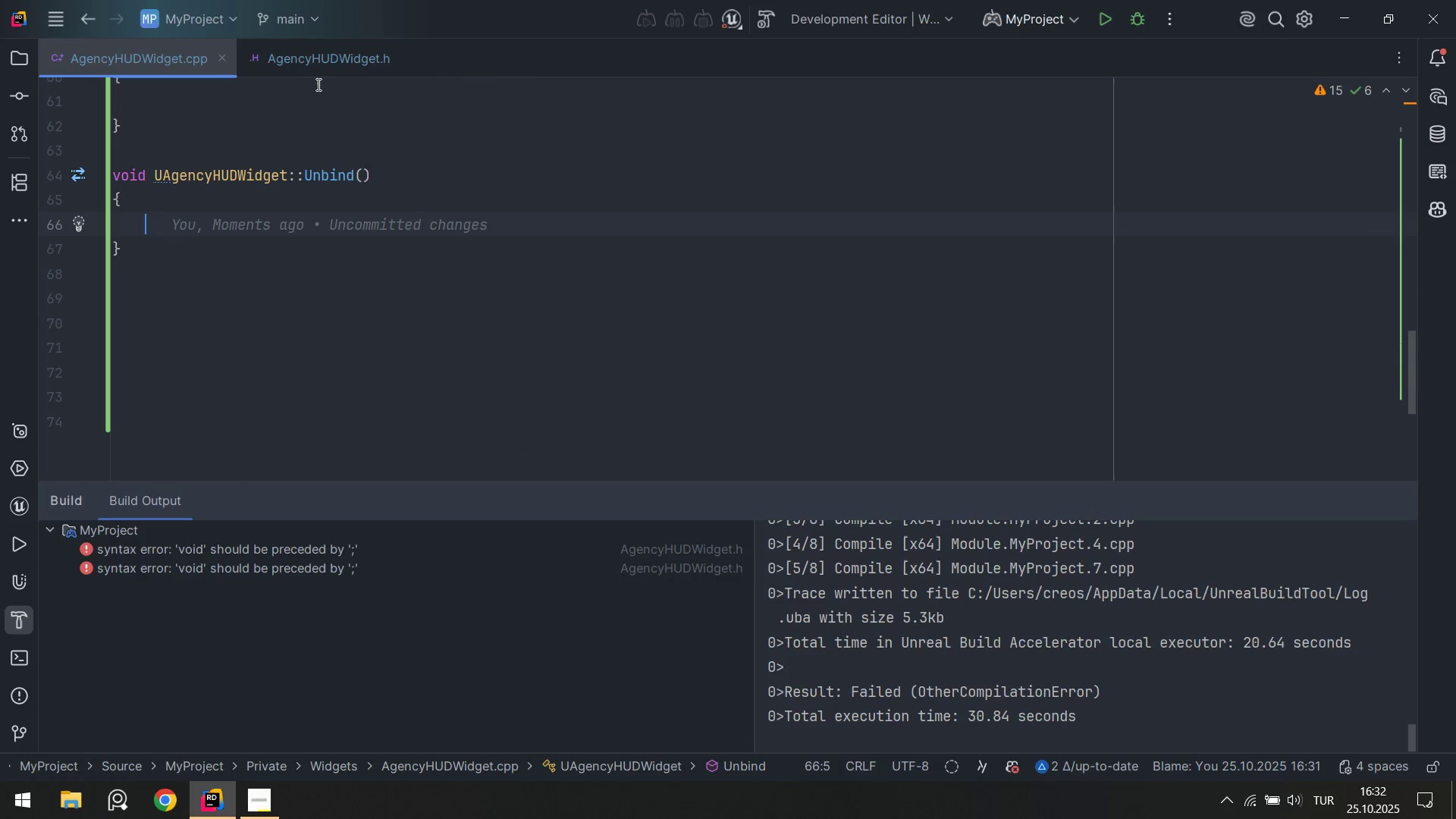 
left_click([311, 52])
 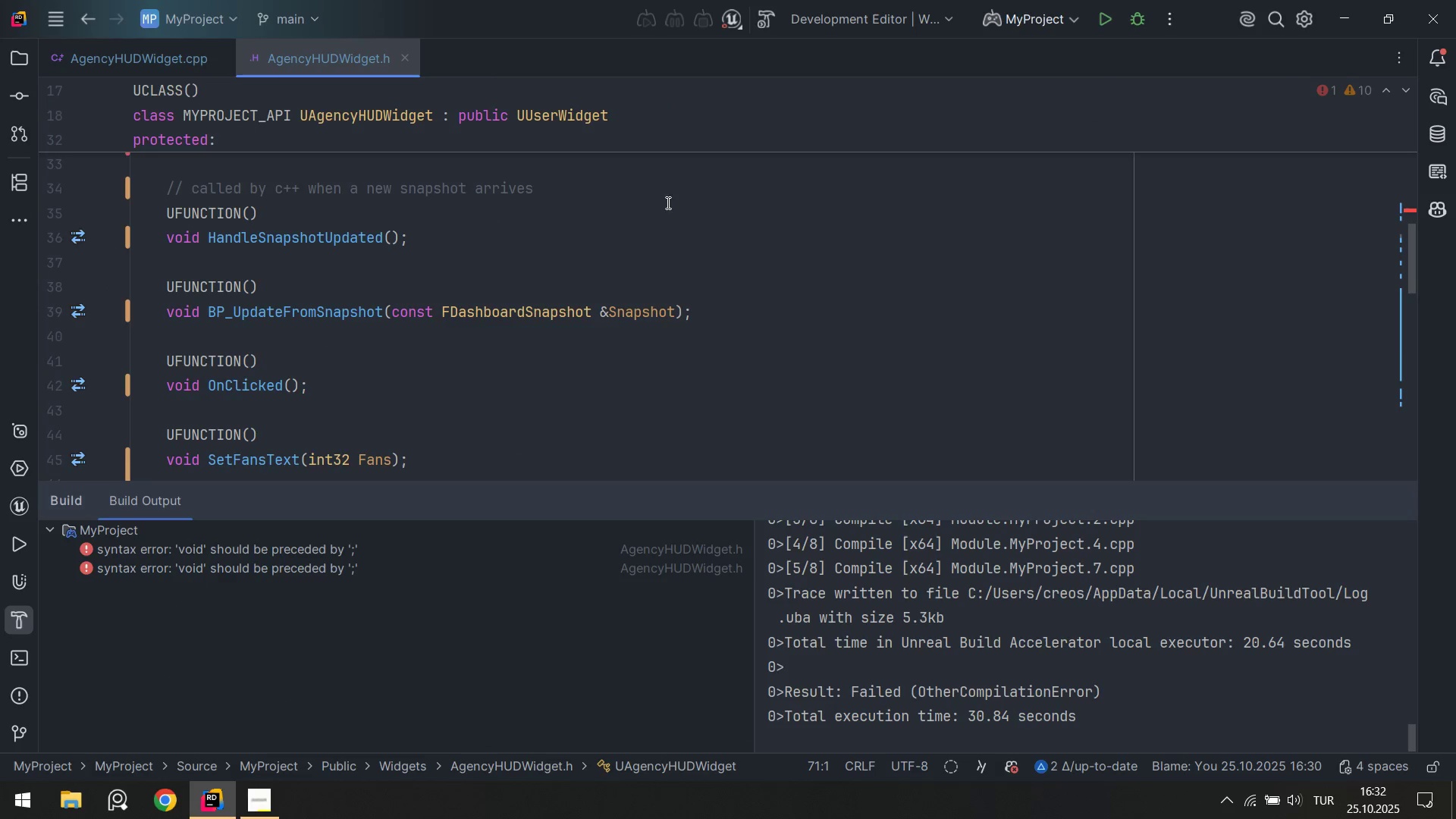 
scroll: coordinate [667, 257], scroll_direction: up, amount: 5.0
 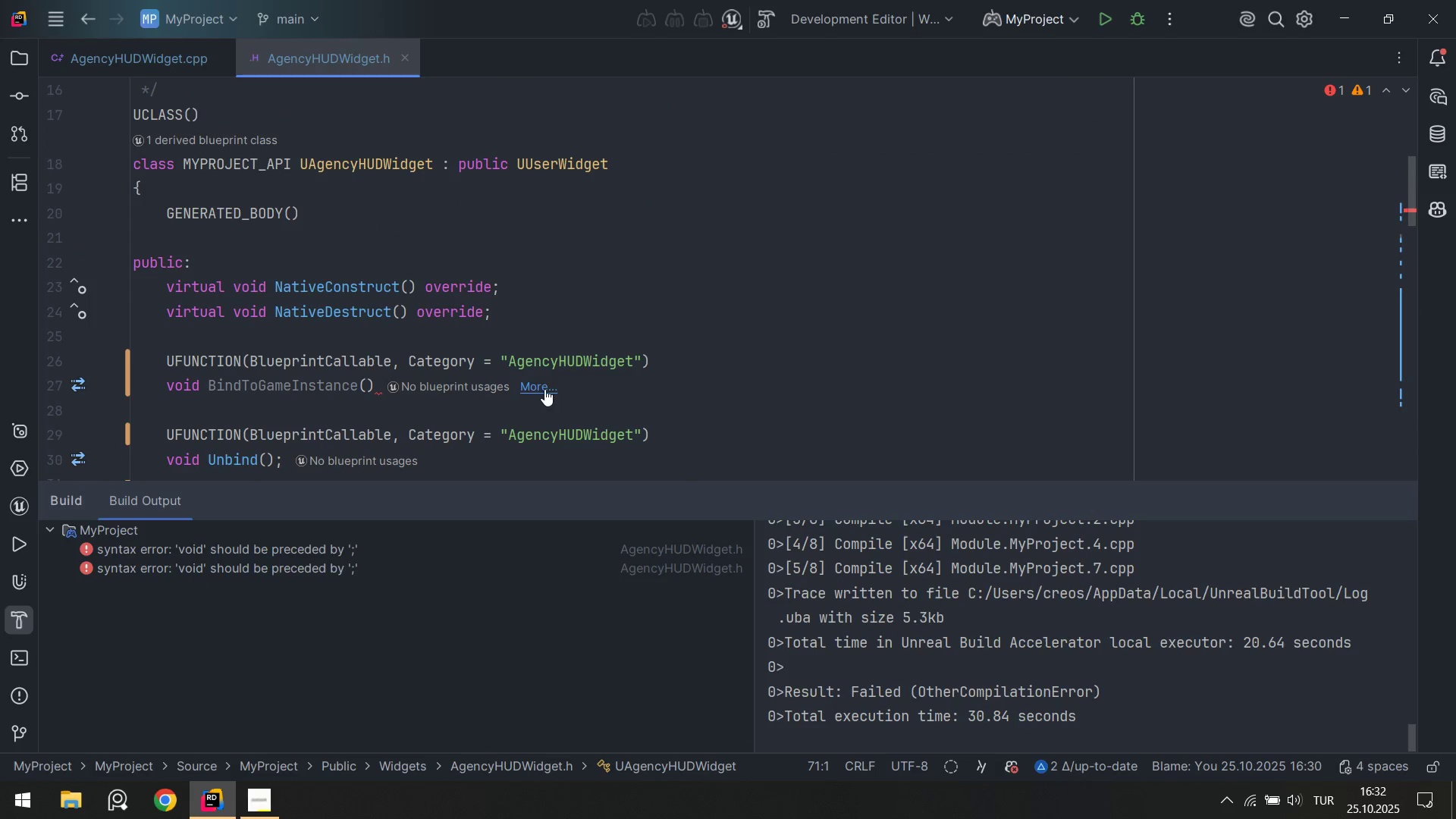 
left_click([635, 379])
 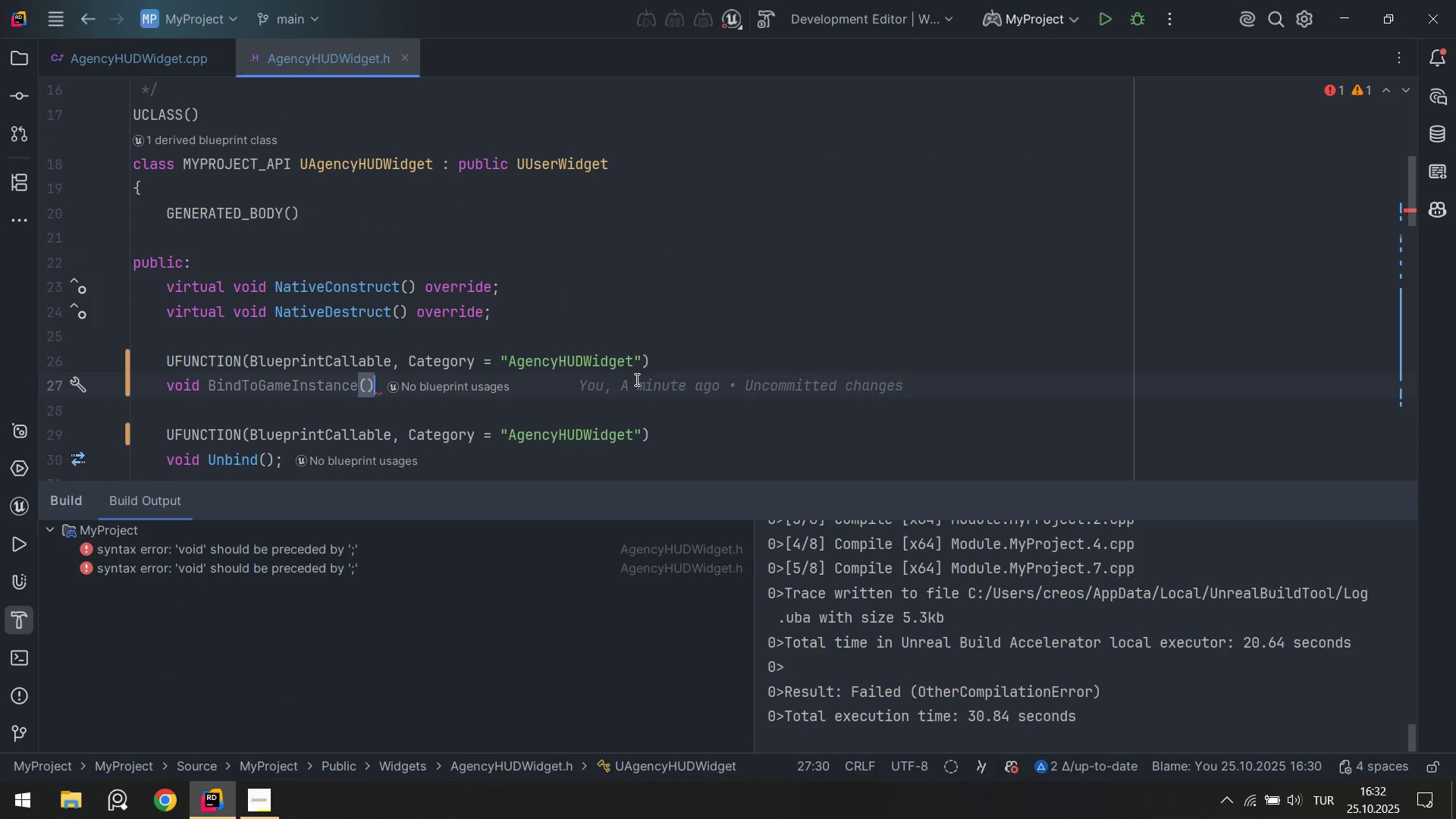 
key(Alt+Numpad5)
 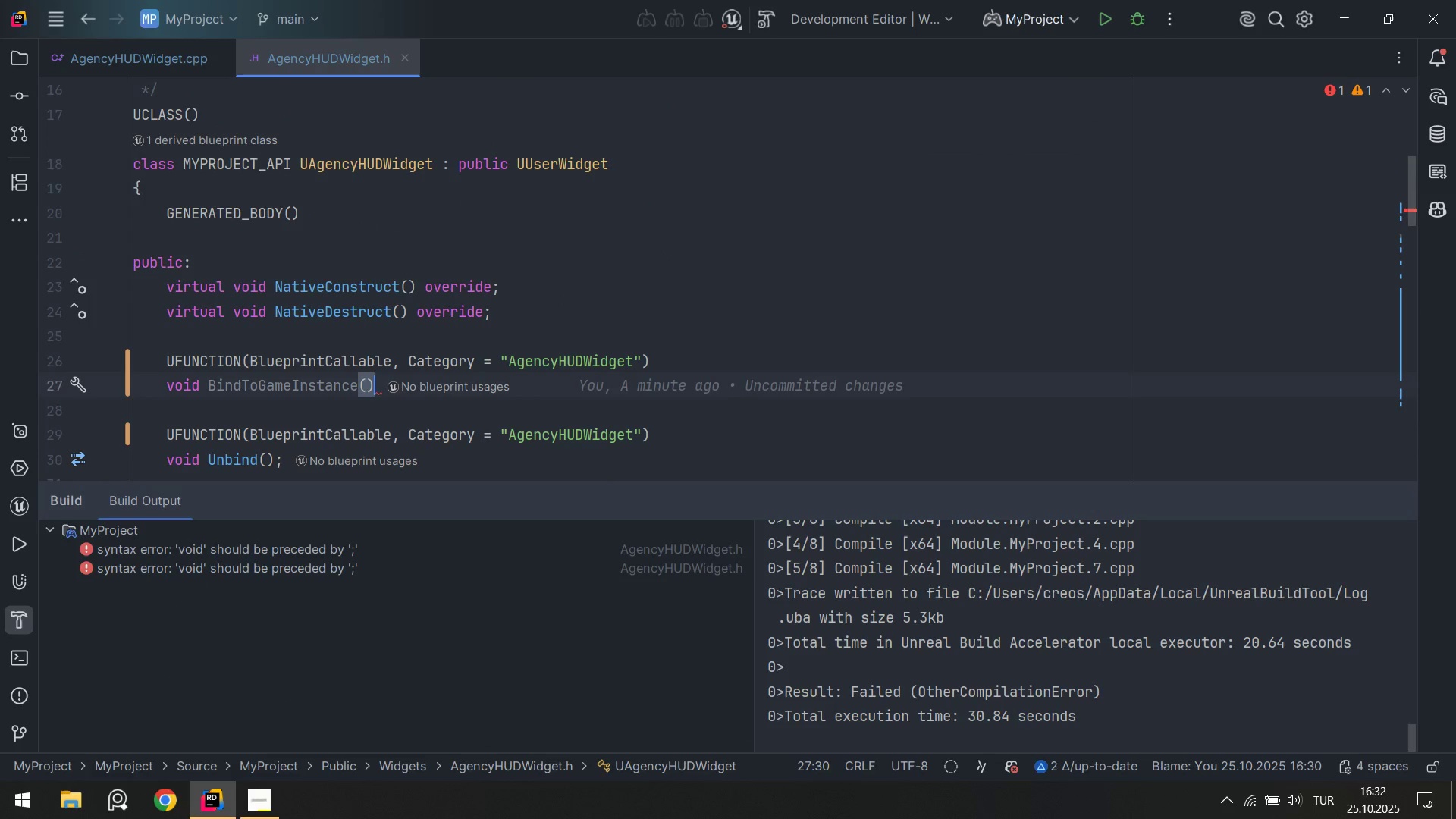 
key(Alt+Numpad9)
 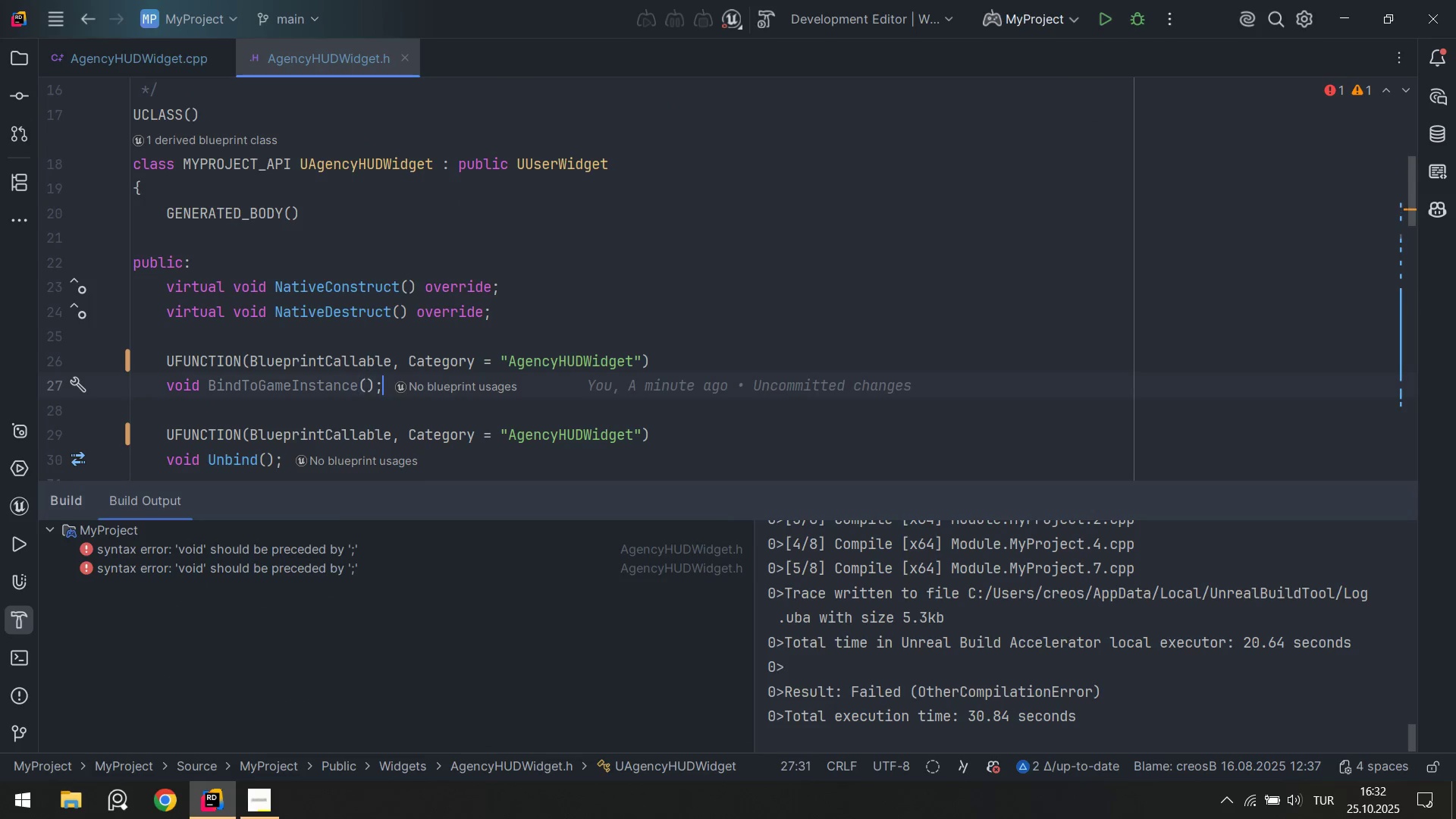 
key(Control+ControlLeft)
 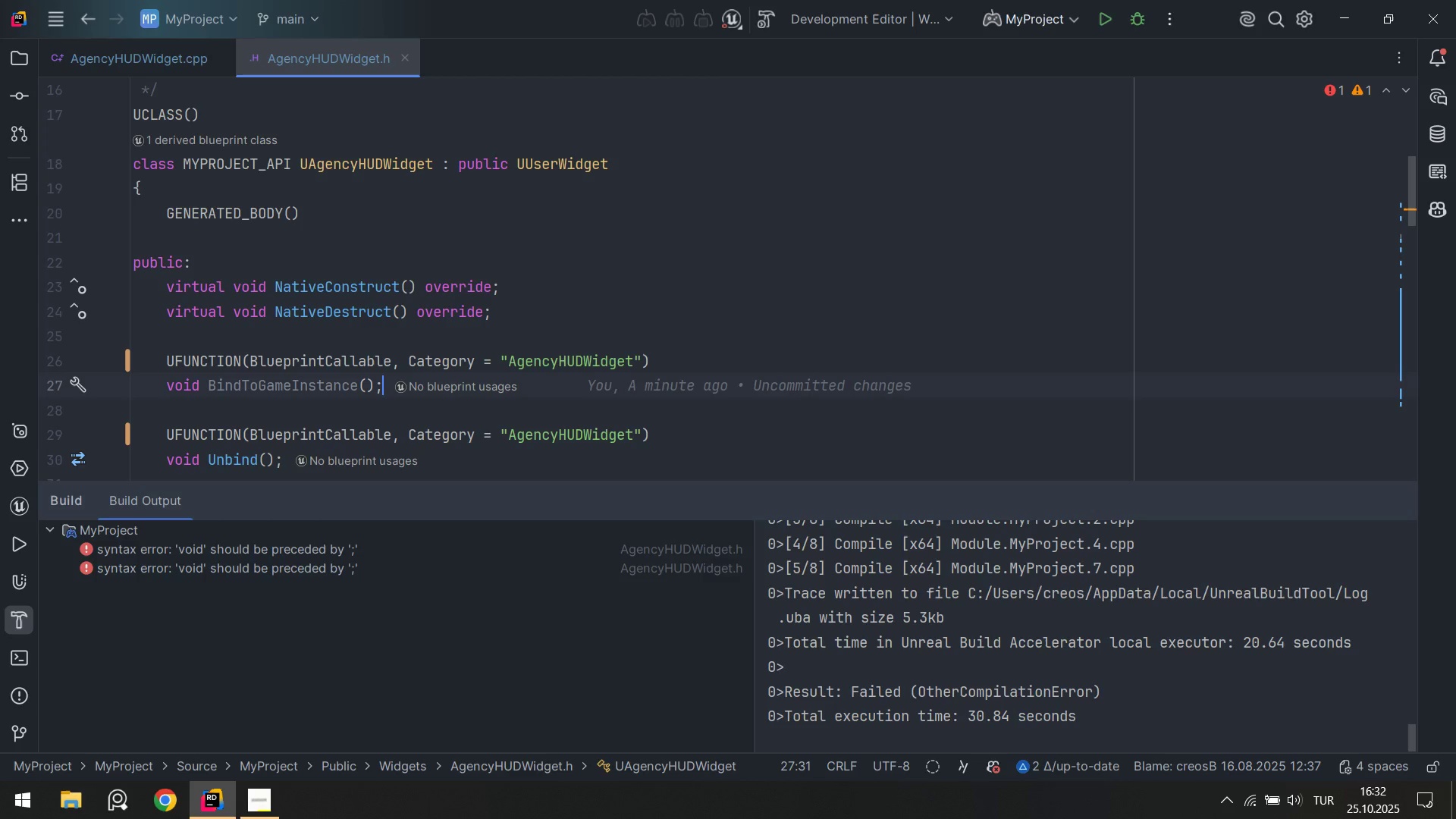 
key(Control+S)
 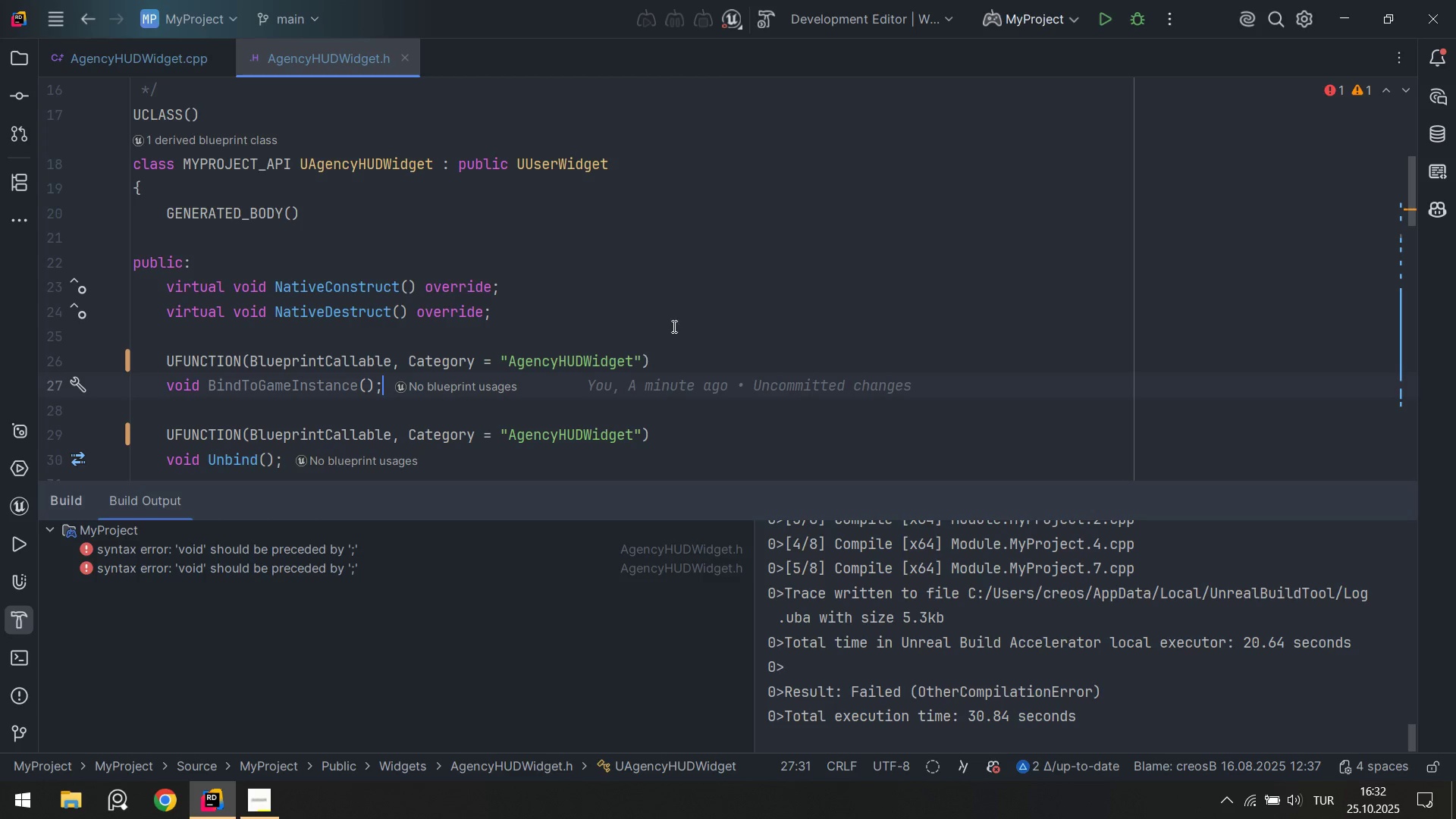 
left_click([689, 289])
 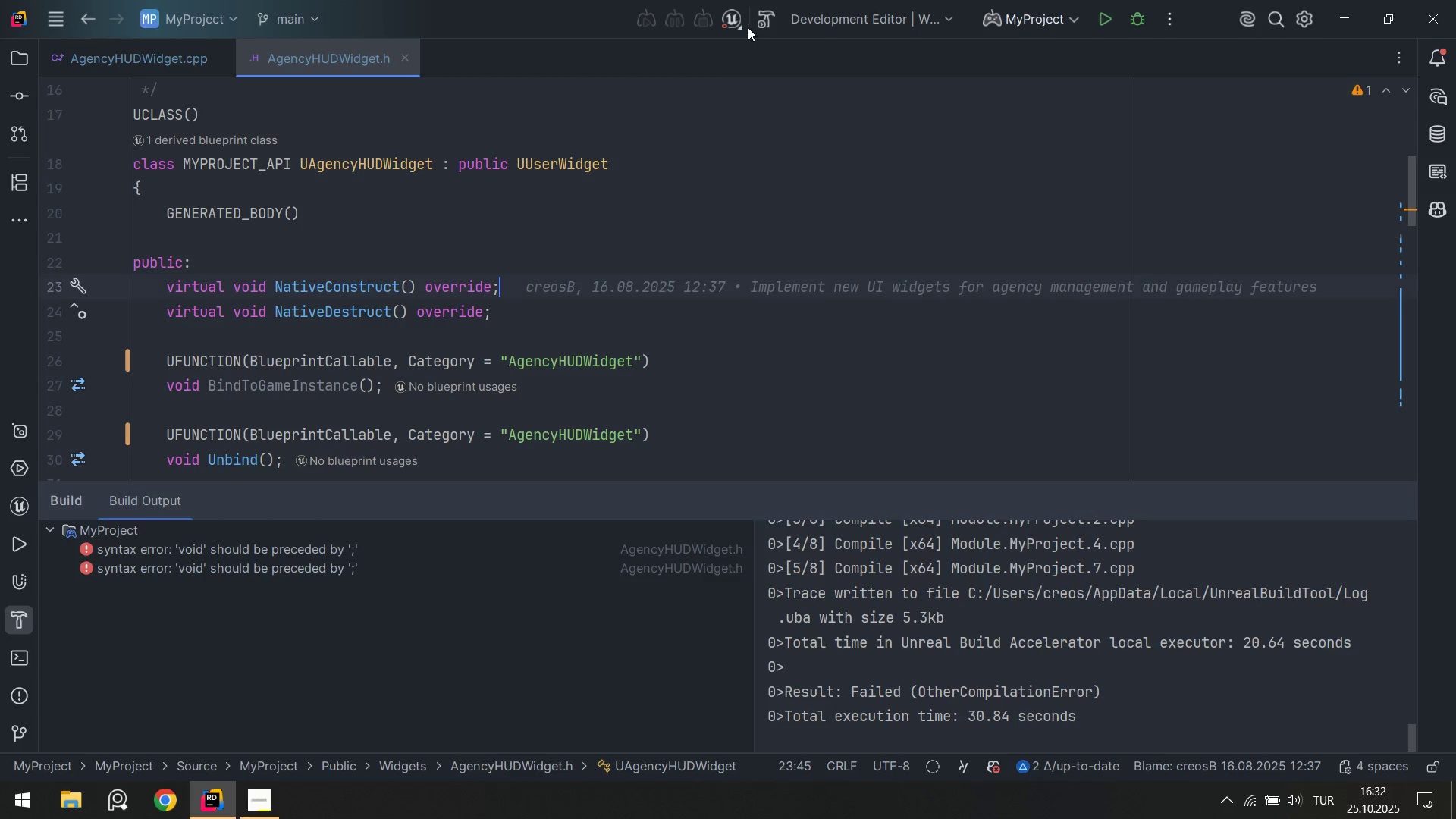 
double_click([770, 21])
 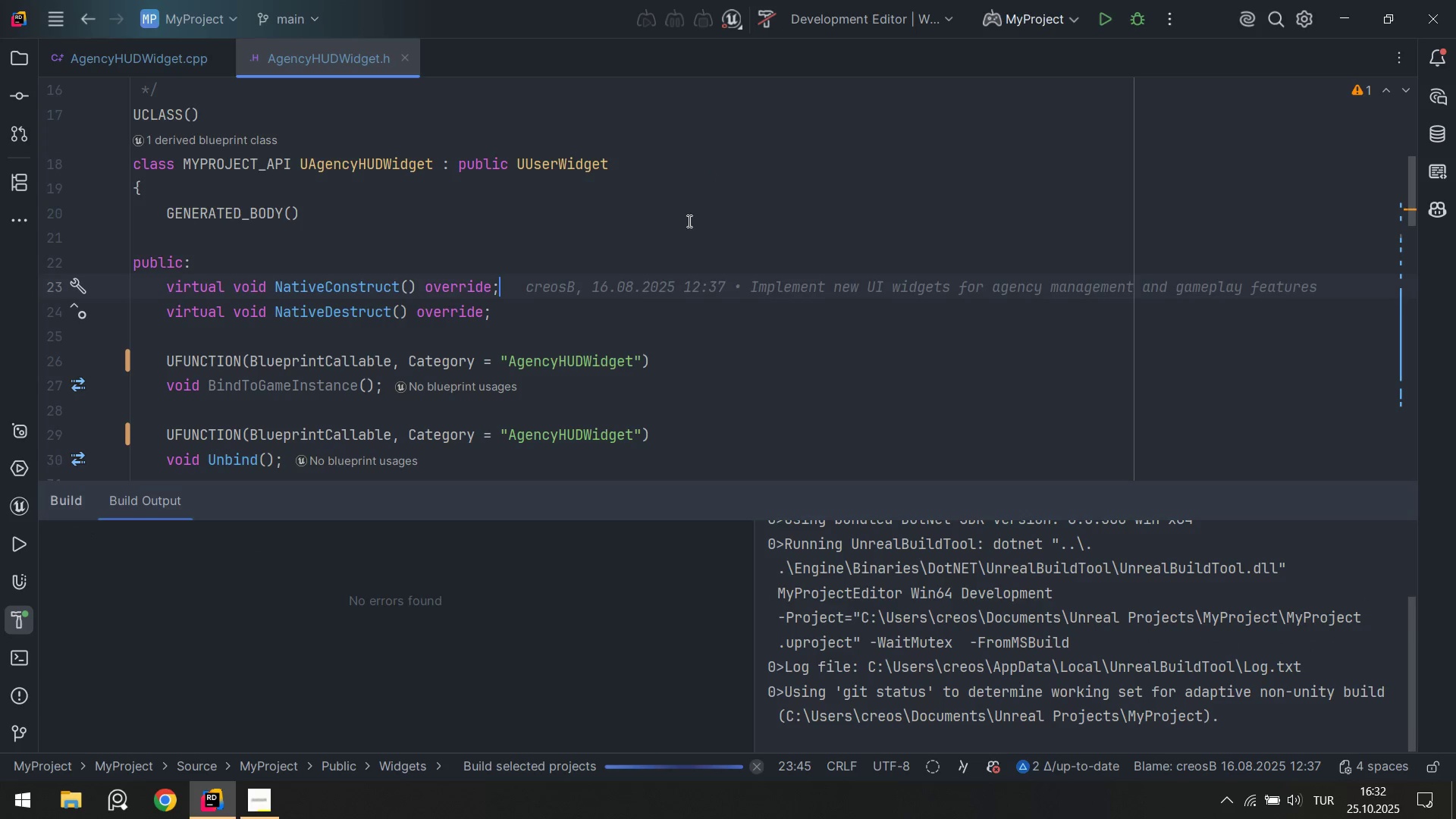 
scroll: coordinate [714, 227], scroll_direction: down, amount: 2.0
 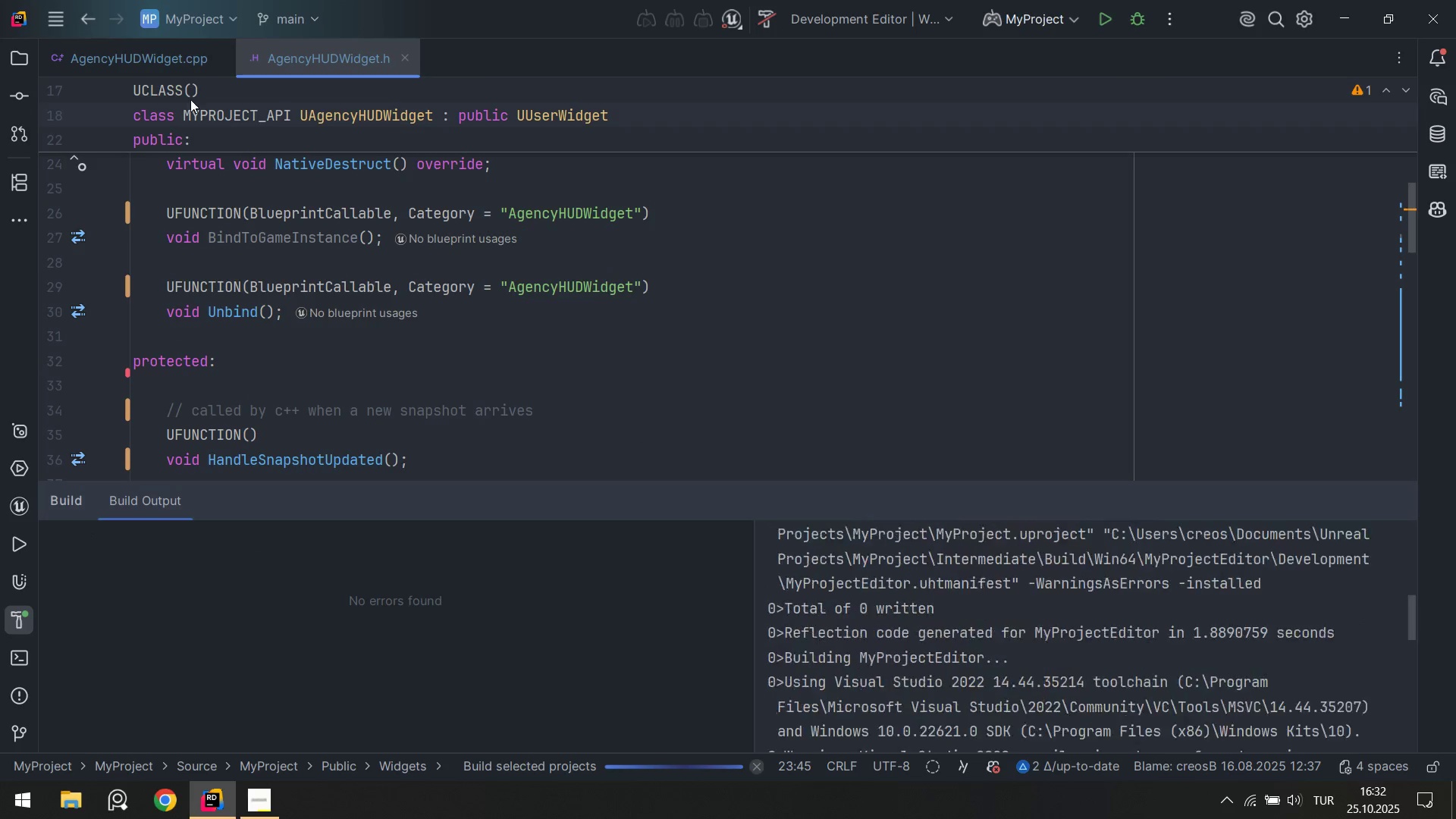 
scroll: coordinate [309, 242], scroll_direction: up, amount: 2.0
 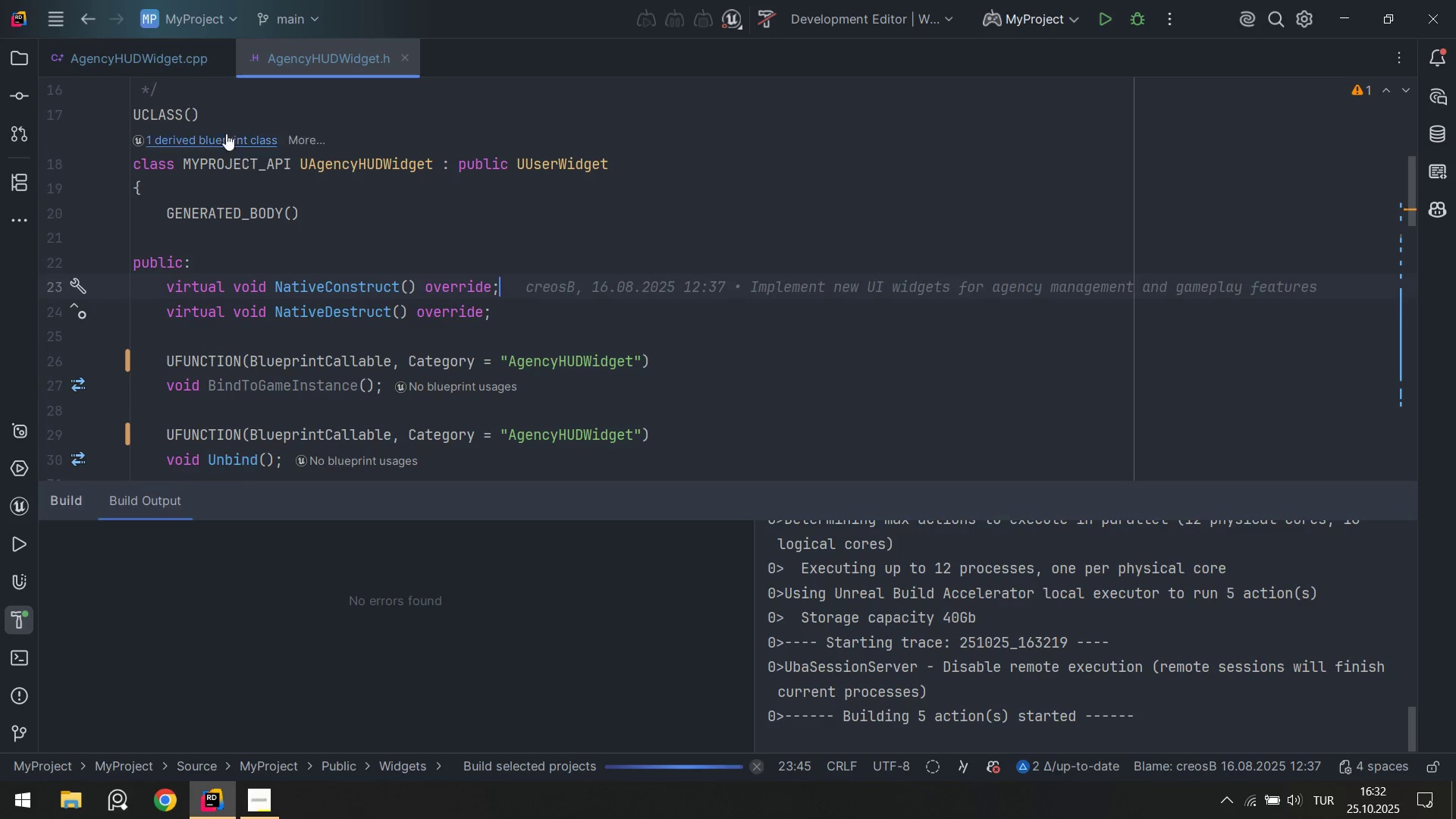 
left_click([145, 64])
 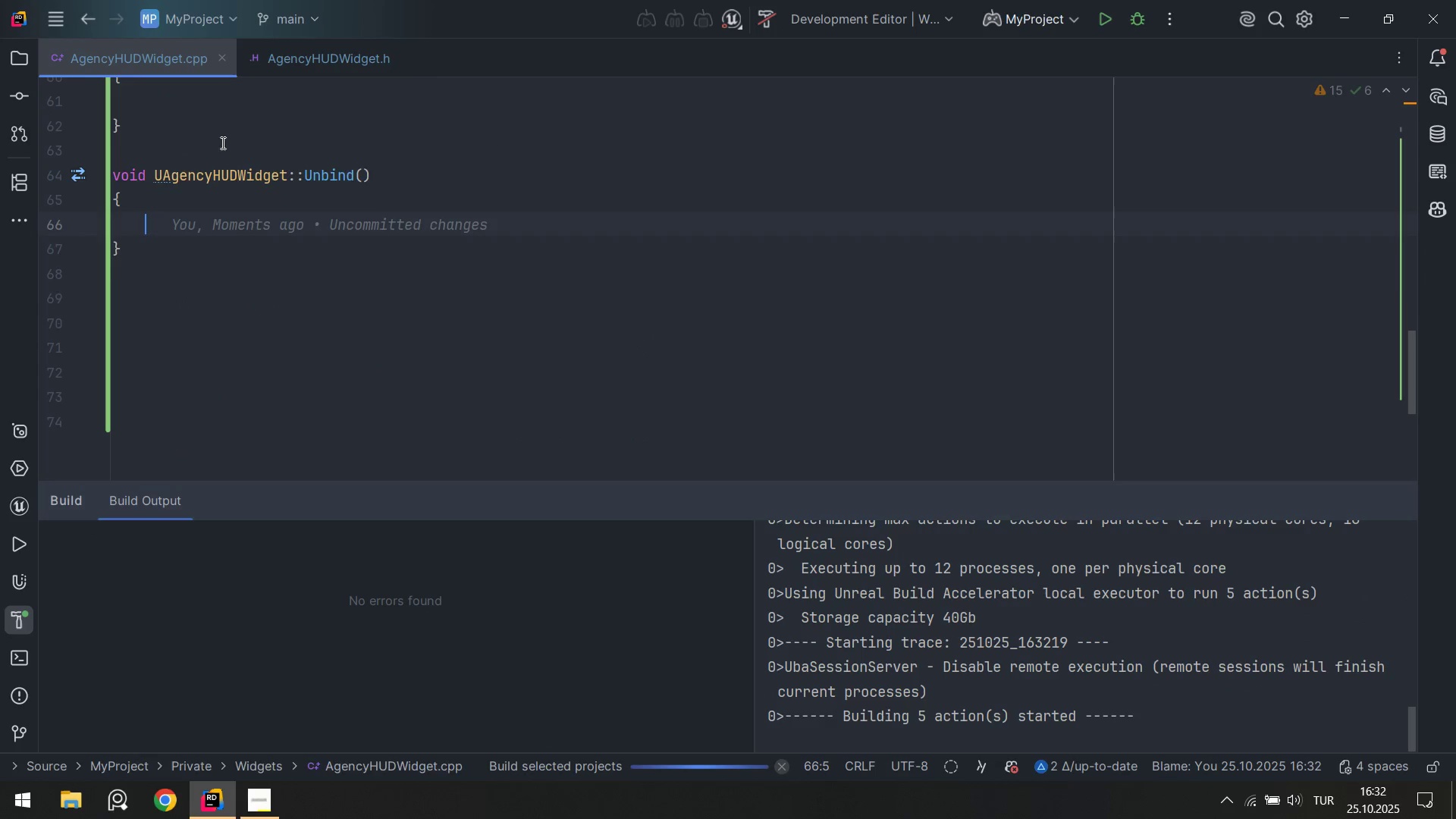 
scroll: coordinate [431, 308], scroll_direction: up, amount: 13.0
 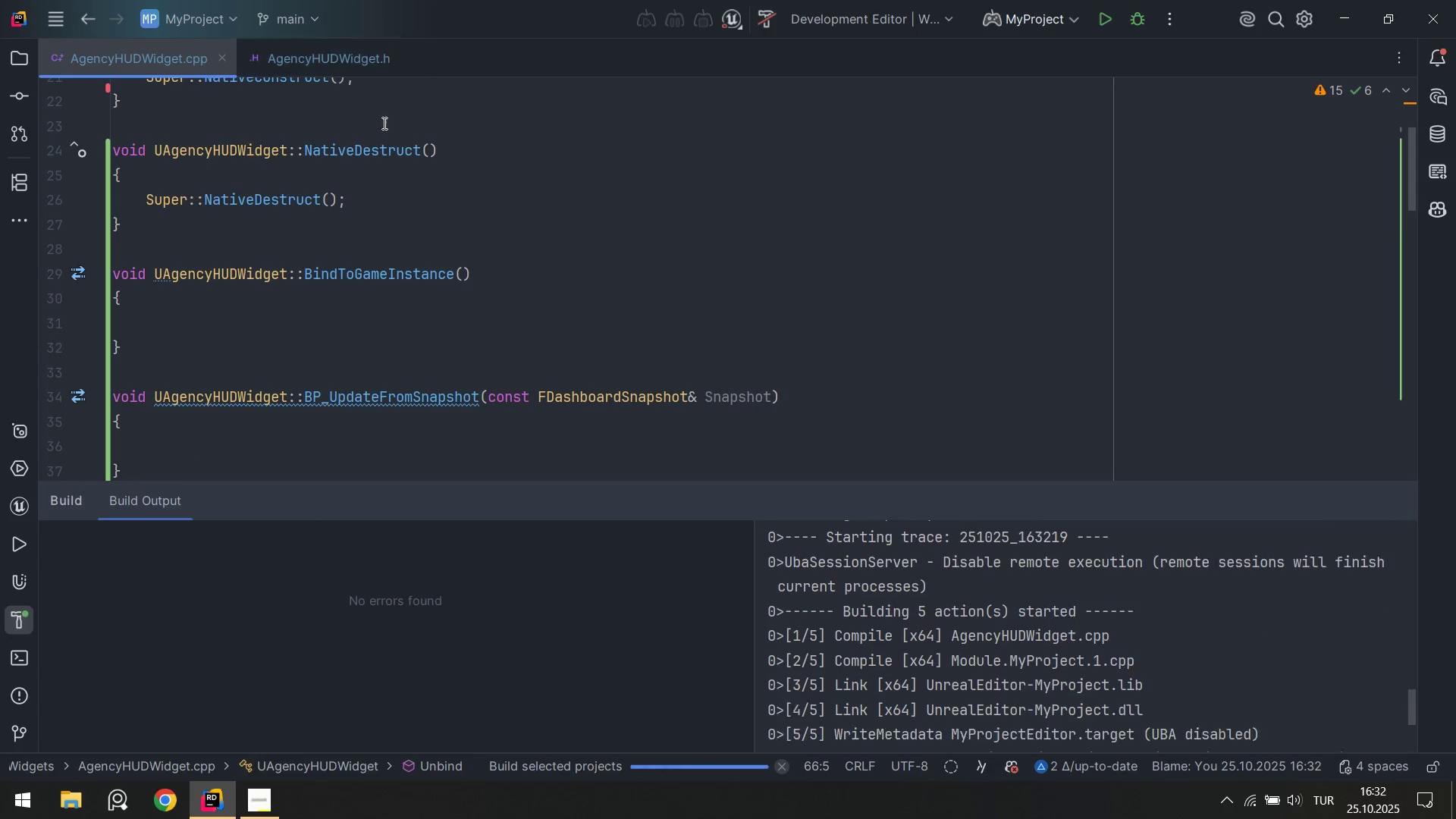 
left_click([1103, 22])
 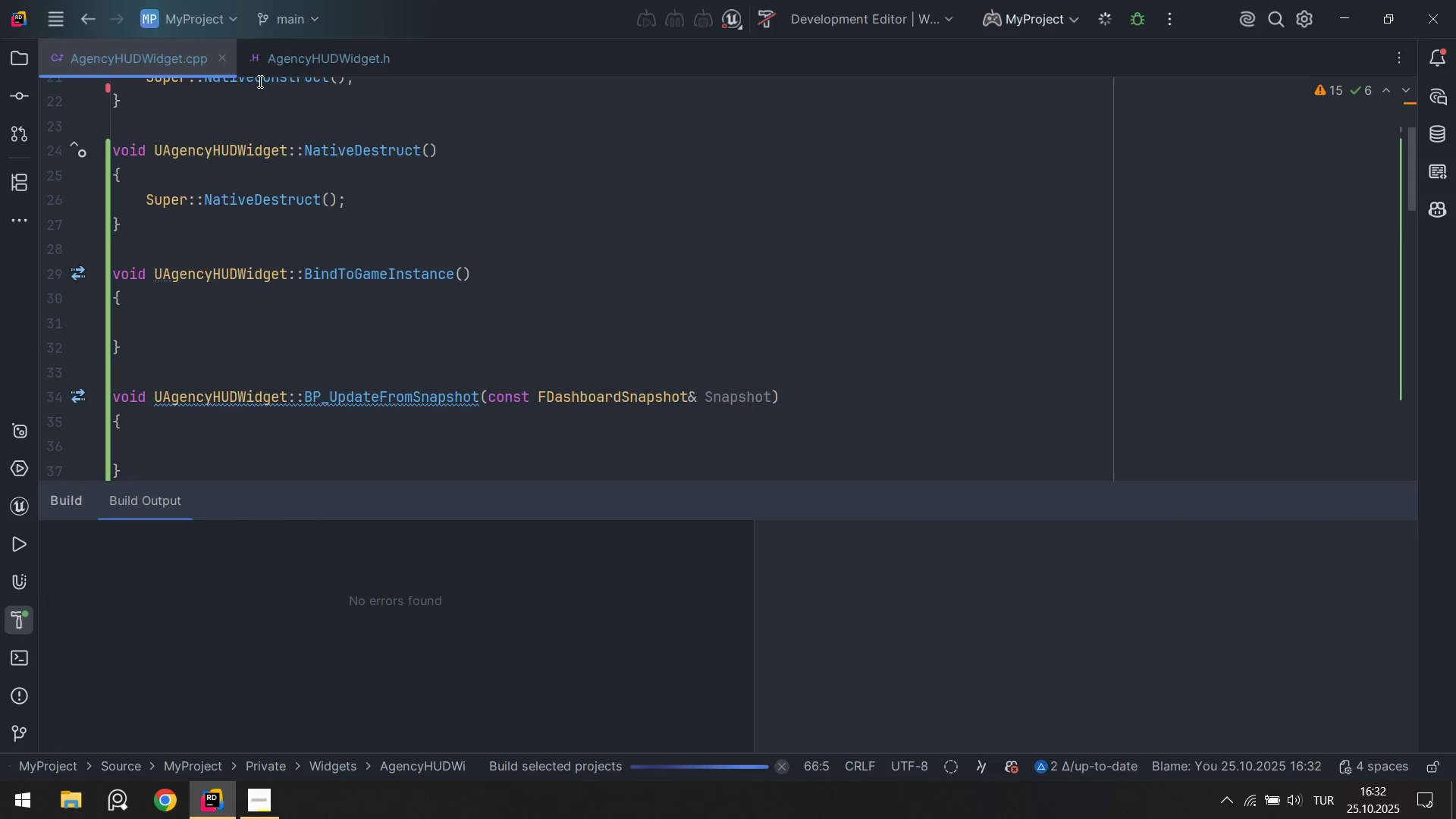 
left_click([319, 64])
 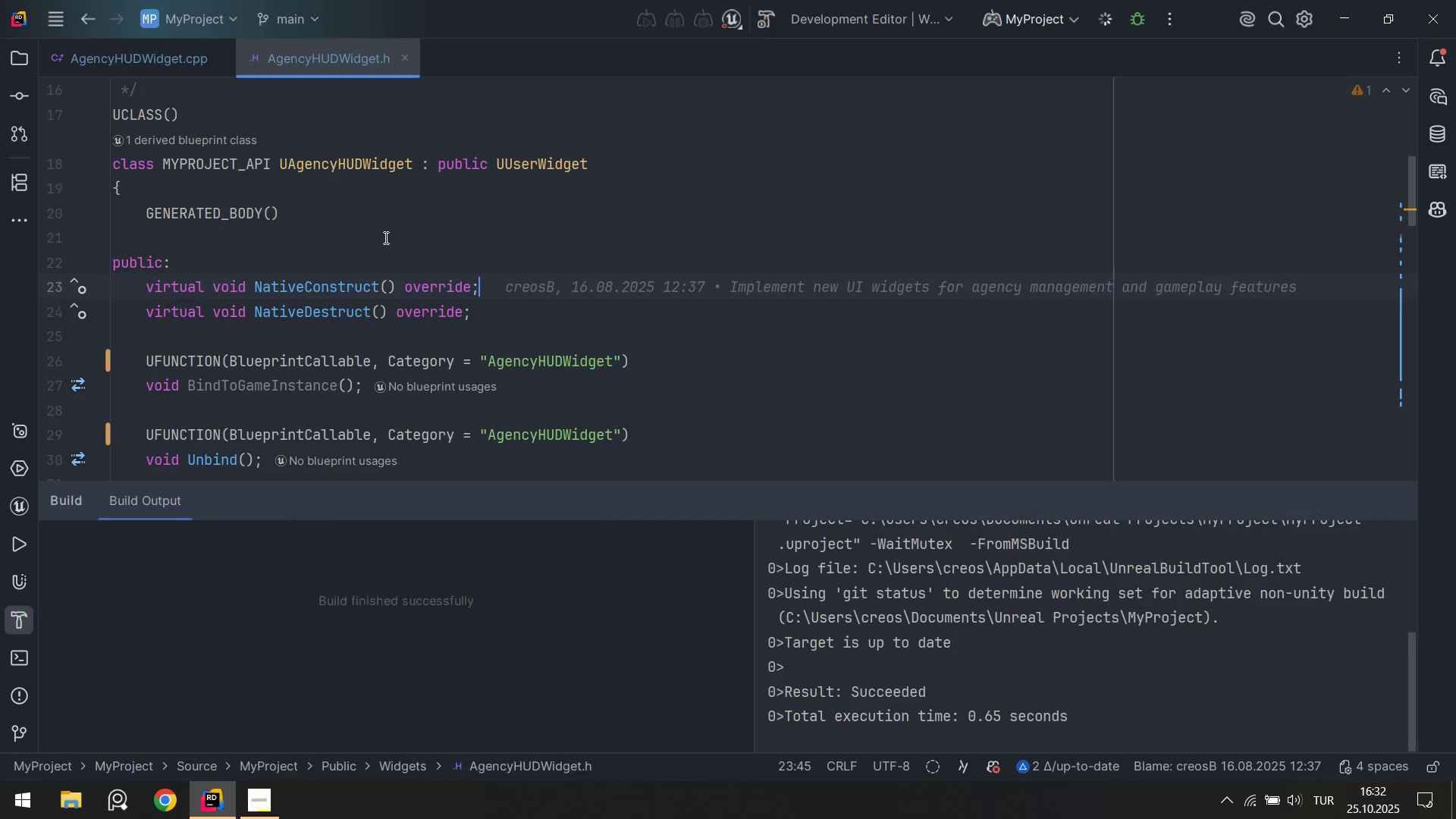 
scroll: coordinate [370, 306], scroll_direction: down, amount: 15.0
 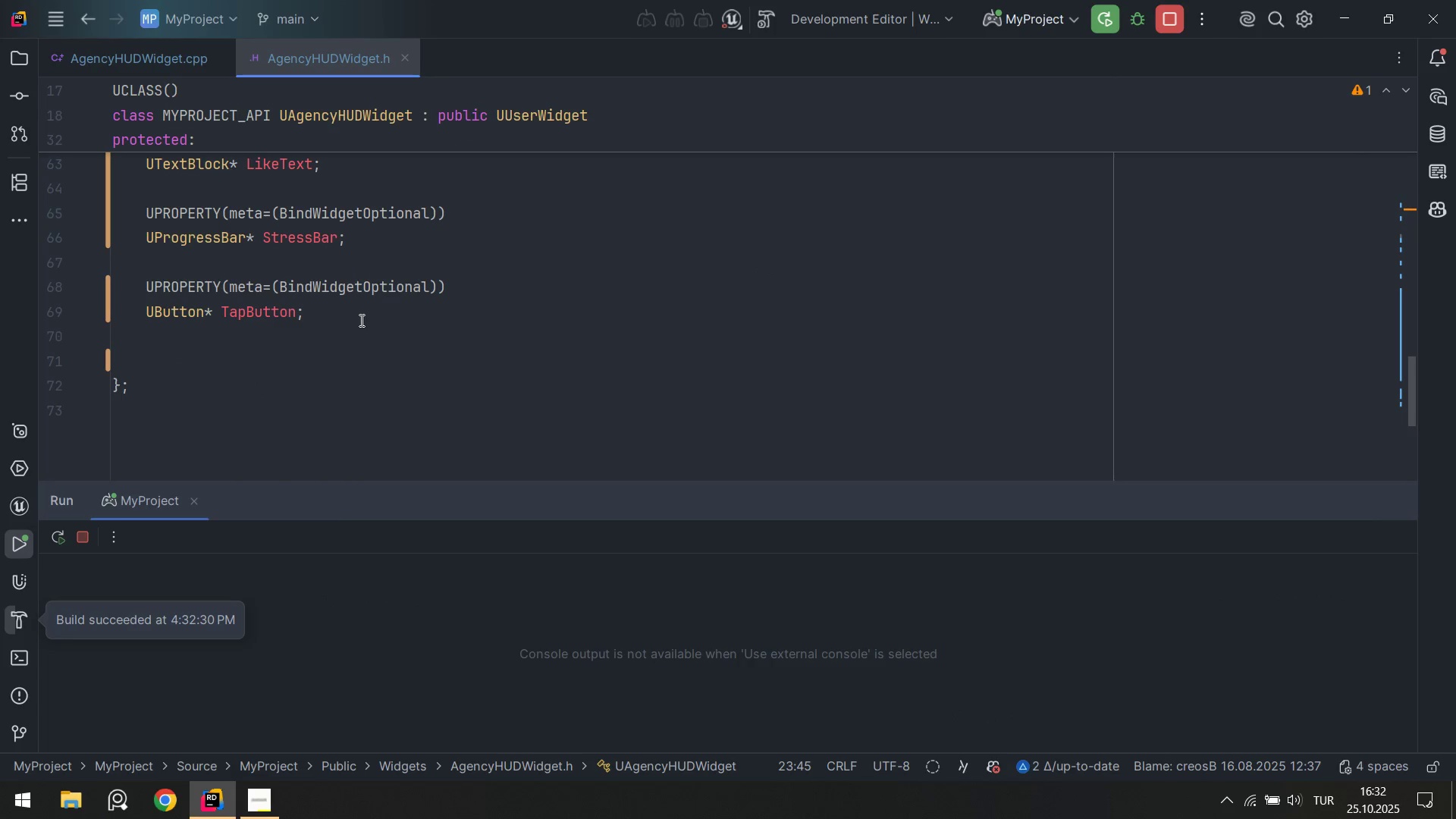 
left_click([372, 341])
 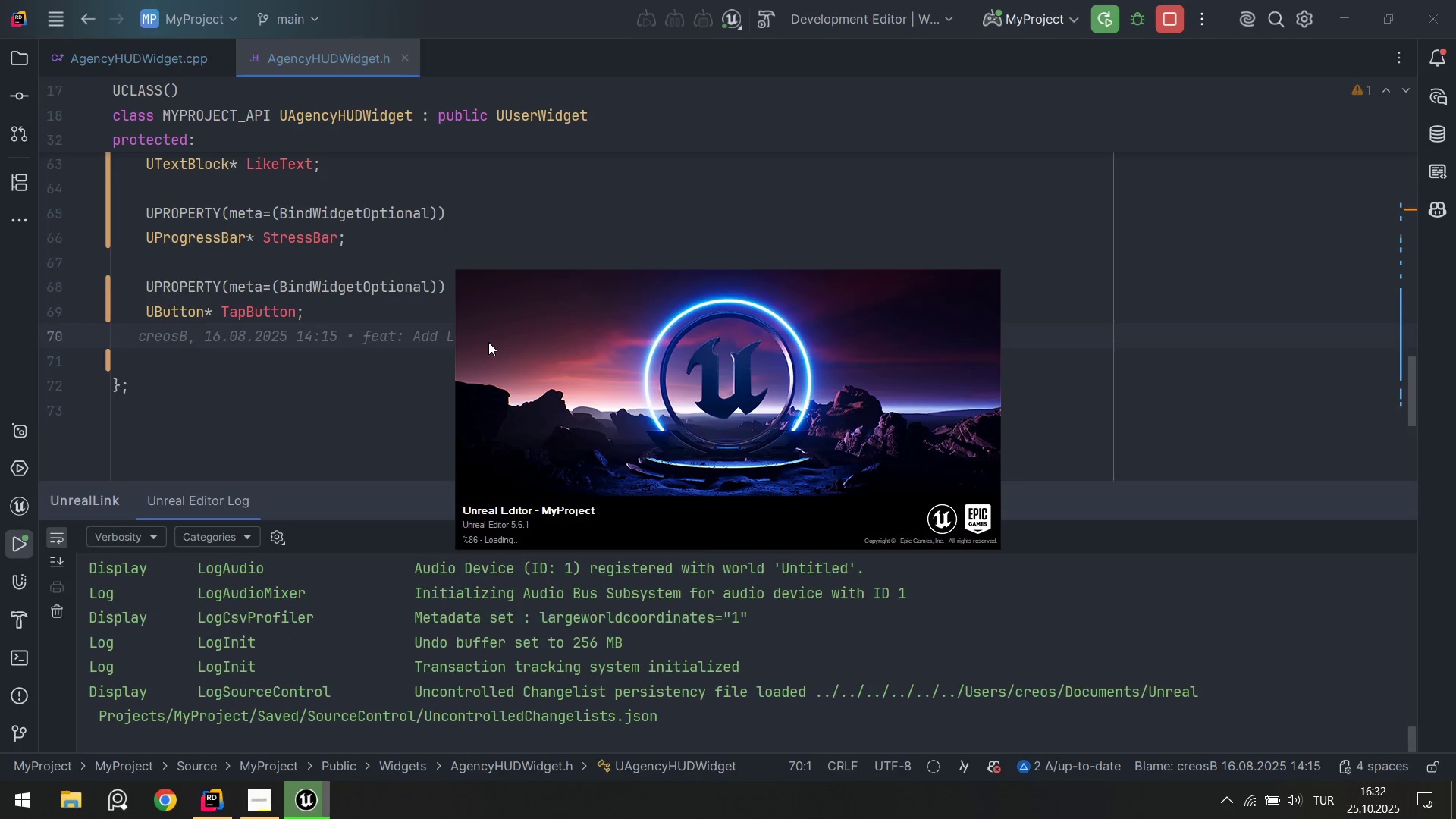 
wait(32.22)
 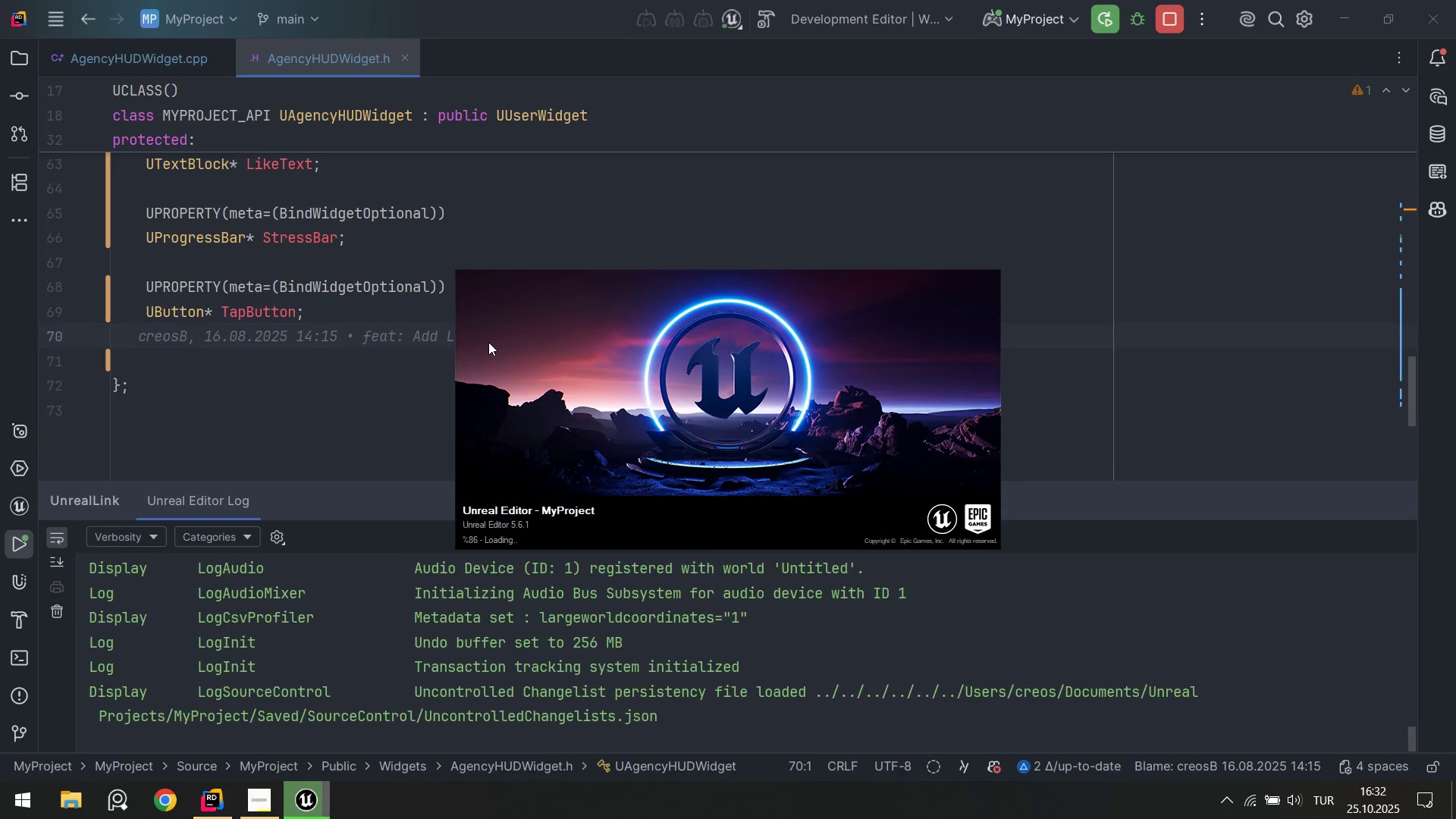 
left_click([104, 764])
 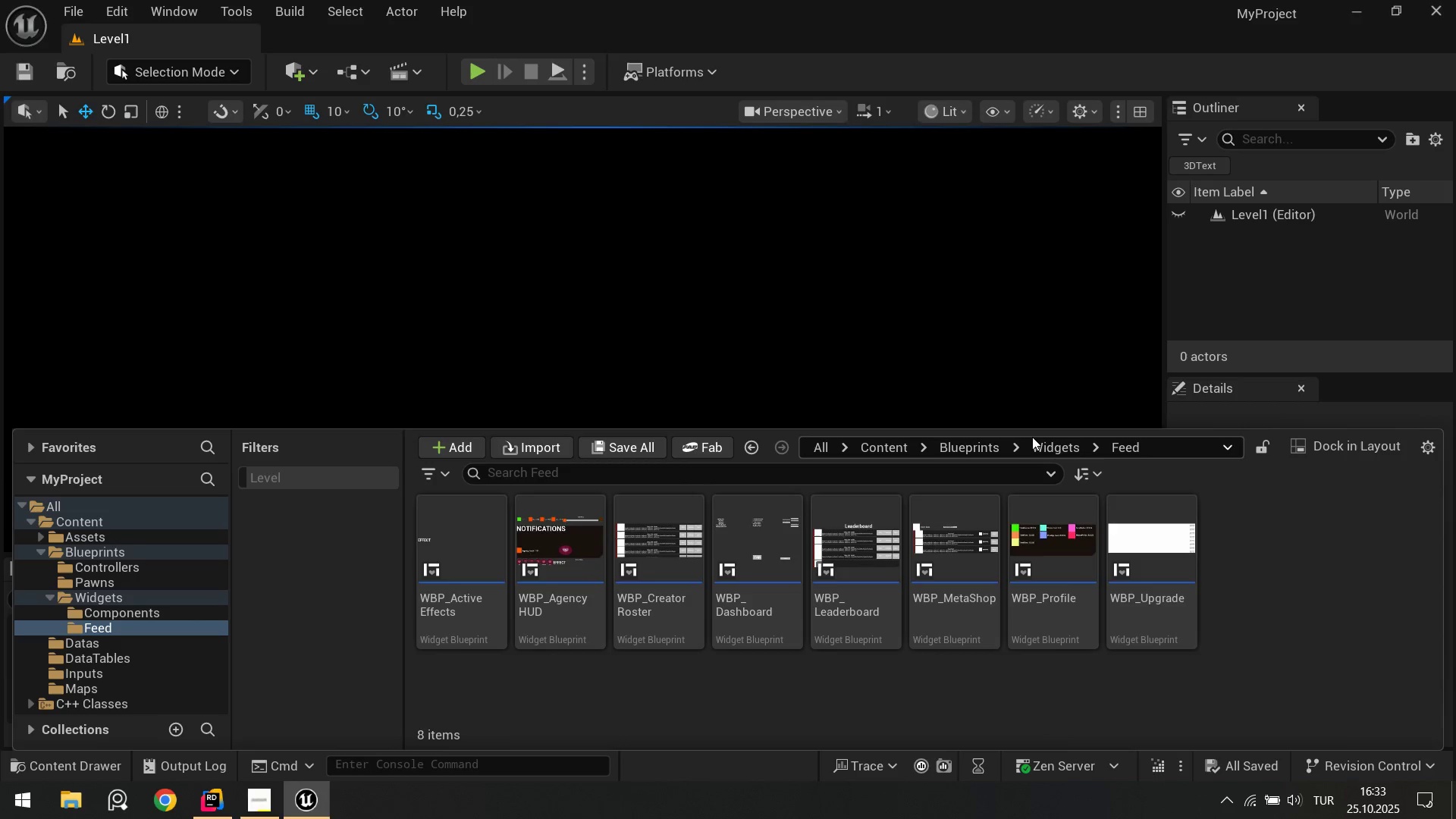 
double_click([562, 545])
 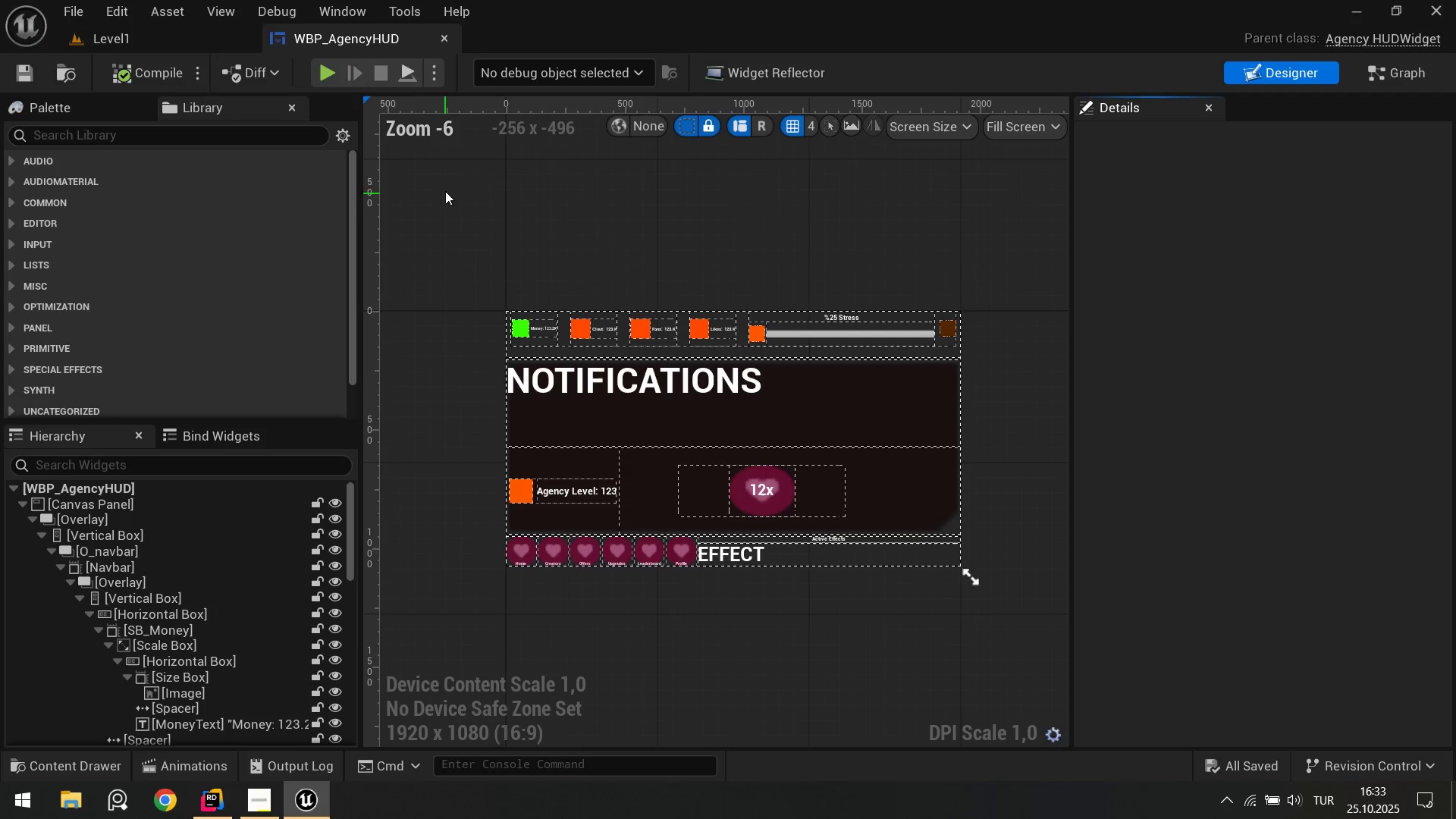 
scroll: coordinate [584, 190], scroll_direction: up, amount: 1.0
 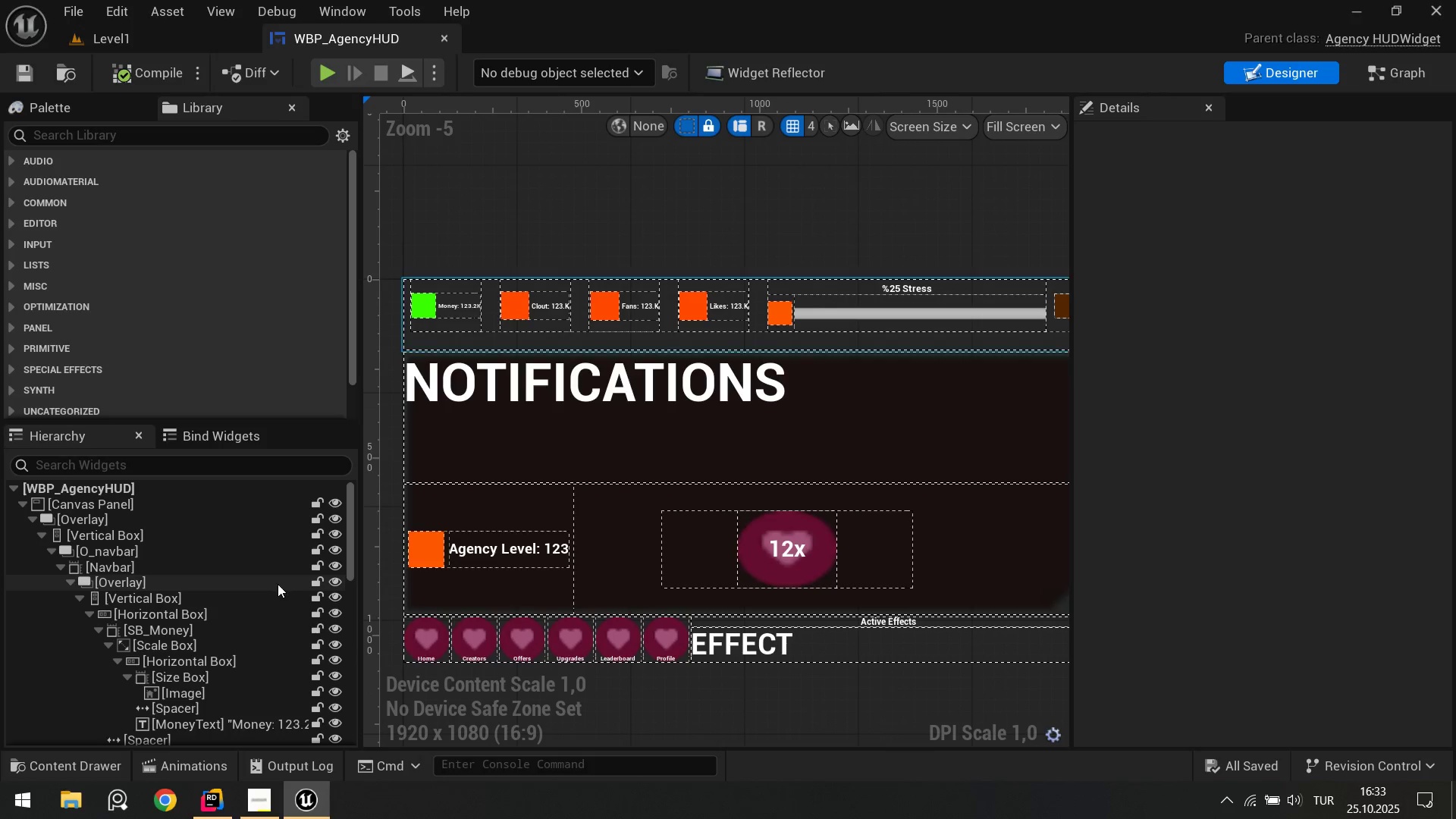 
scroll: coordinate [259, 582], scroll_direction: down, amount: 1.0
 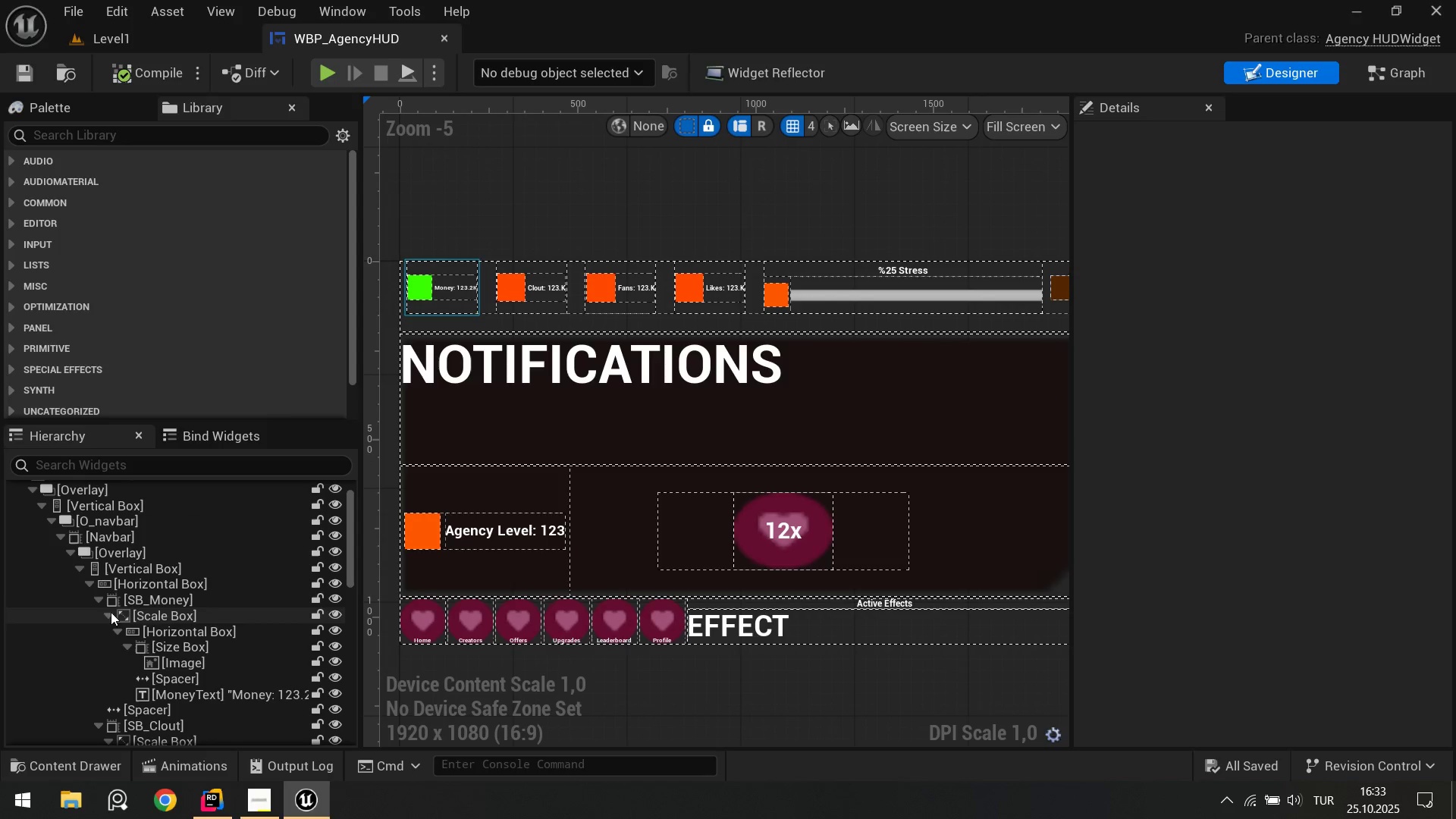 
left_click([66, 551])
 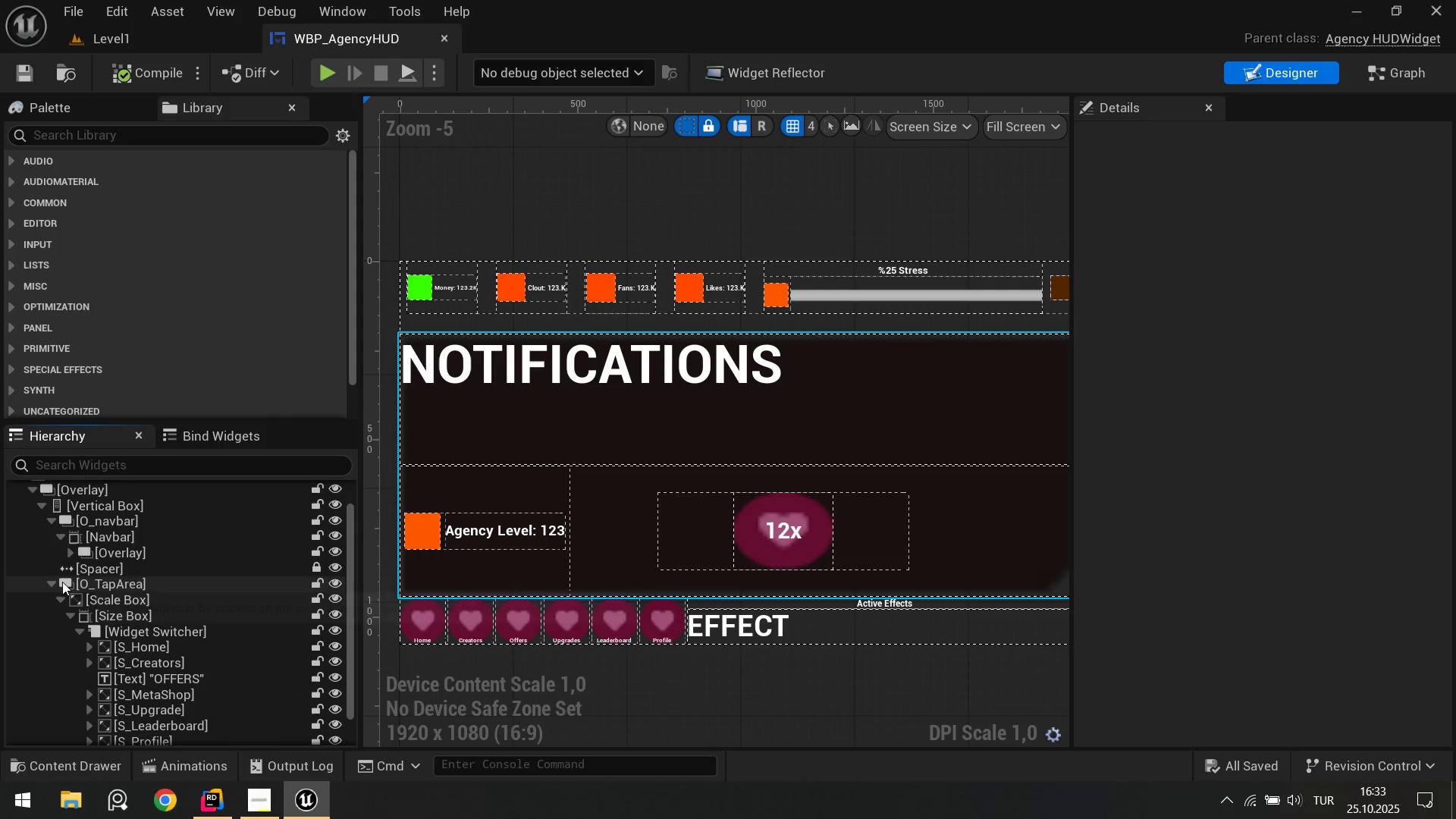 
scroll: coordinate [71, 592], scroll_direction: down, amount: 1.0
 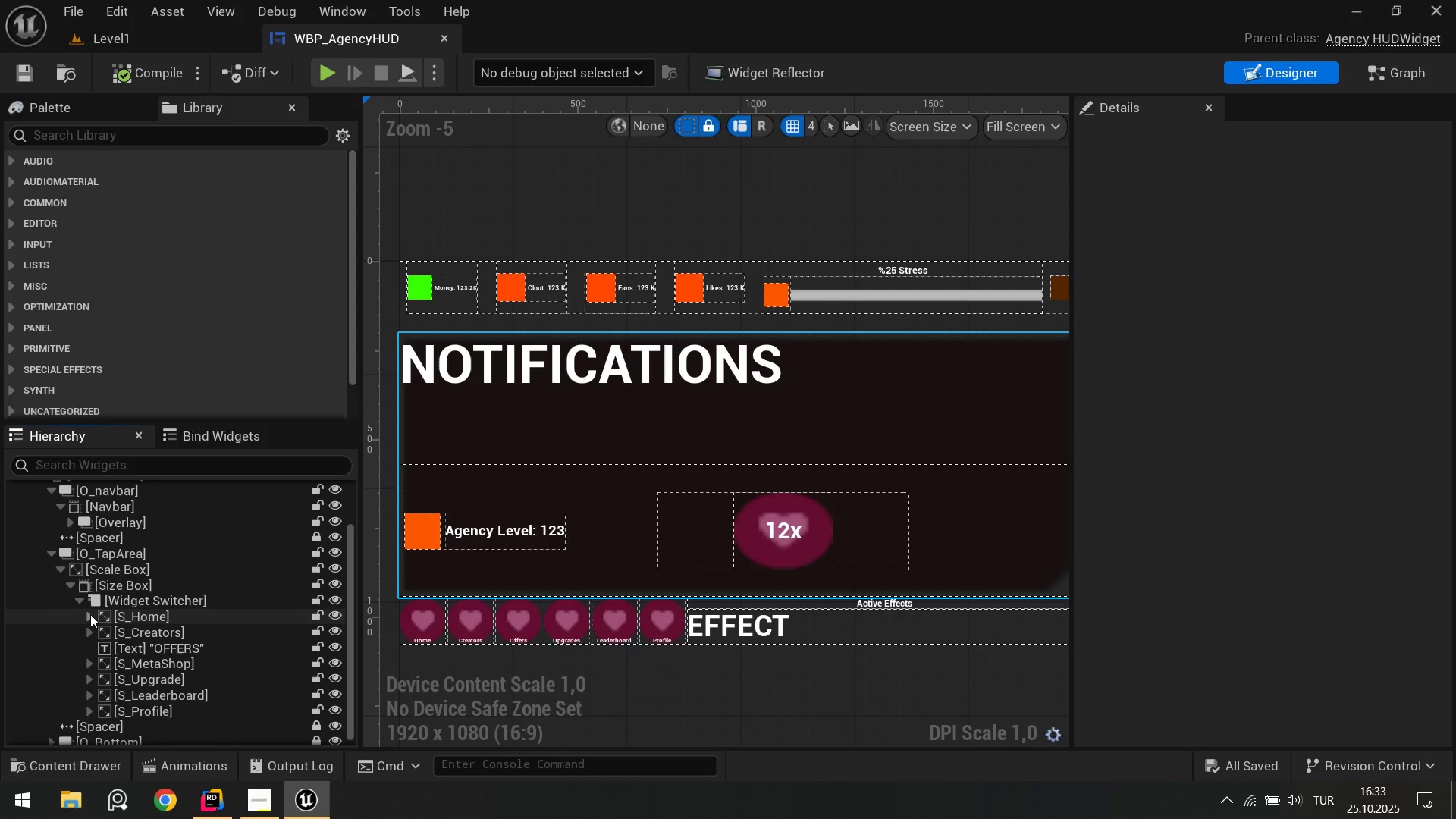 
left_click([121, 620])
 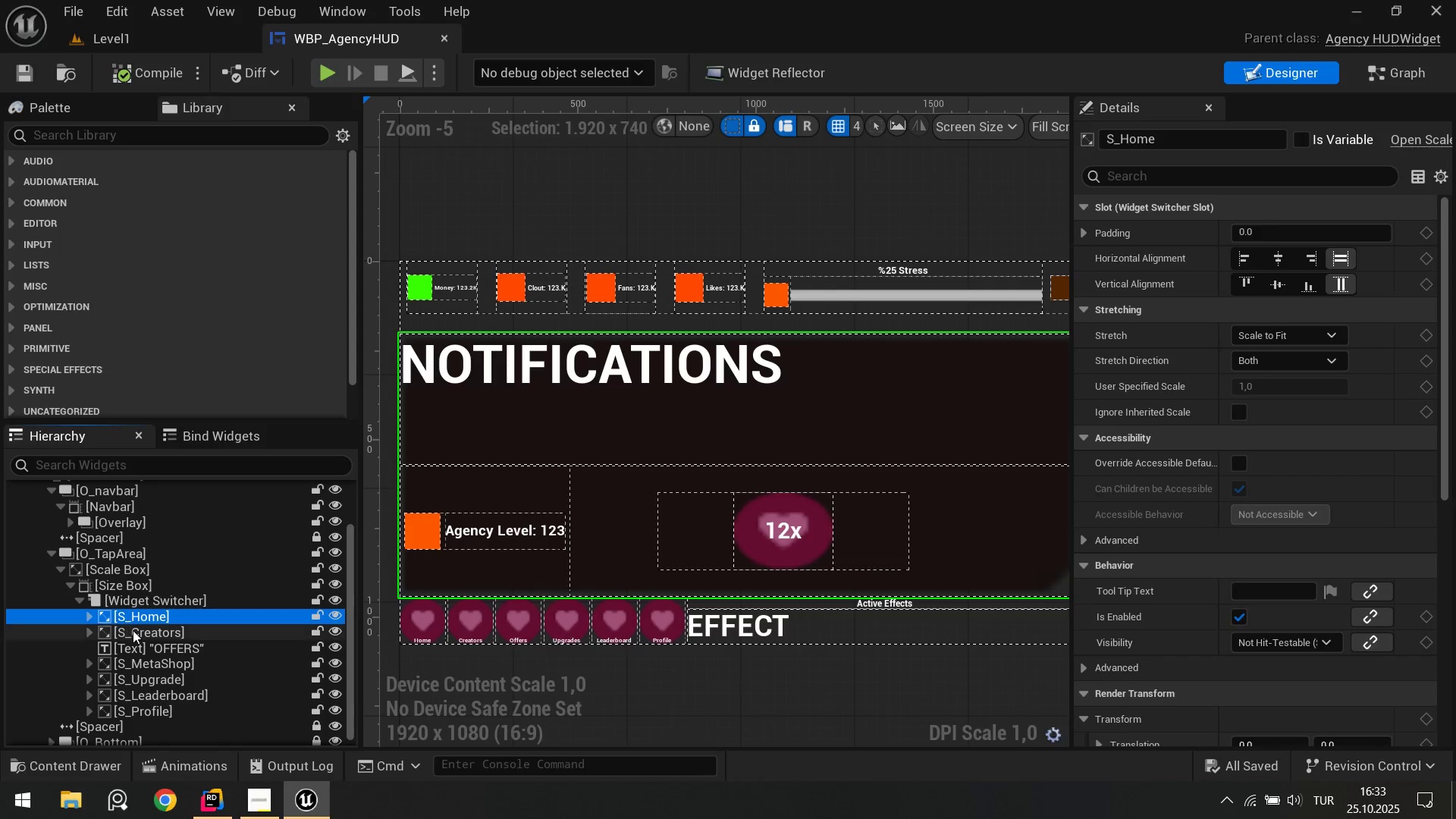 
left_click([133, 630])
 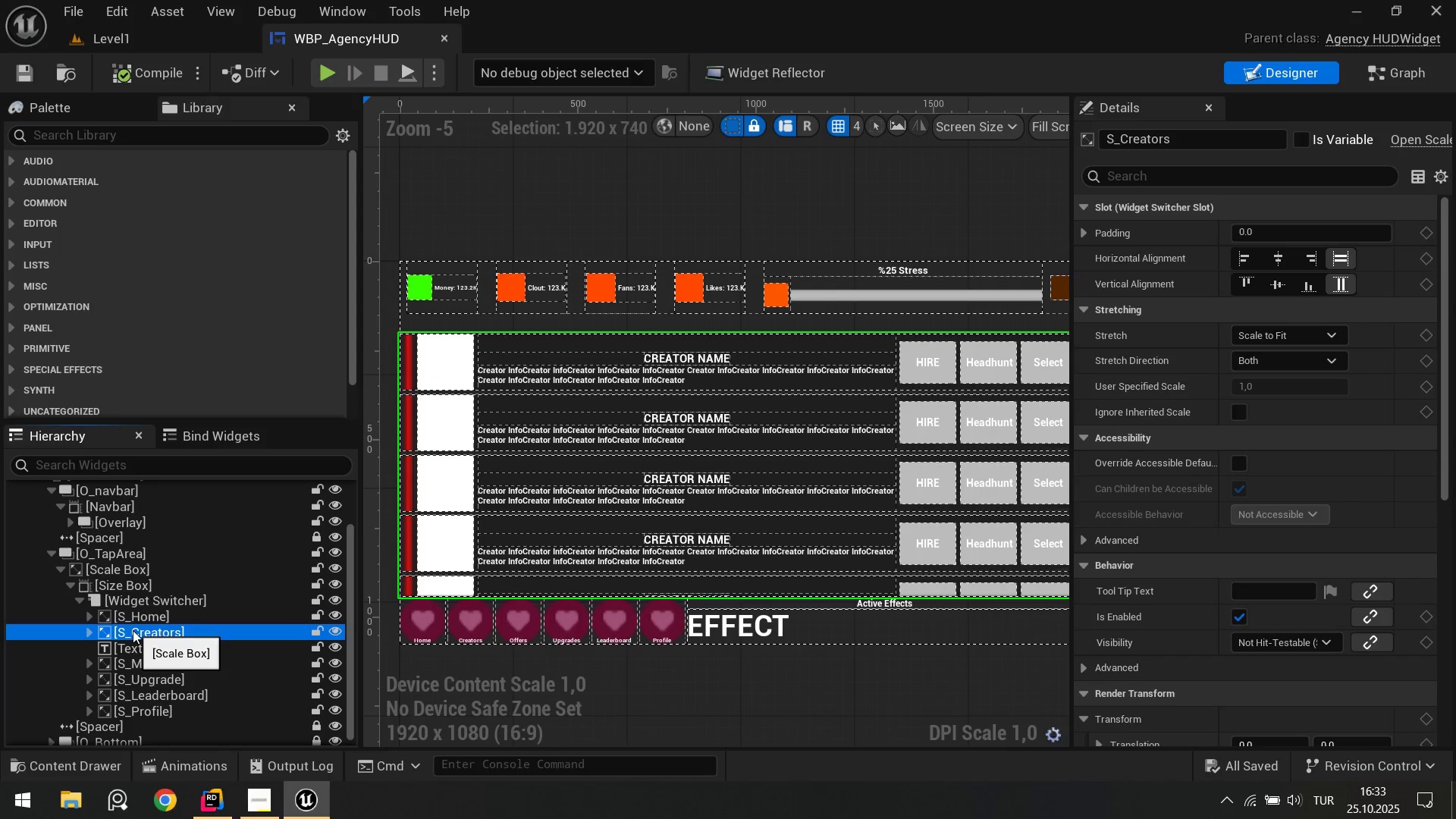 
left_click([132, 616])
 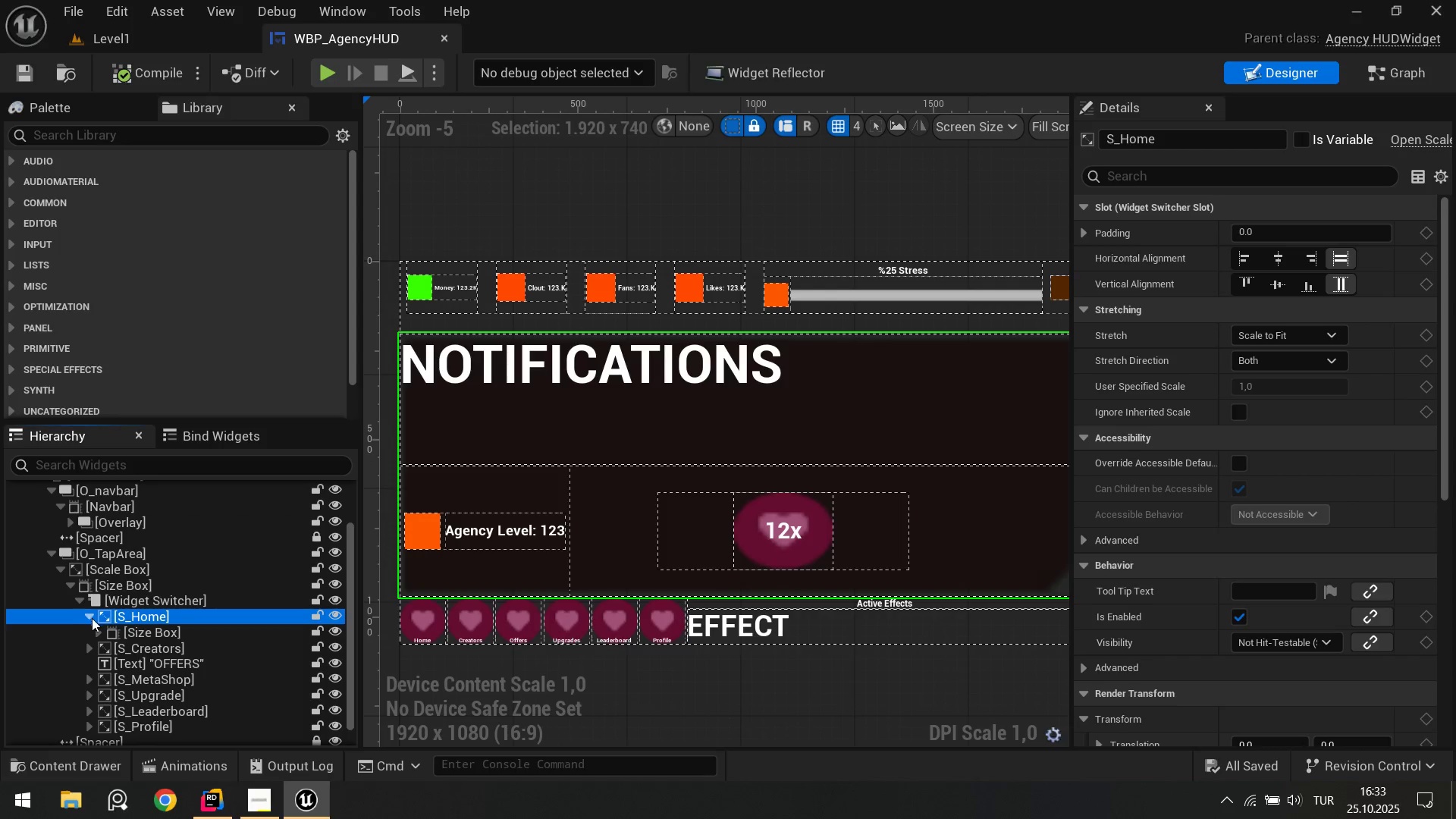 
double_click([124, 632])
 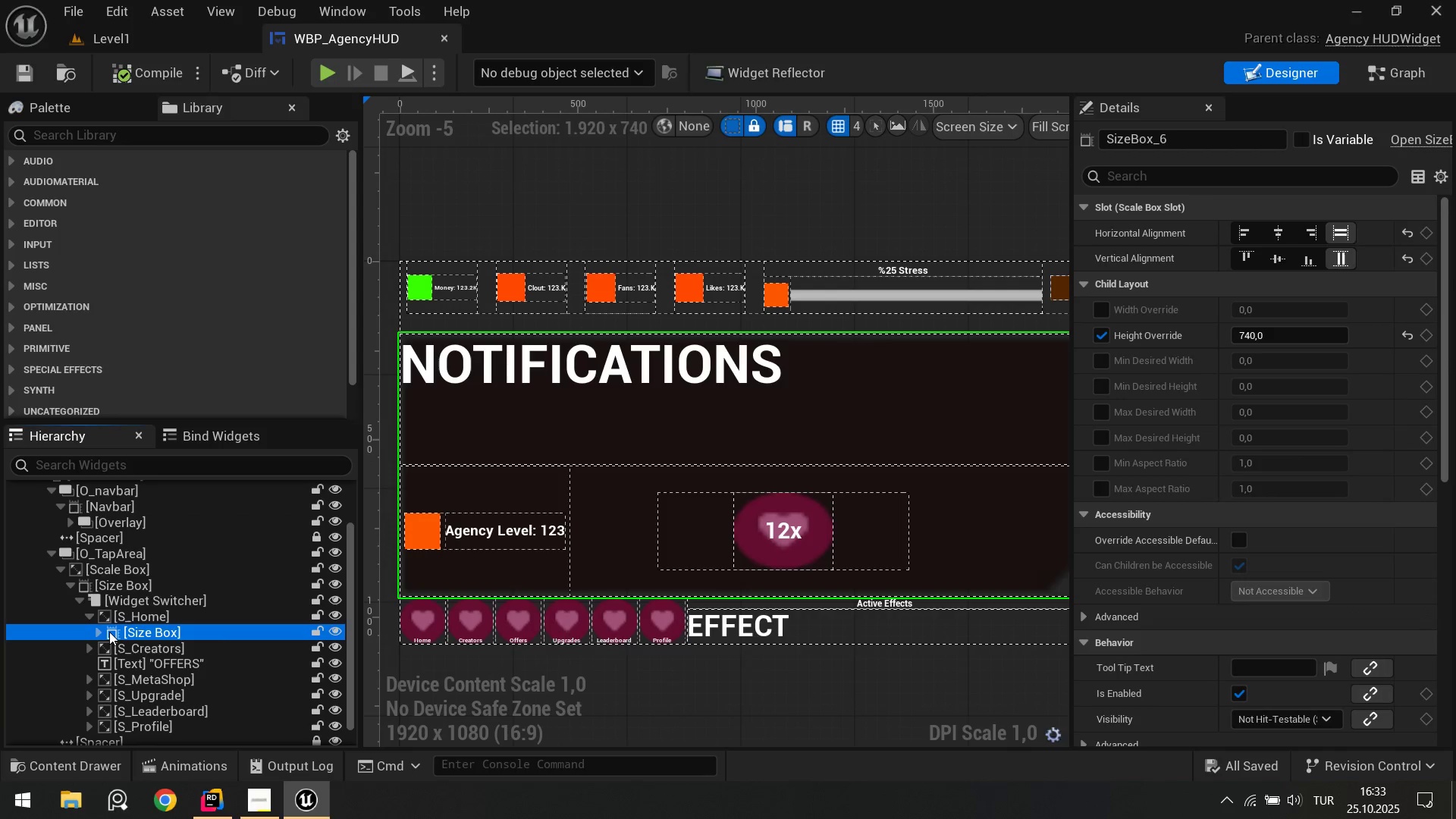 
left_click_drag(start_coordinate=[107, 632], to_coordinate=[102, 632])
 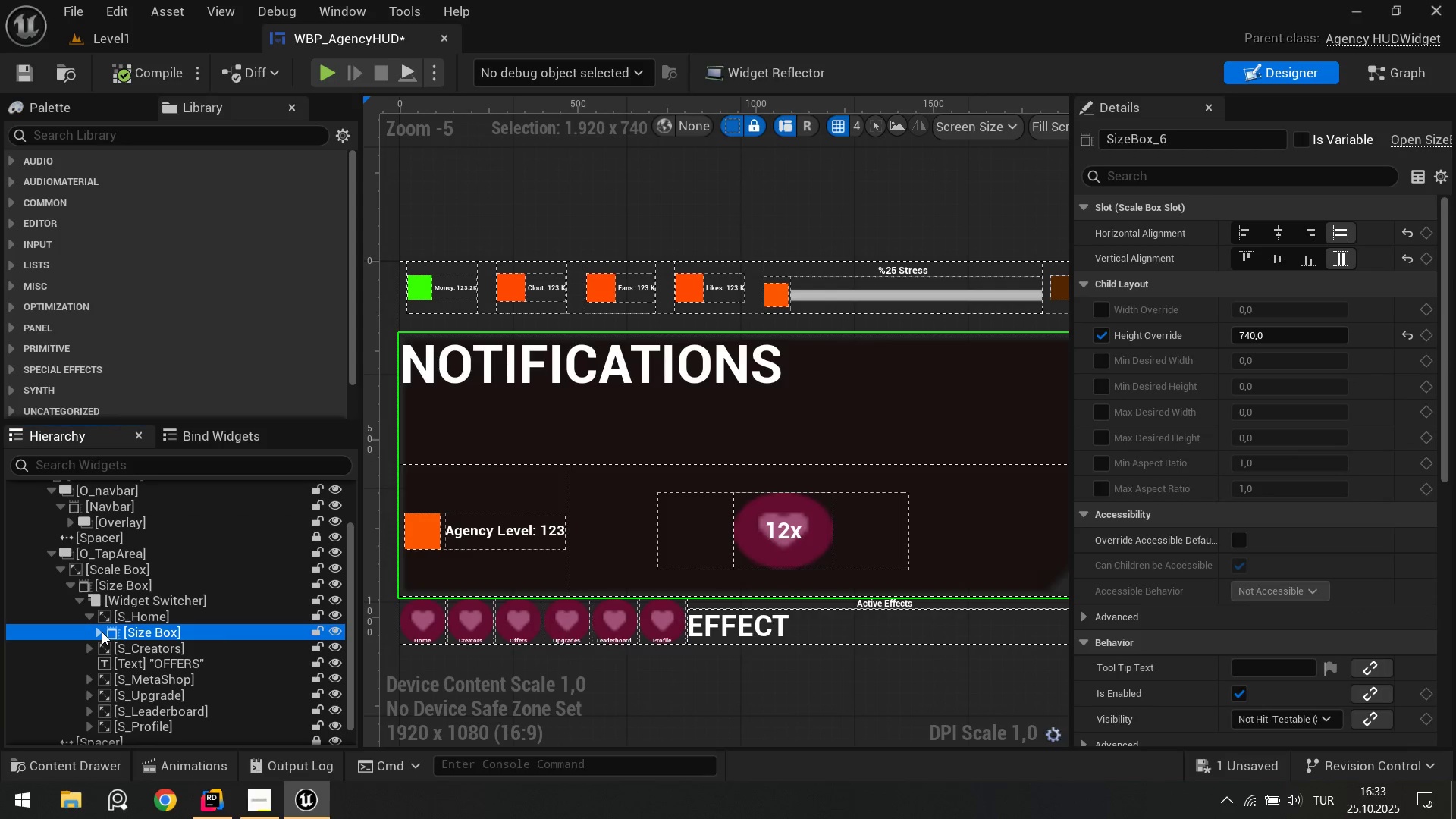 
triple_click([102, 632])
 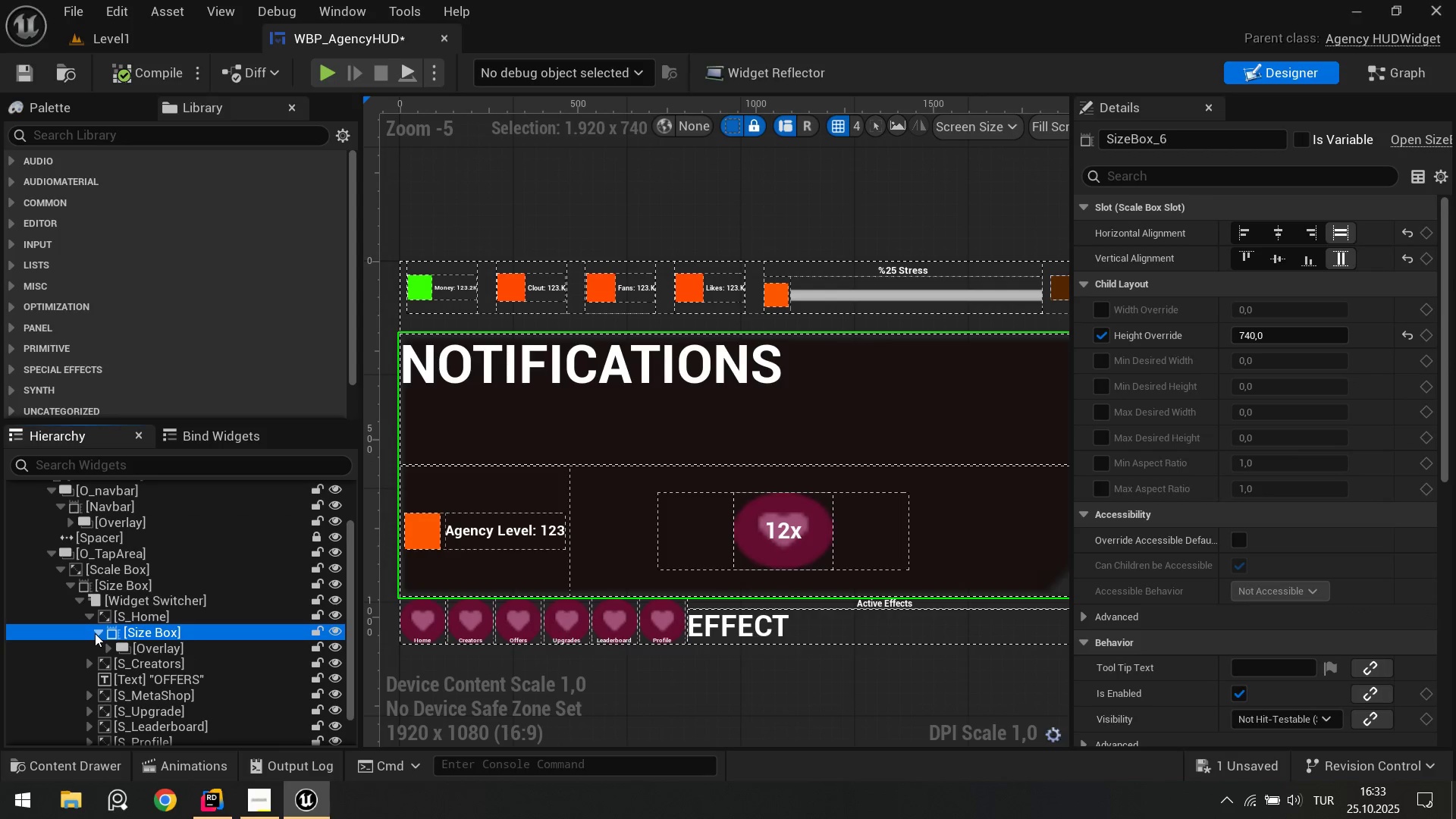 
double_click([106, 651])
 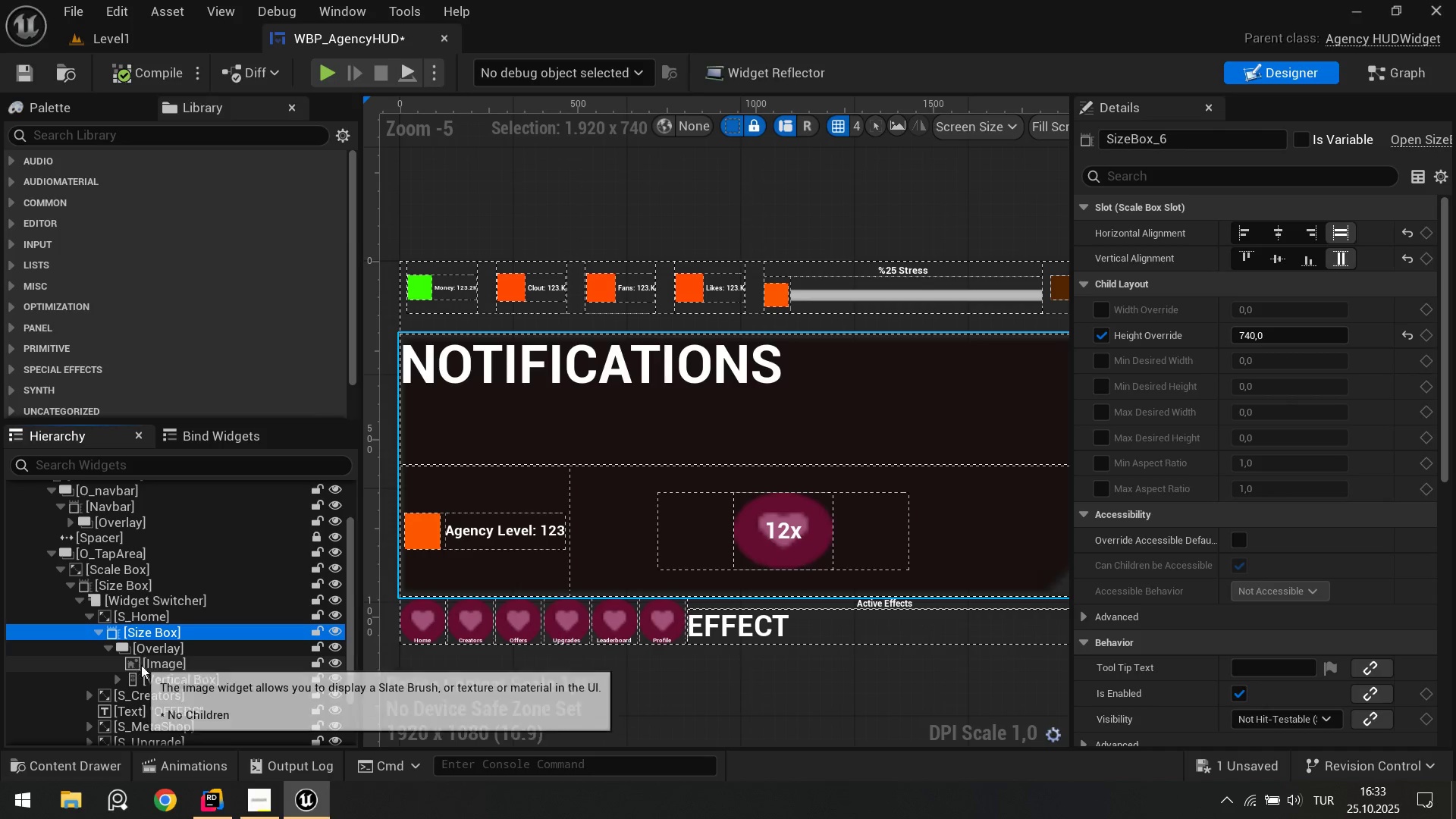 
left_click([148, 675])
 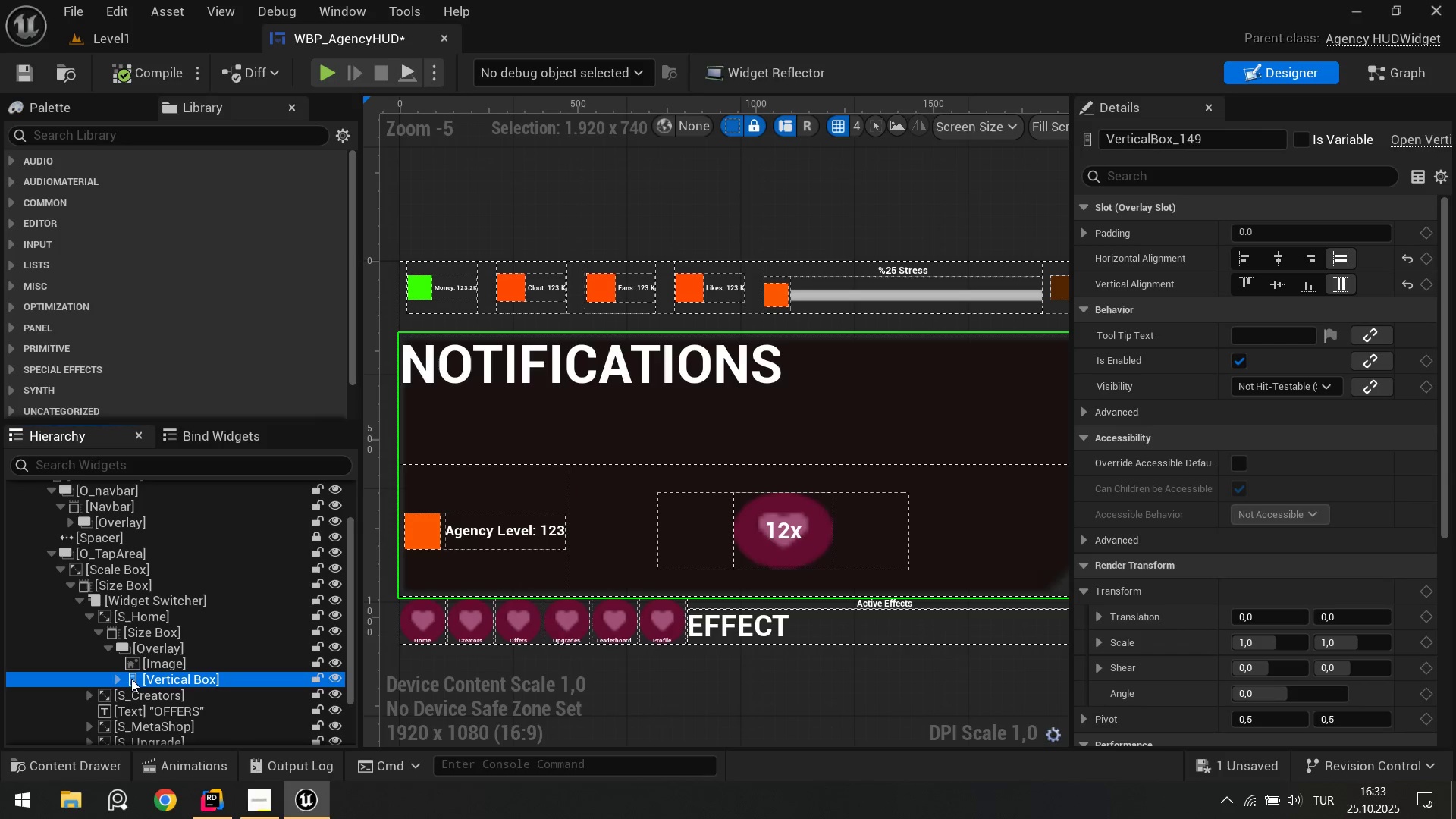 
left_click([117, 679])
 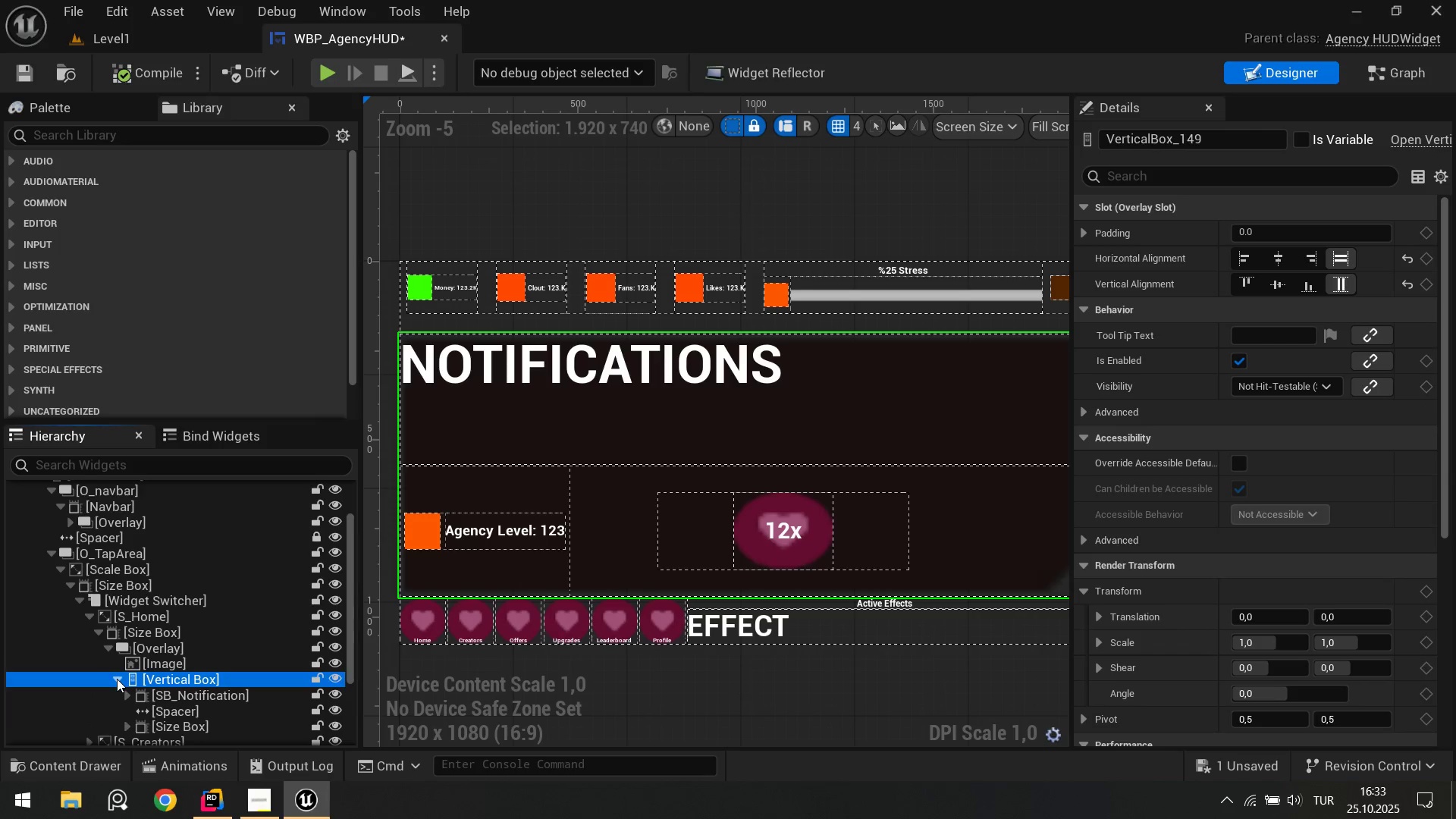 
scroll: coordinate [122, 682], scroll_direction: down, amount: 2.0
 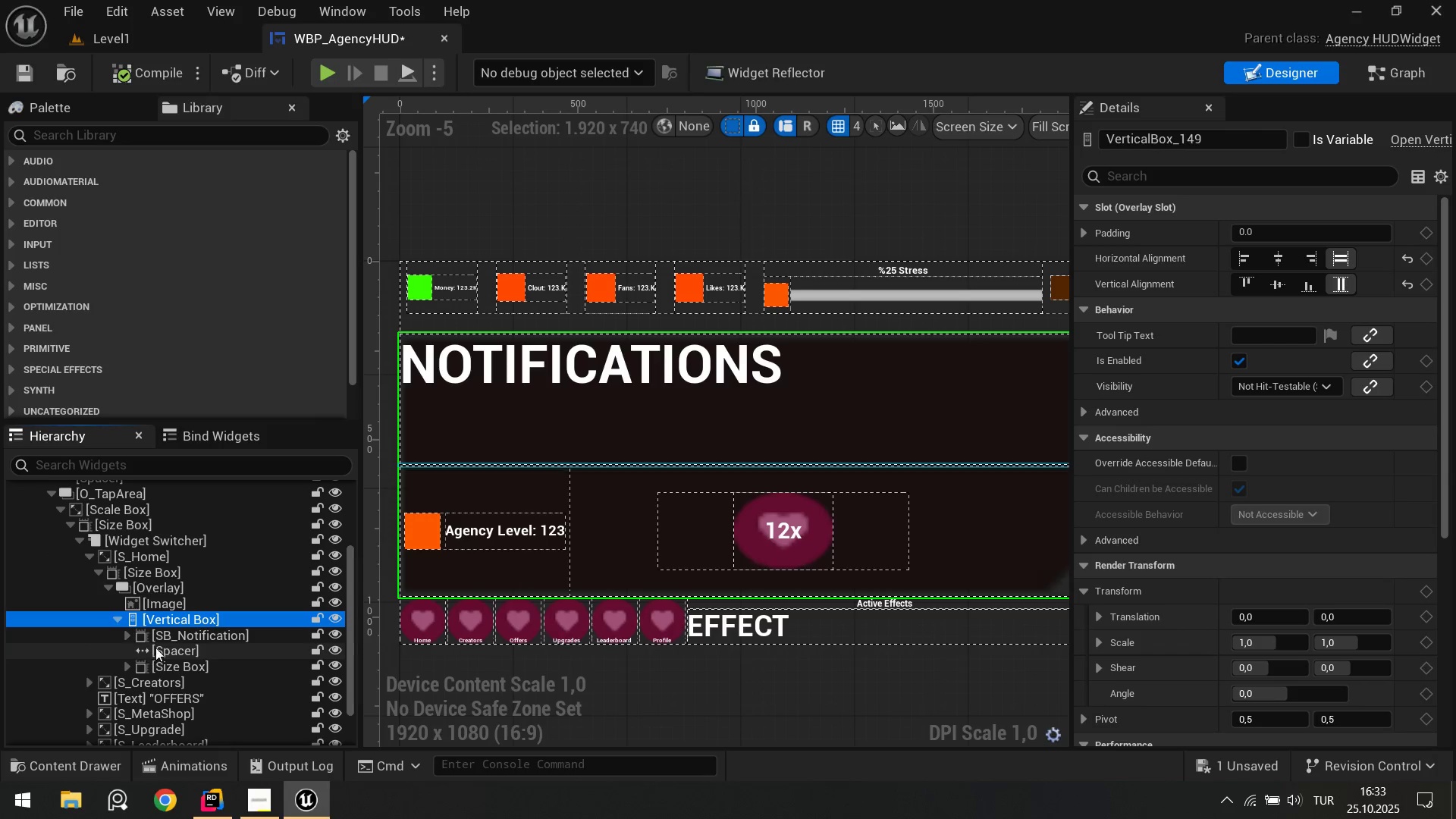 
left_click([159, 641])
 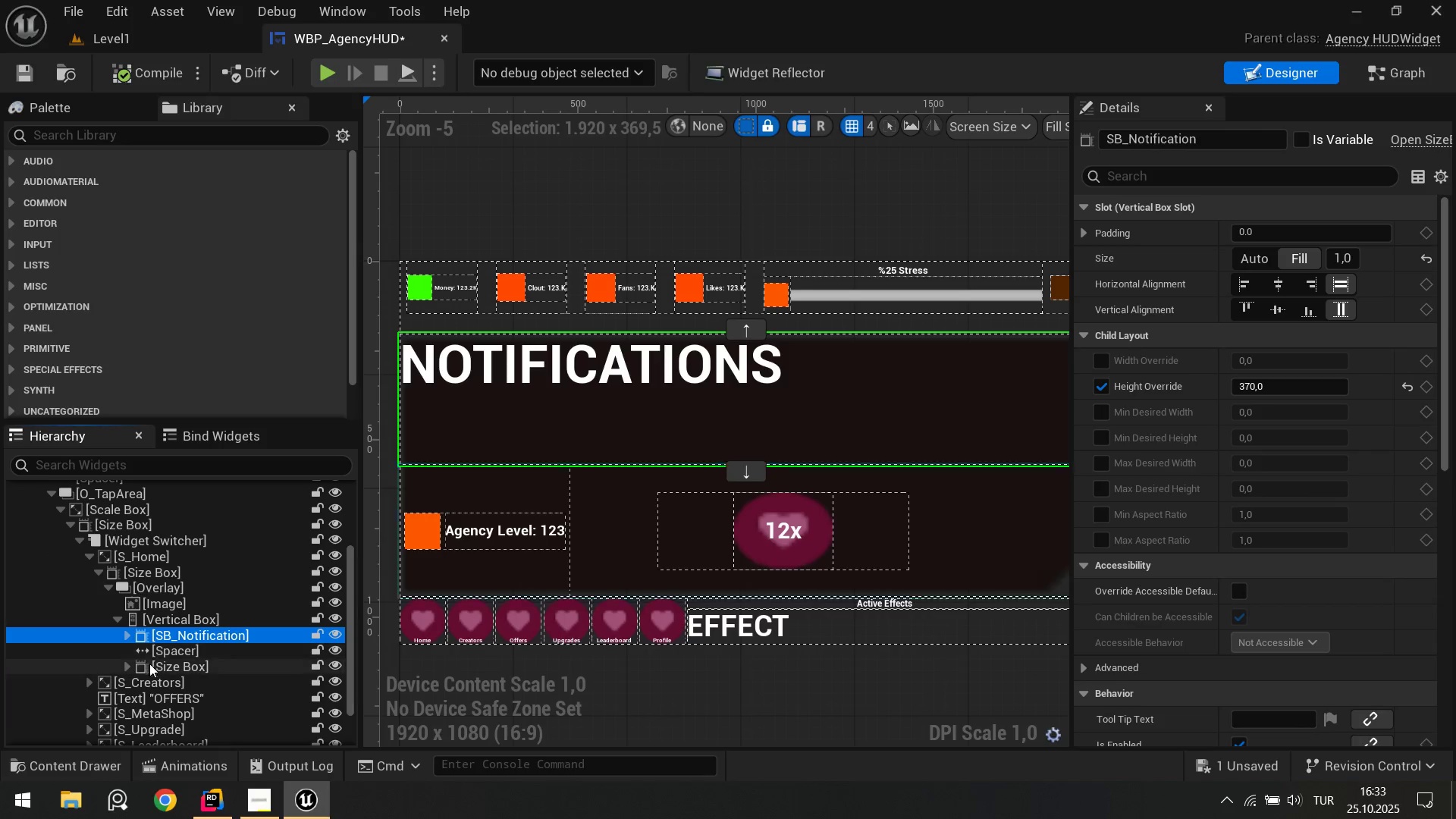 
scroll: coordinate [163, 665], scroll_direction: down, amount: 1.0
 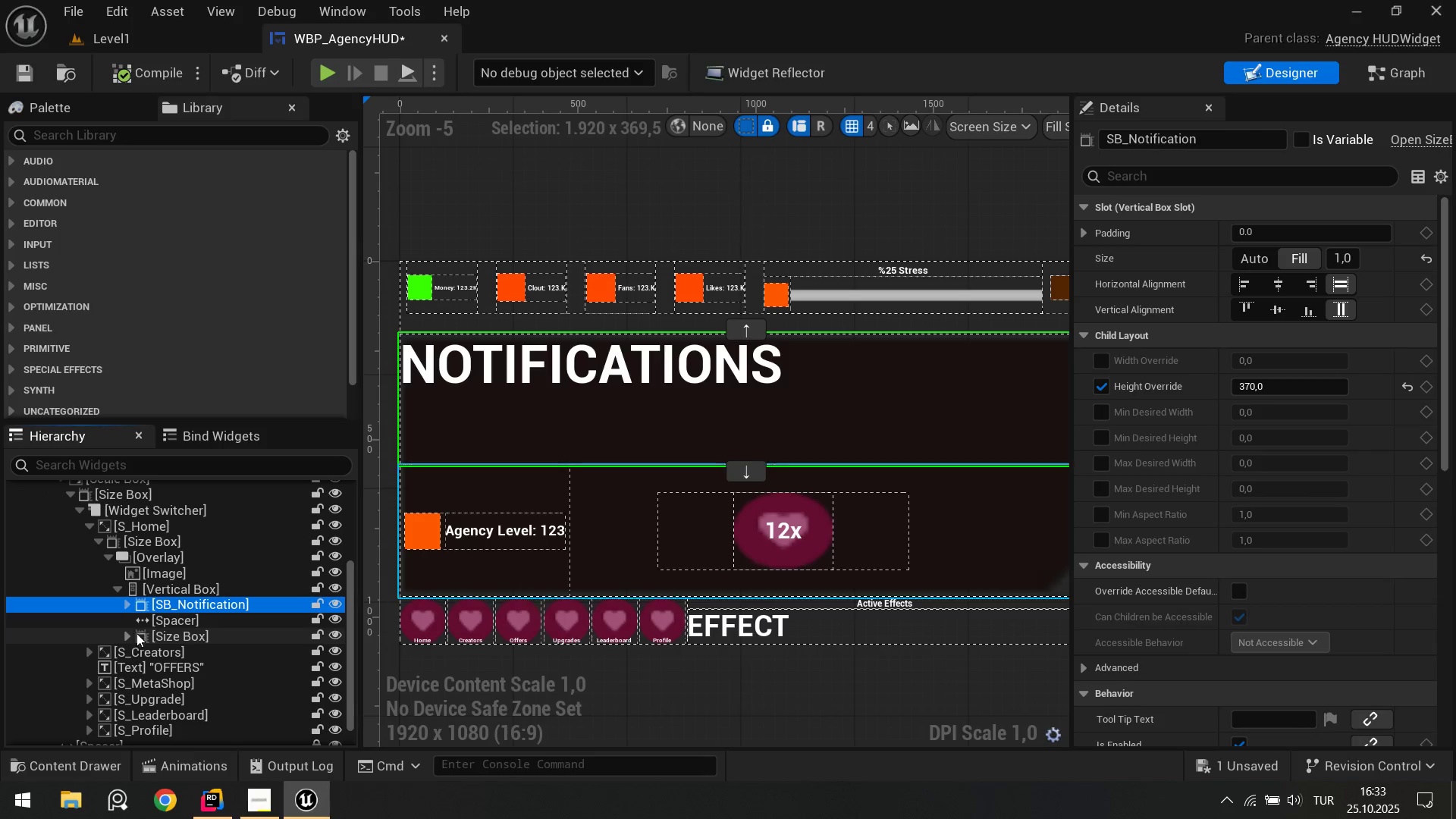 
left_click([130, 639])
 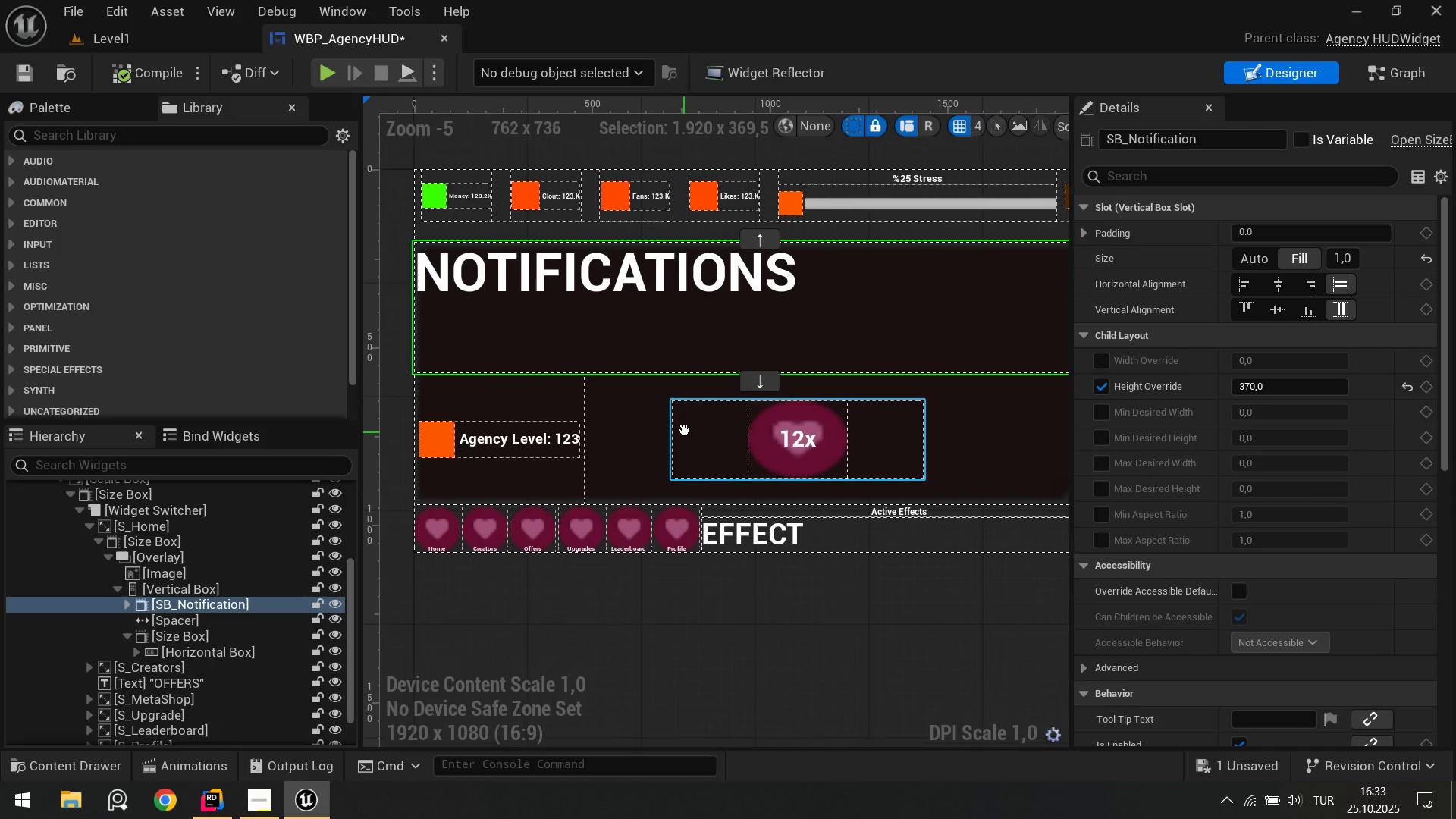 
scroll: coordinate [193, 648], scroll_direction: down, amount: 2.0
 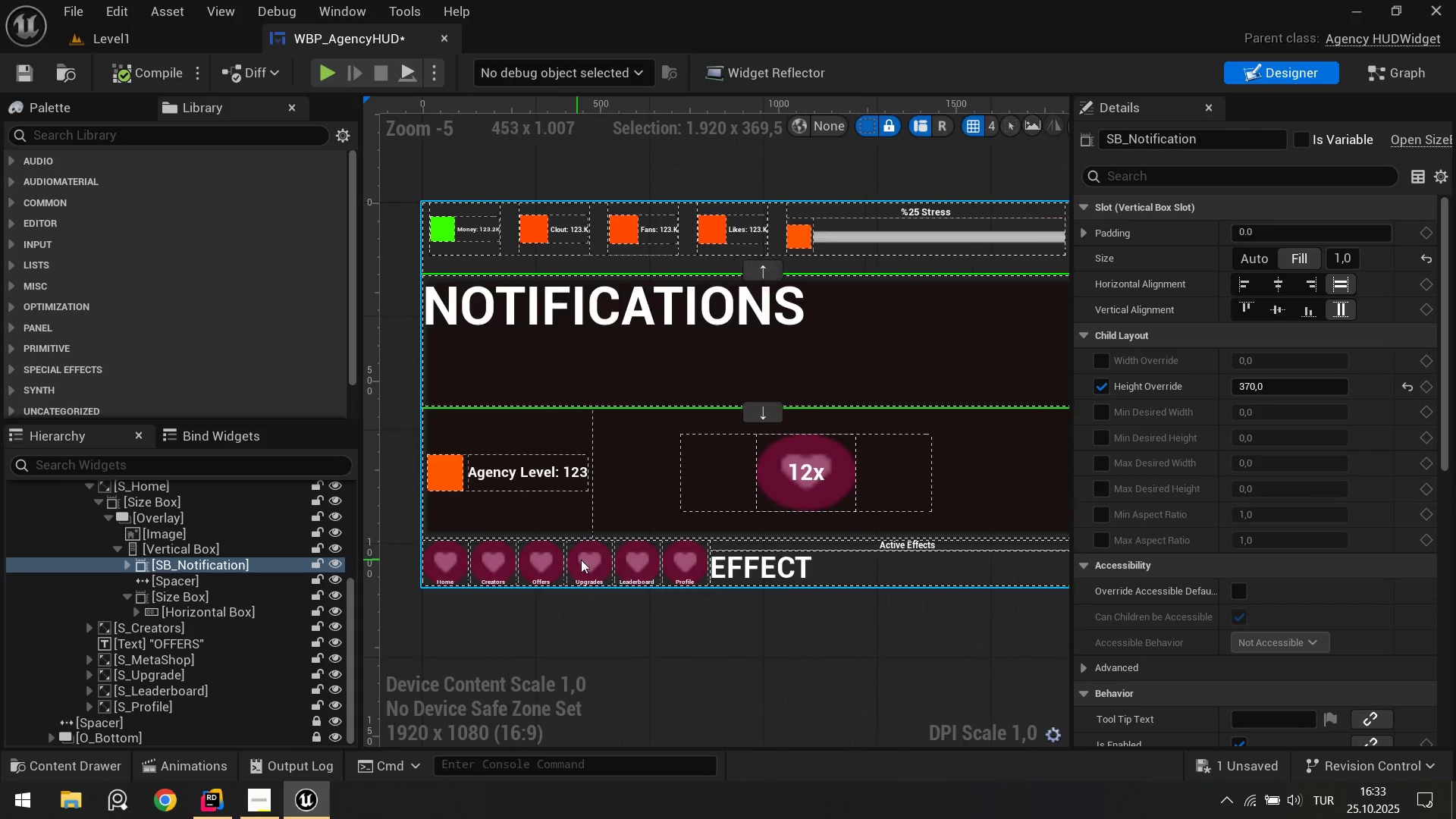 
left_click([519, 435])
 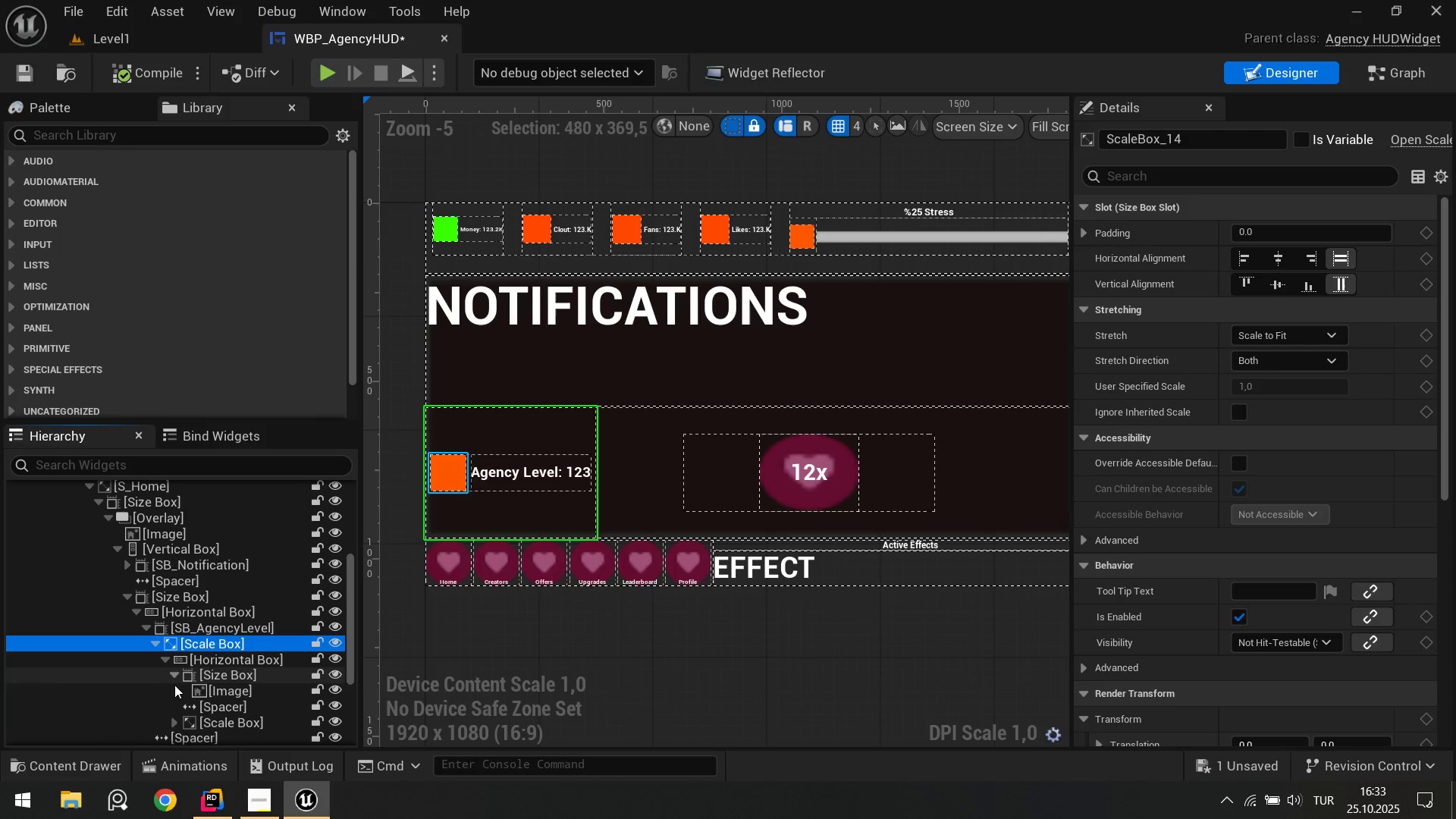 
scroll: coordinate [200, 701], scroll_direction: down, amount: 1.0
 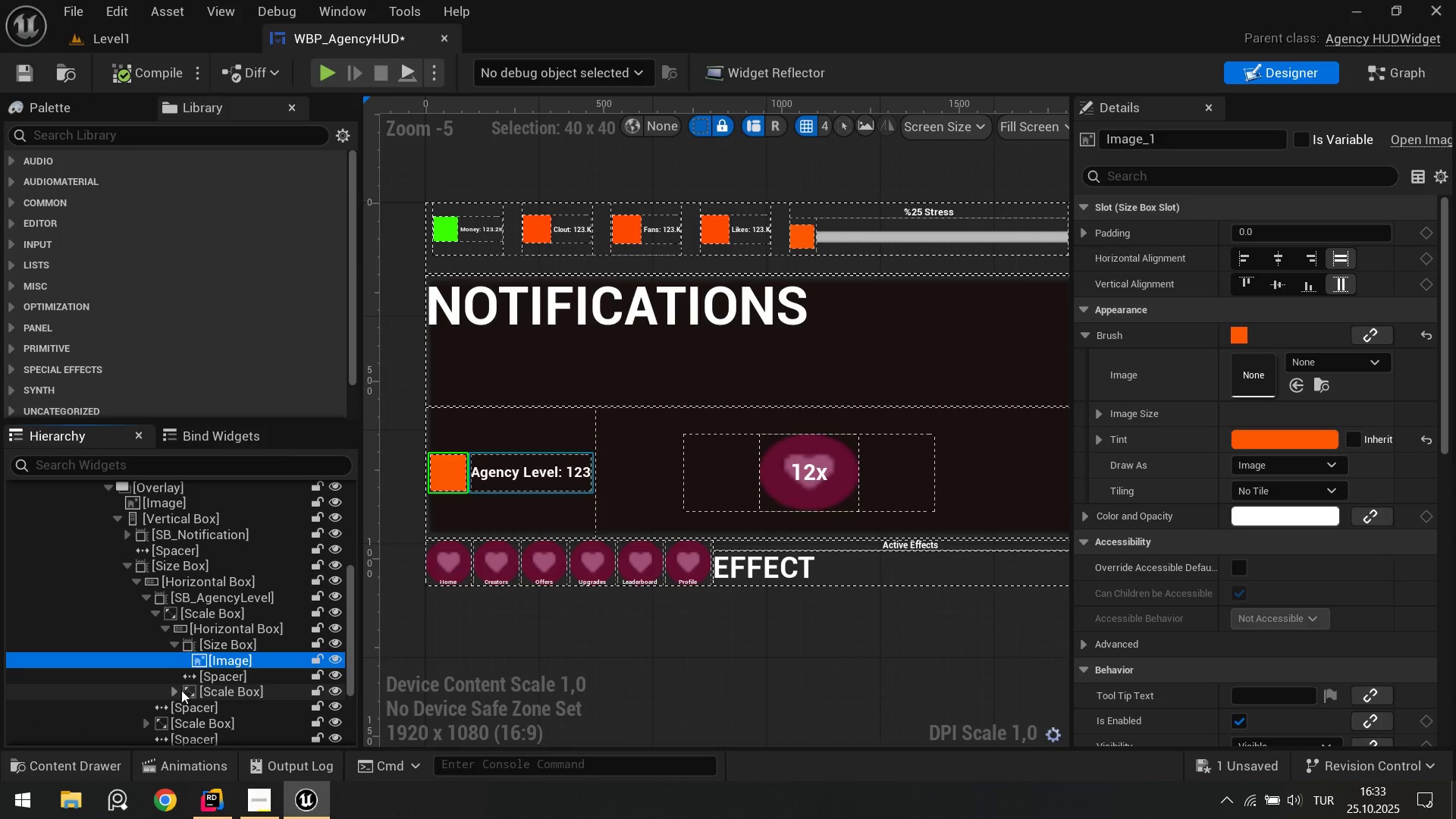 
left_click([173, 692])
 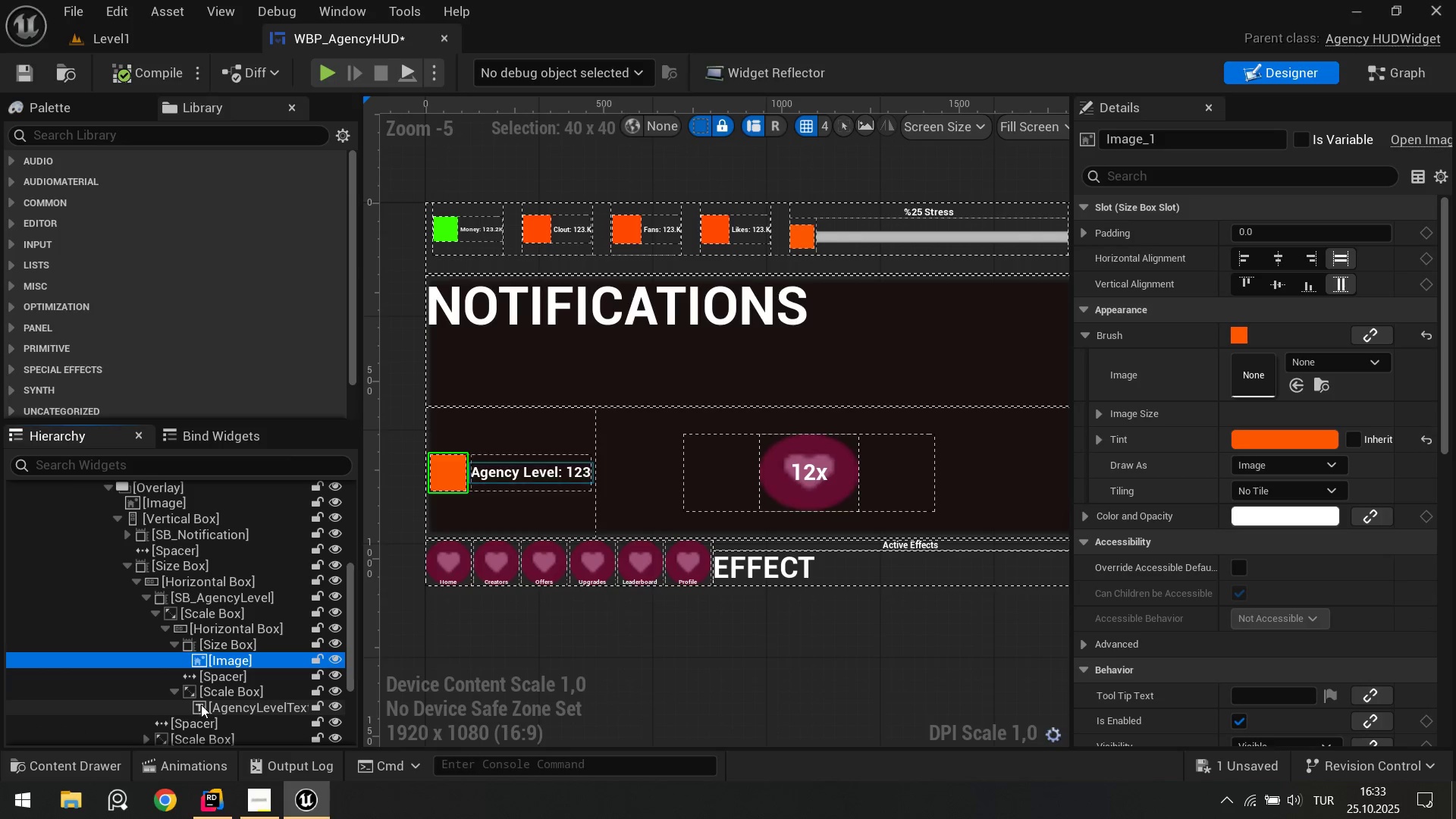 
left_click([205, 708])
 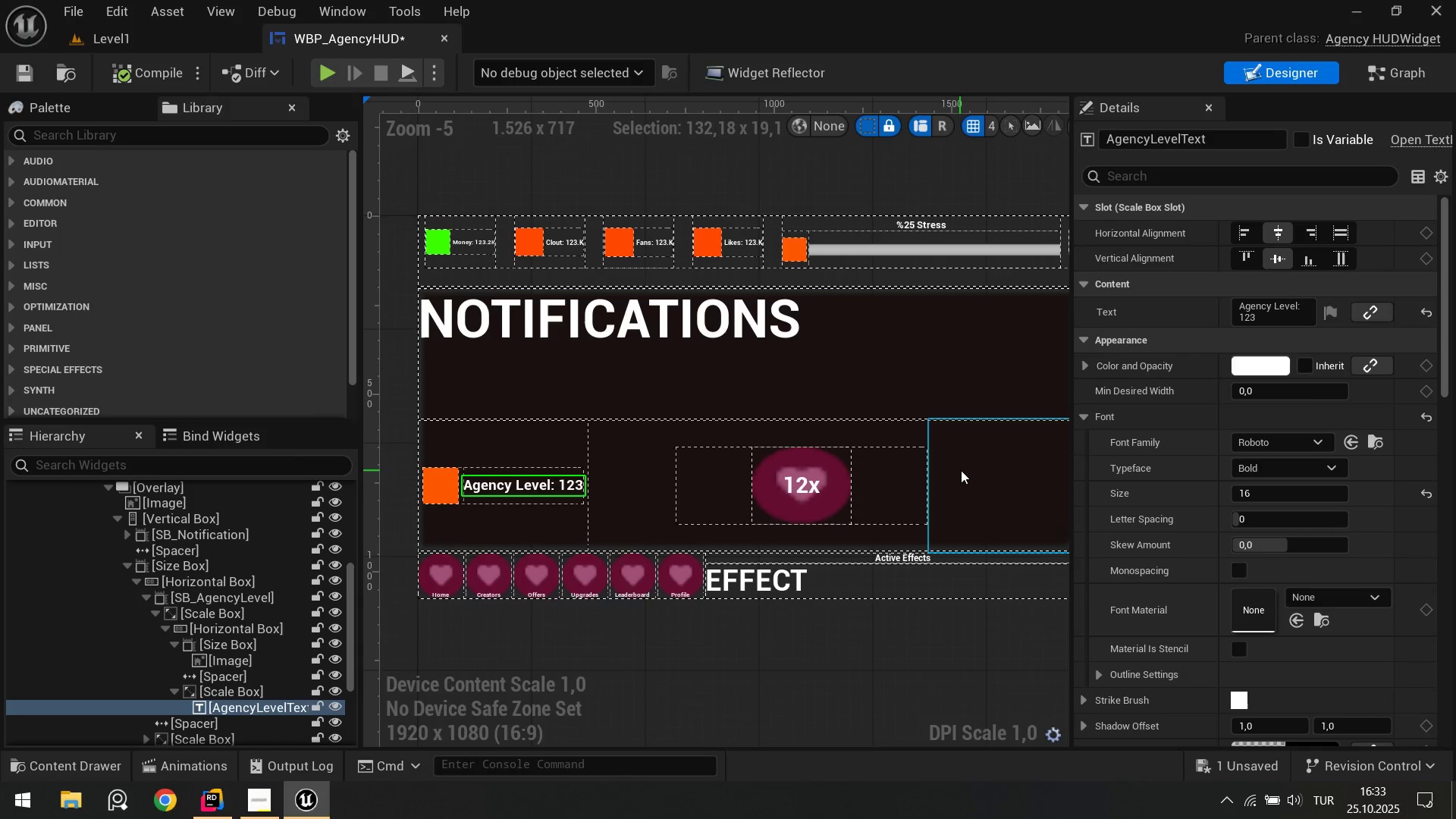 
left_click([895, 491])
 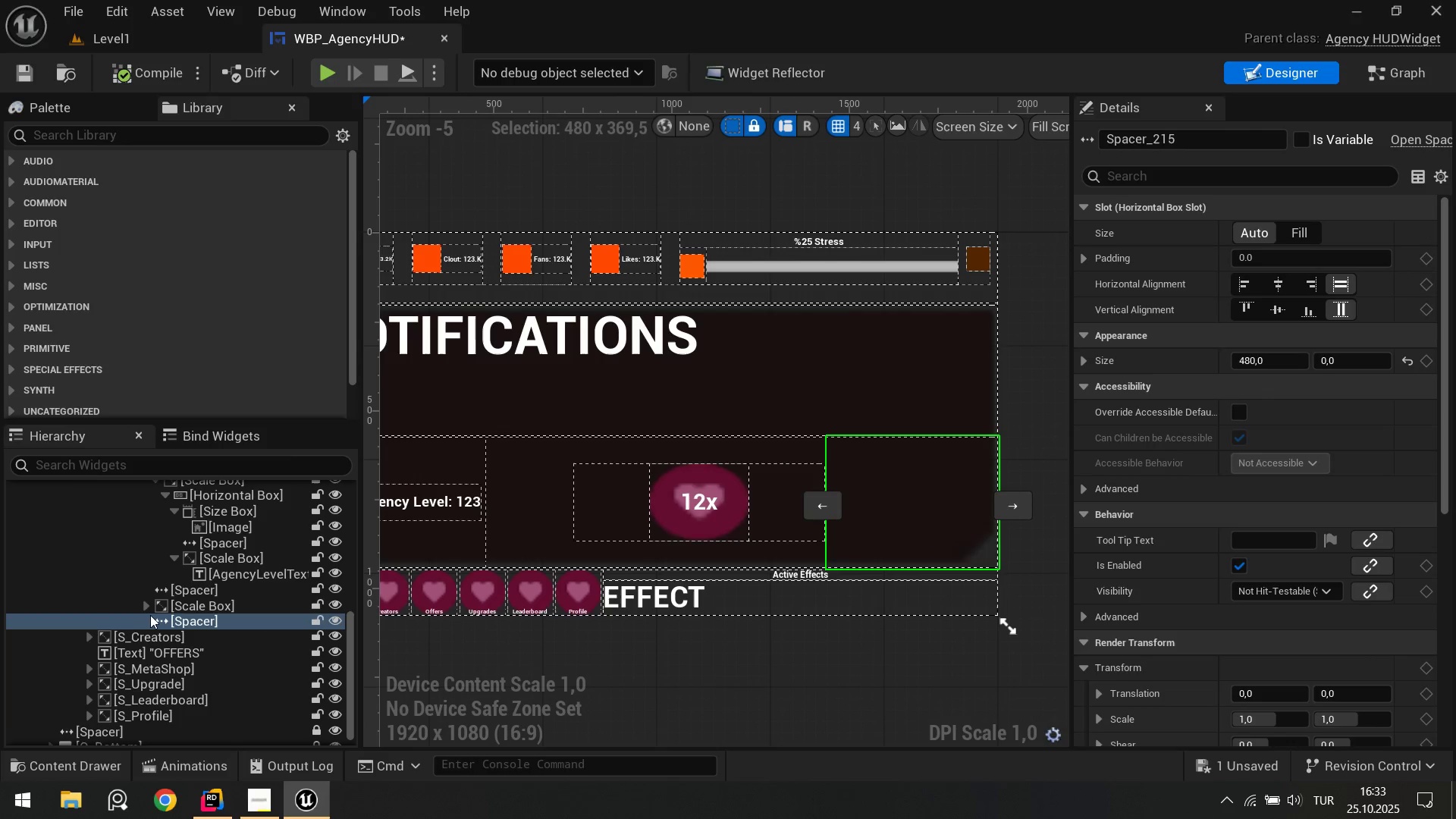 
left_click([148, 608])
 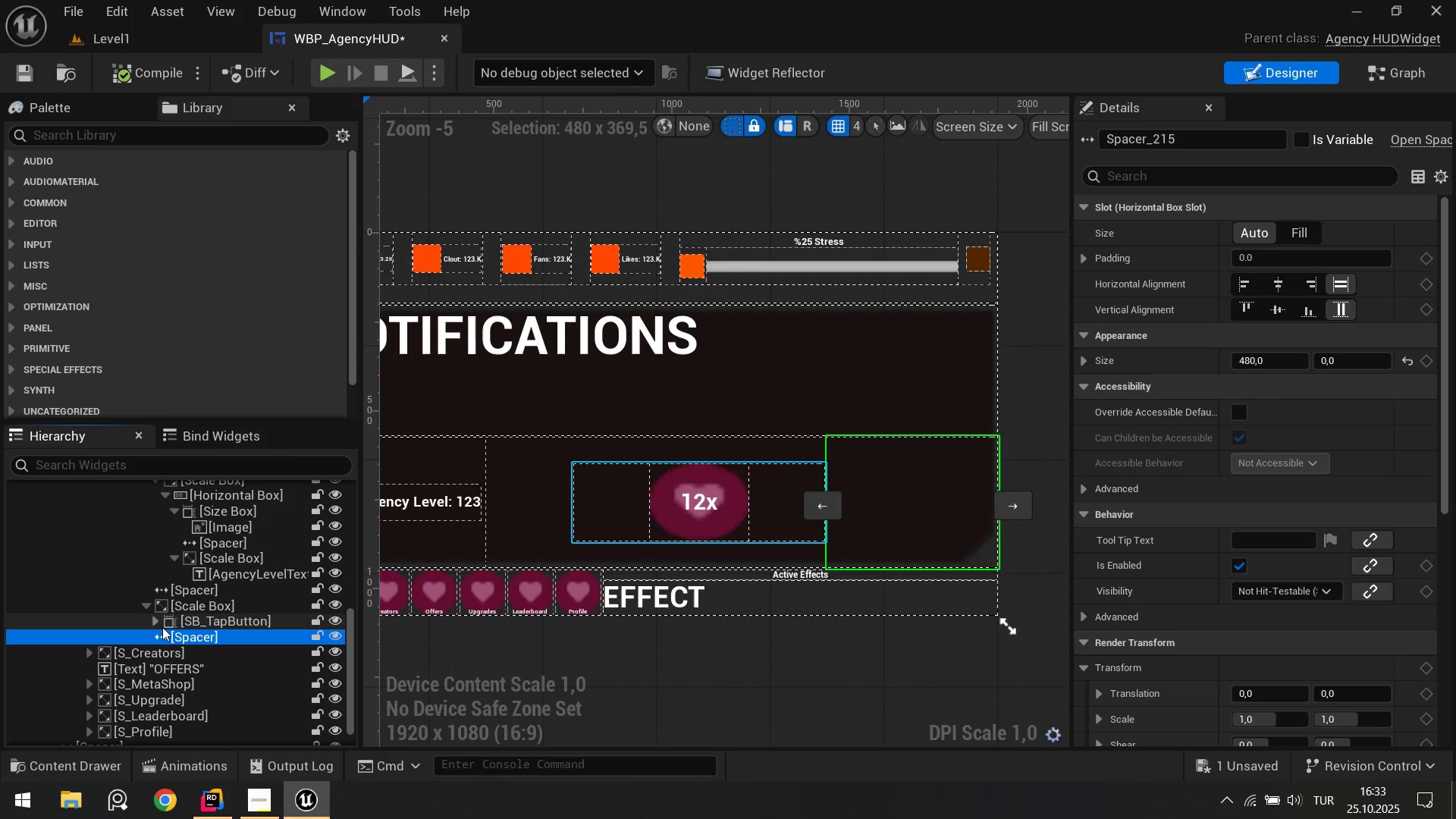 
left_click([163, 627])
 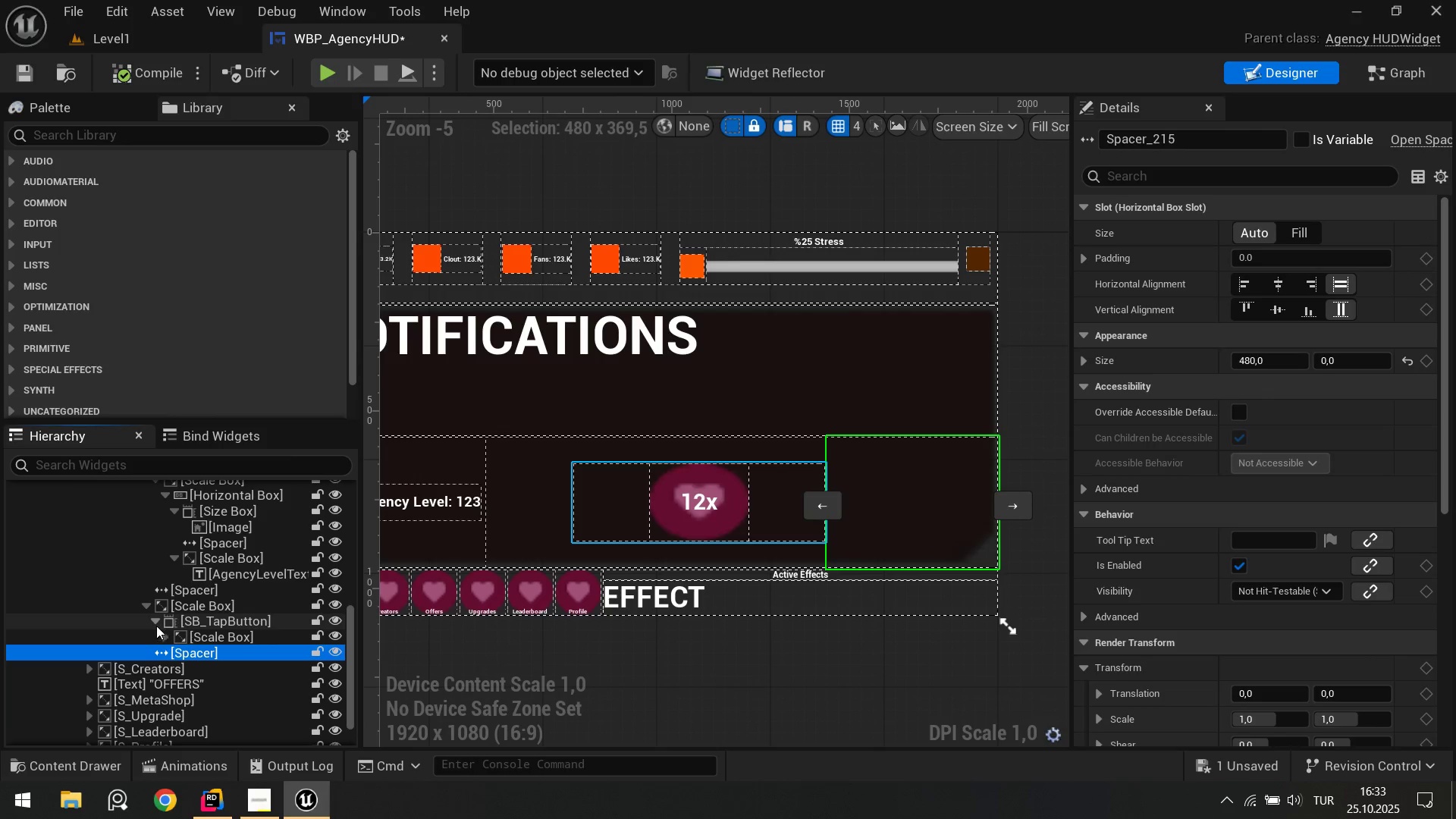 
left_click([152, 625])
 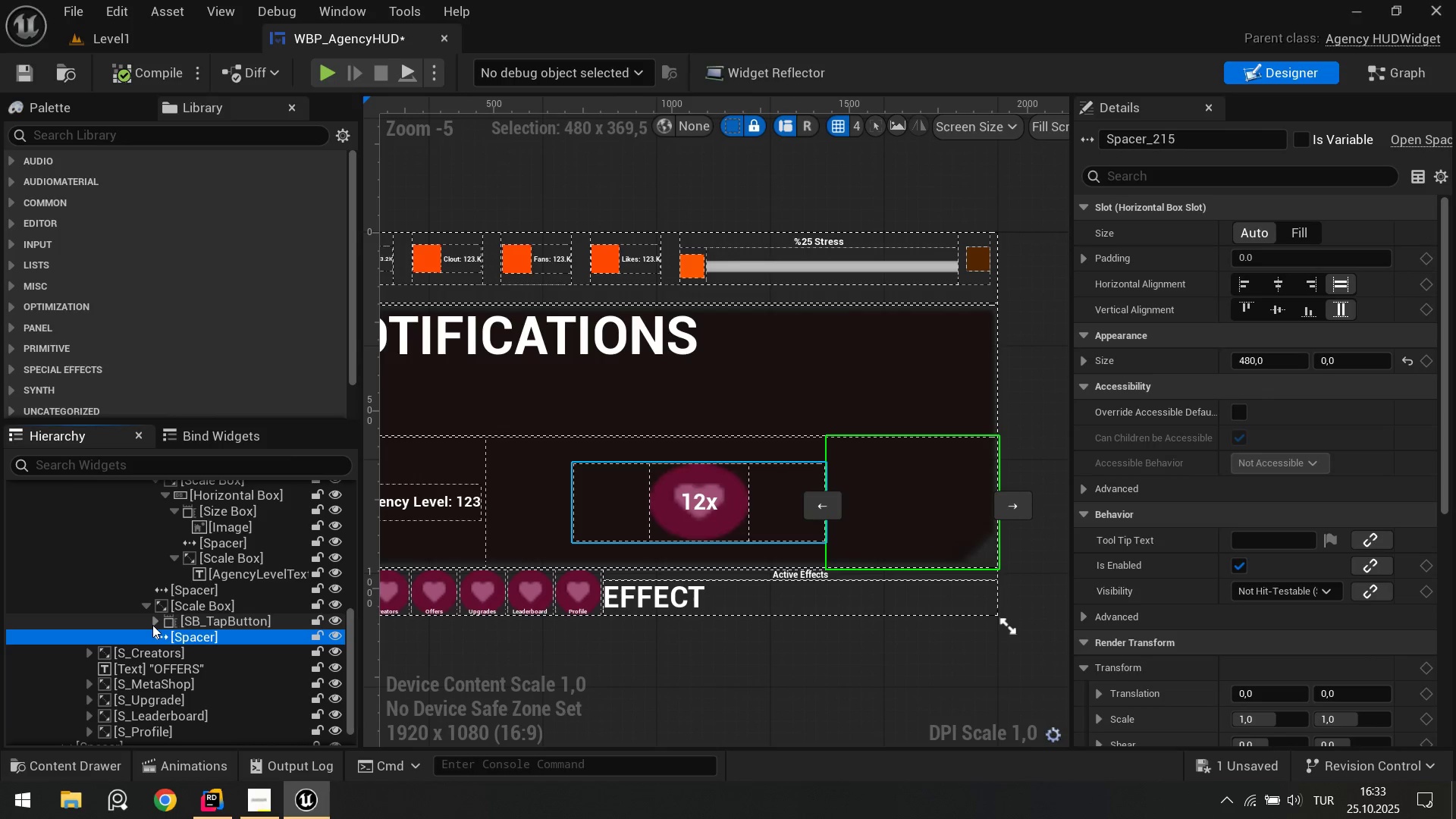 
left_click([152, 625])
 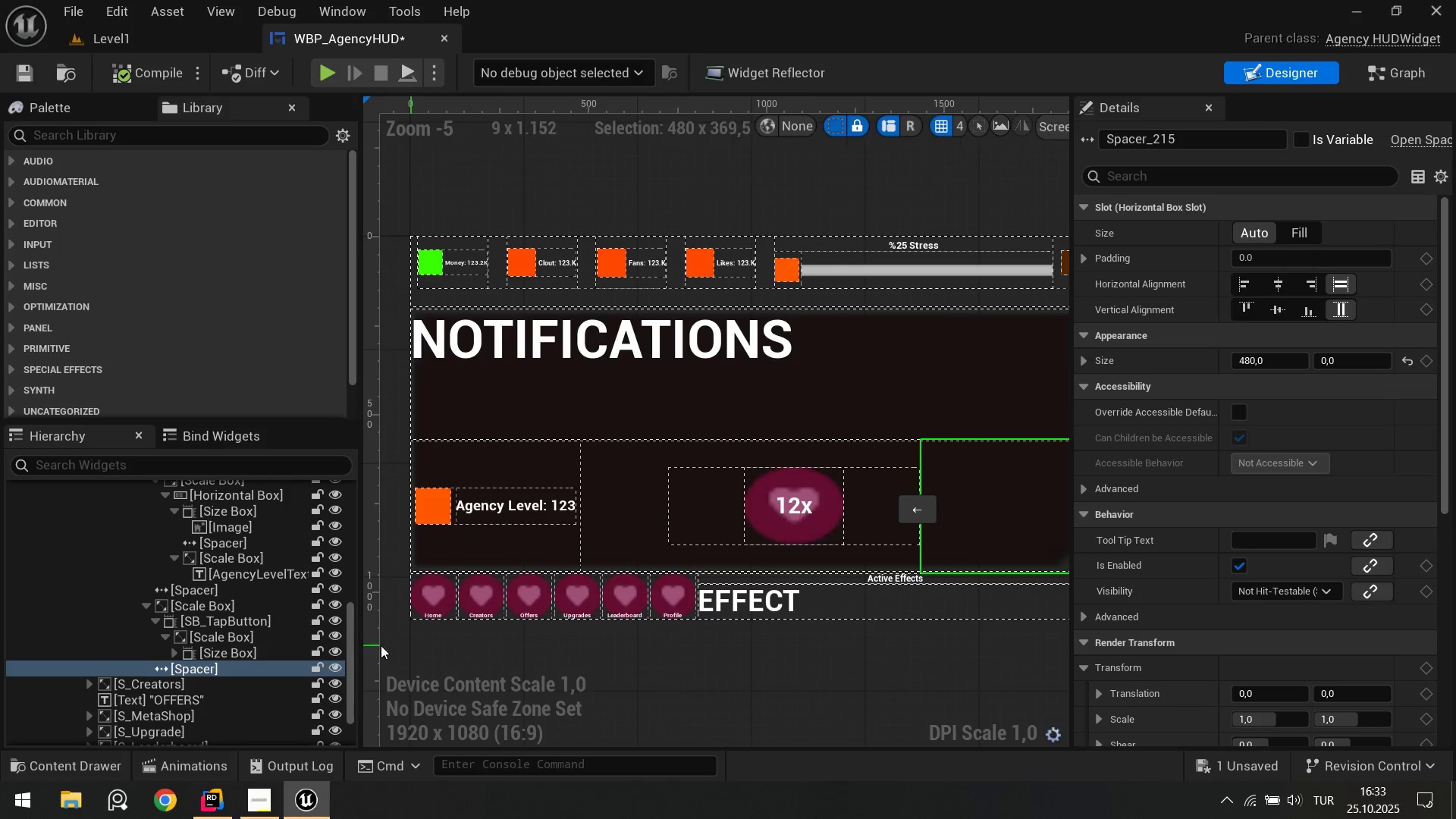 
left_click([214, 799])
 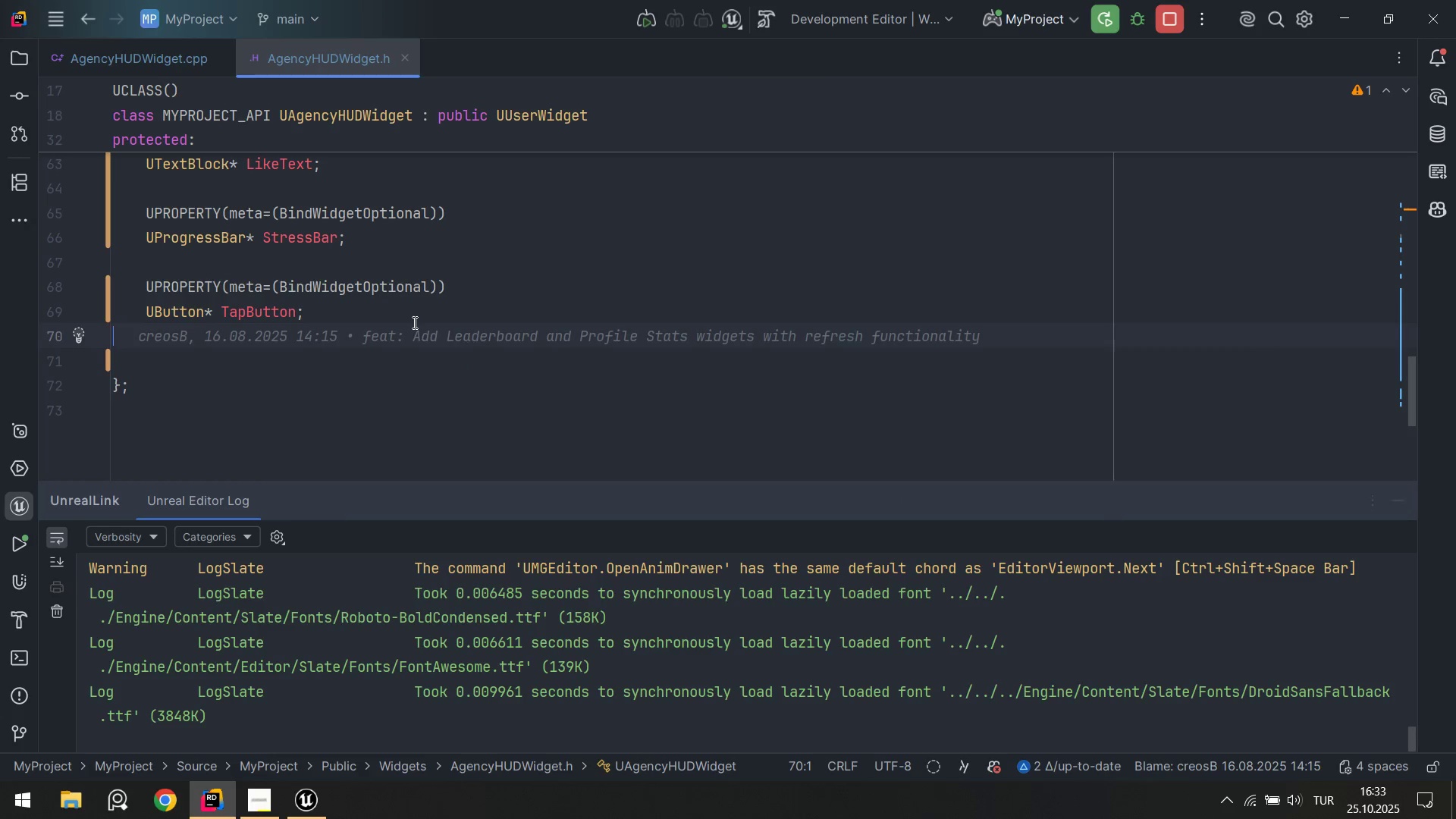 
scroll: coordinate [413, 323], scroll_direction: up, amount: 1.0
 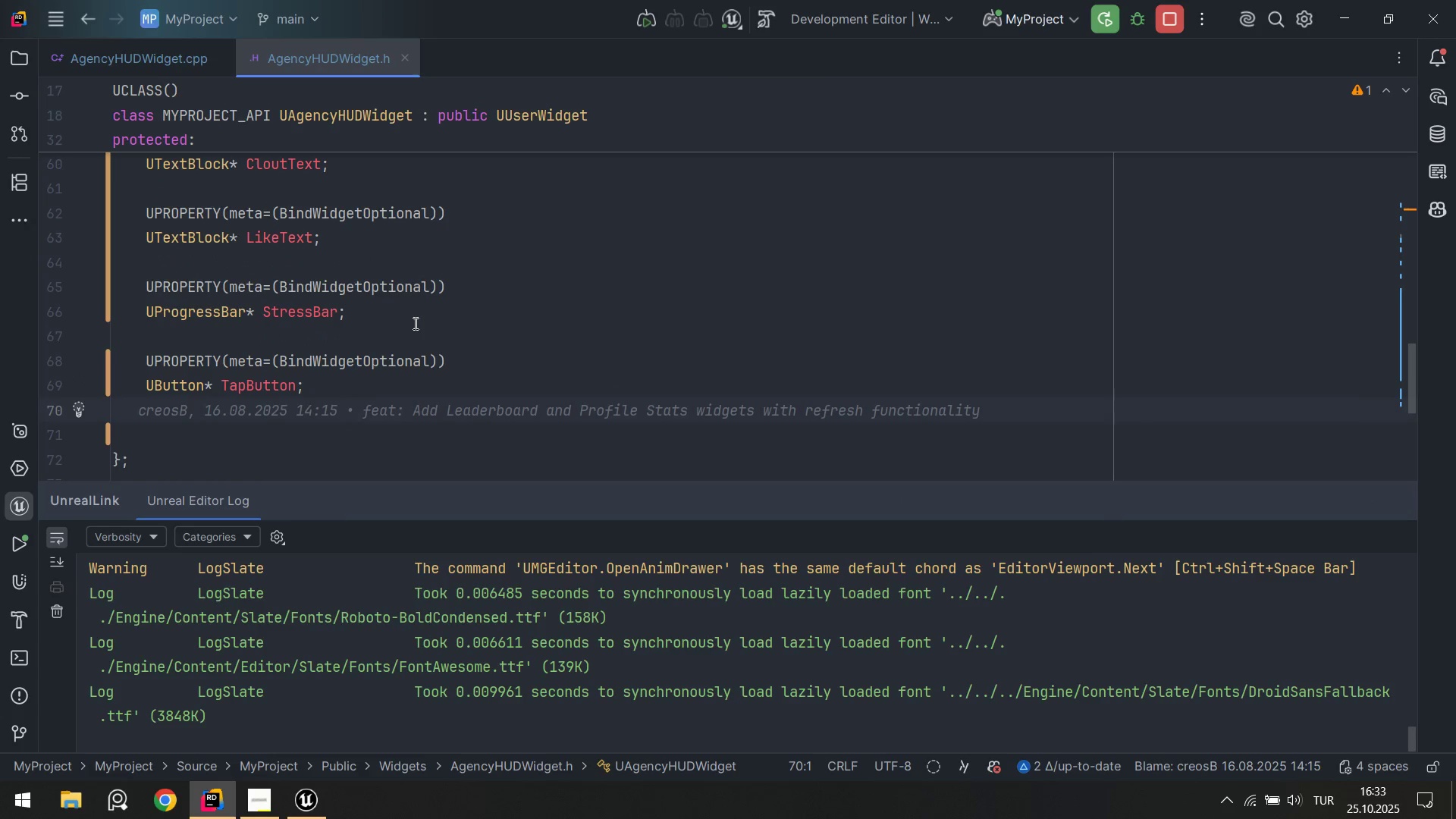 
key(ArrowDown)
 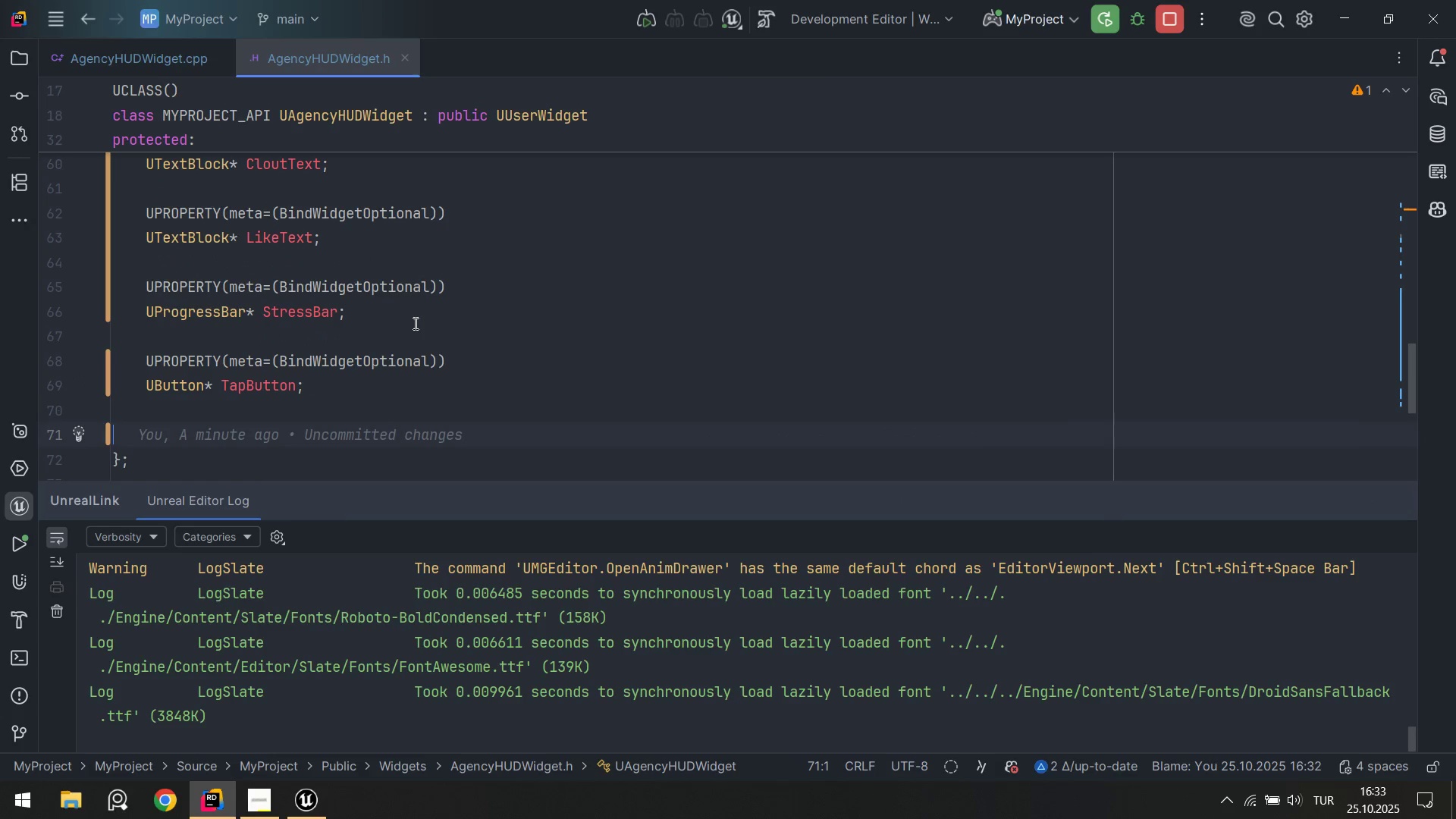 
key(Enter)
 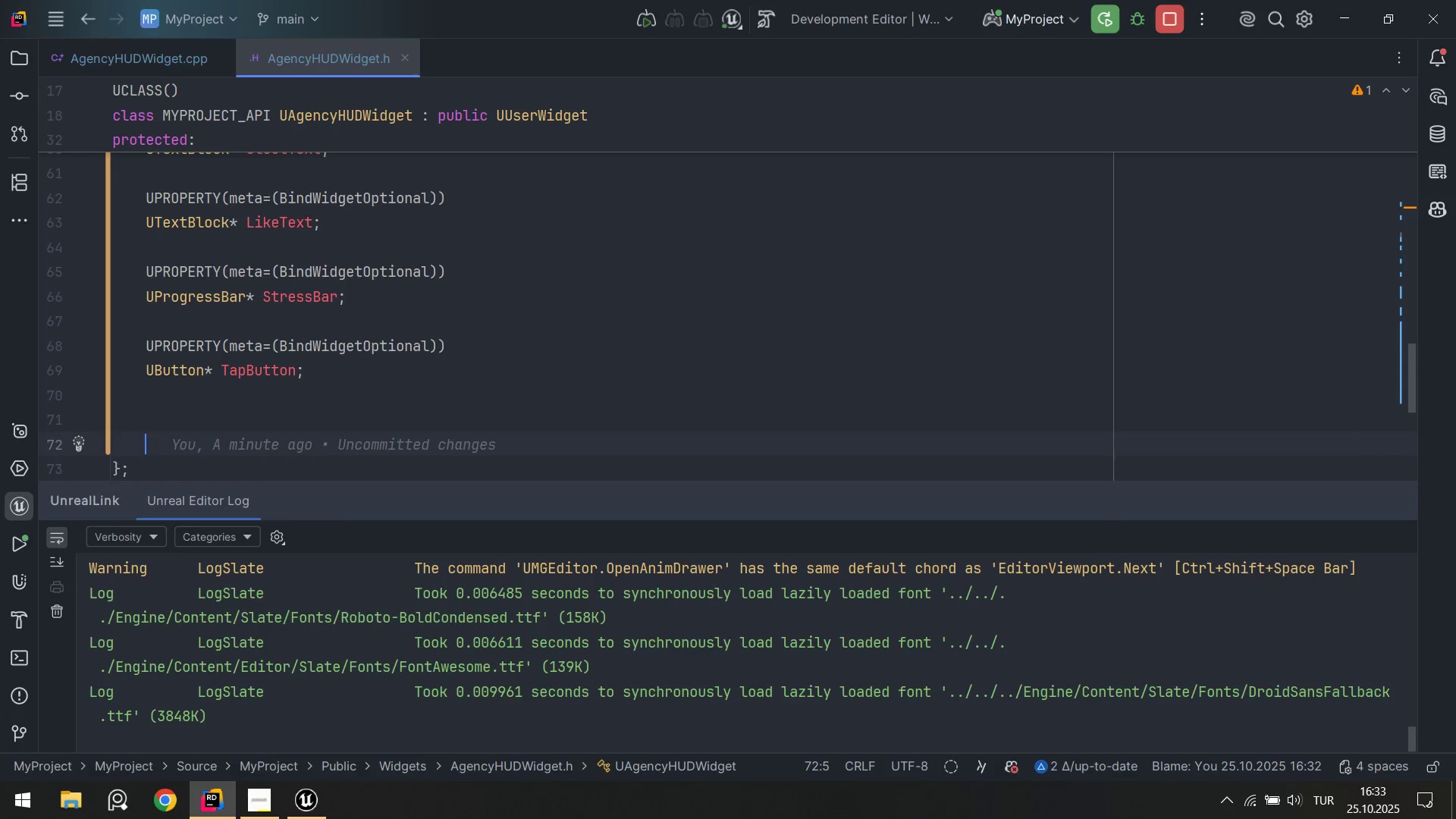 
key(ArrowUp)
 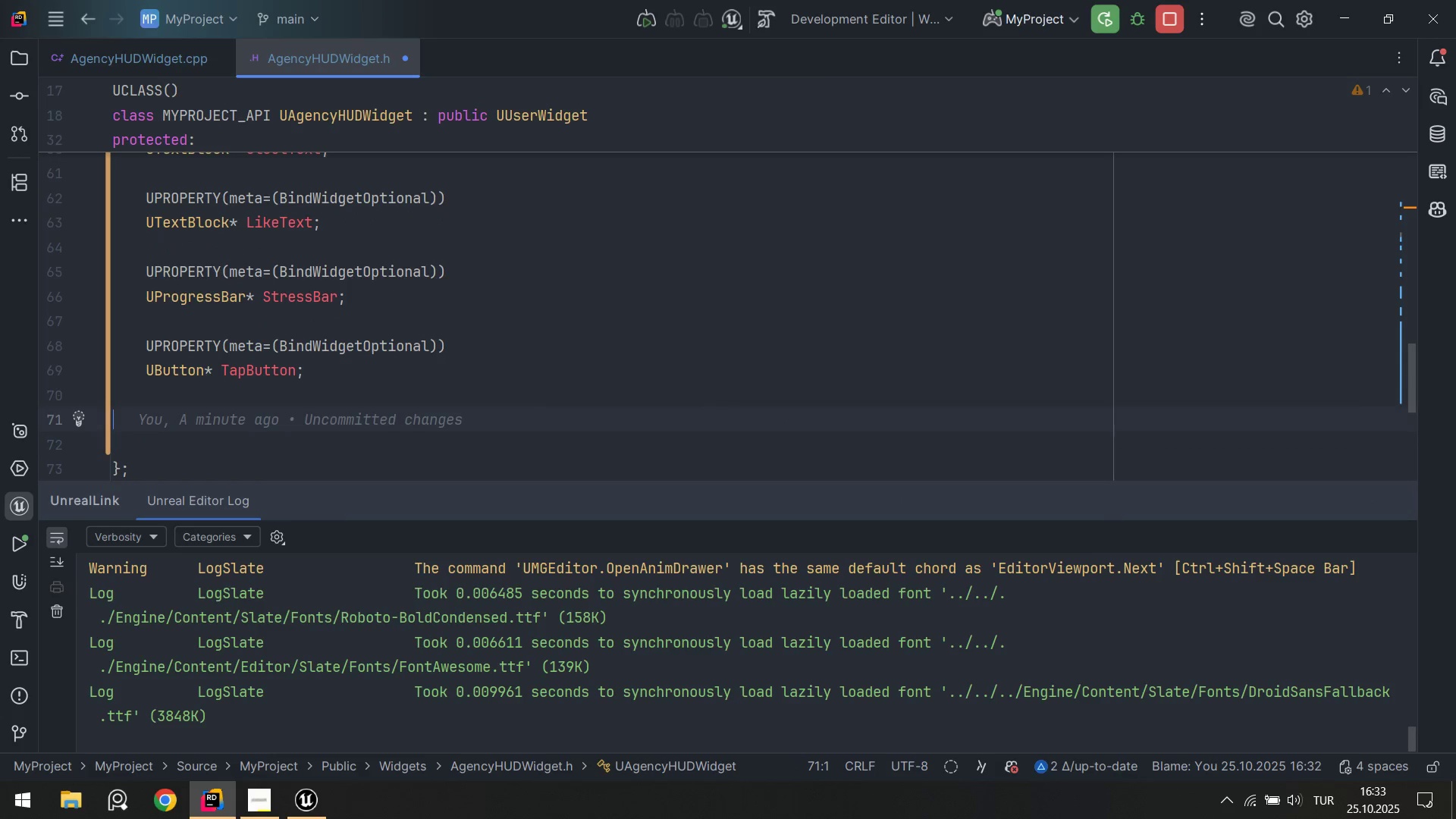 
key(Tab)
type(U)
key(Backspace)
type(class UScrollBo)
key(Tab)
key(Backspace)
key(Backspace)
key(Backspace)
type(OffersL'st*)
 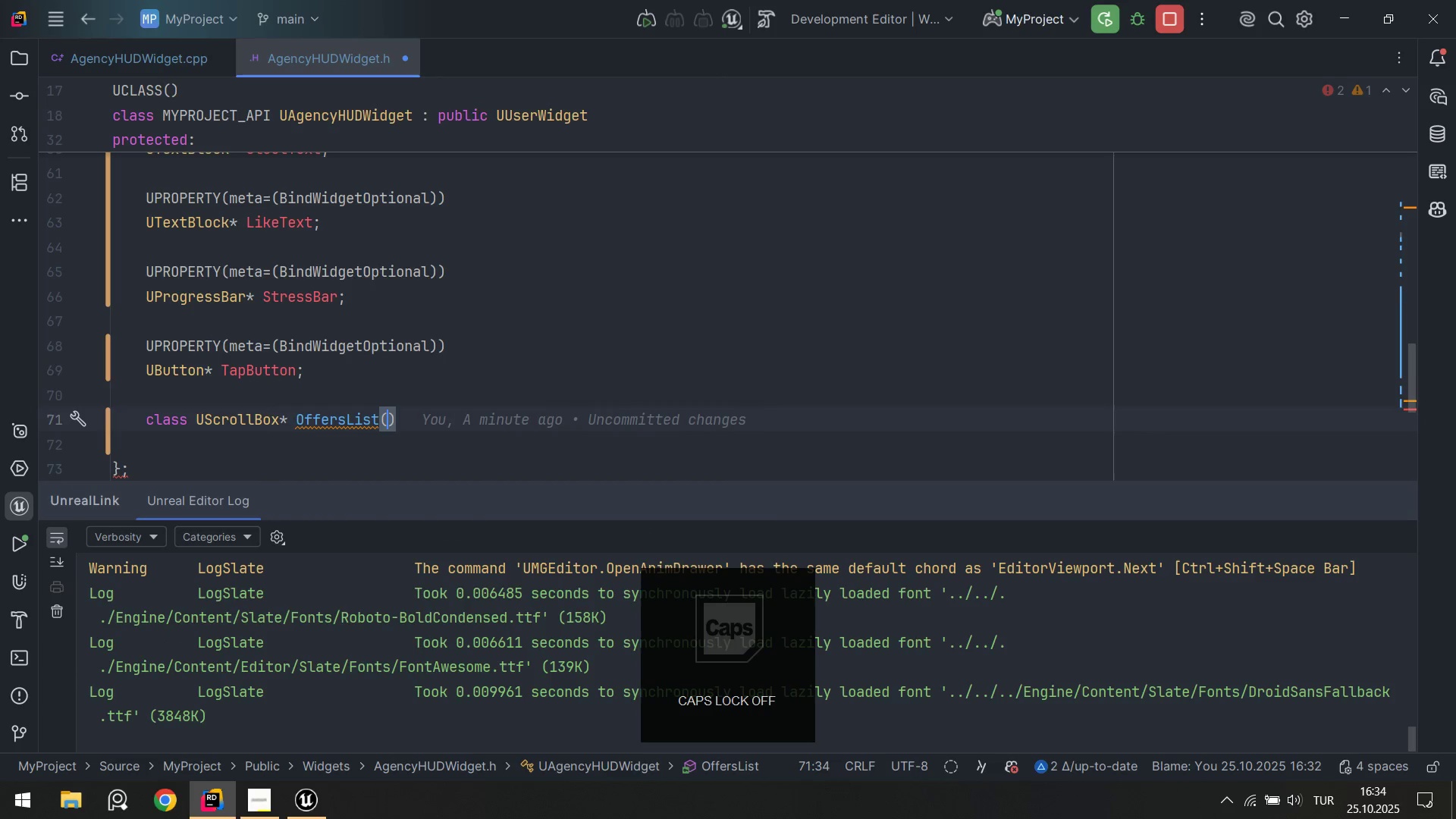 
key(ArrowRight)
 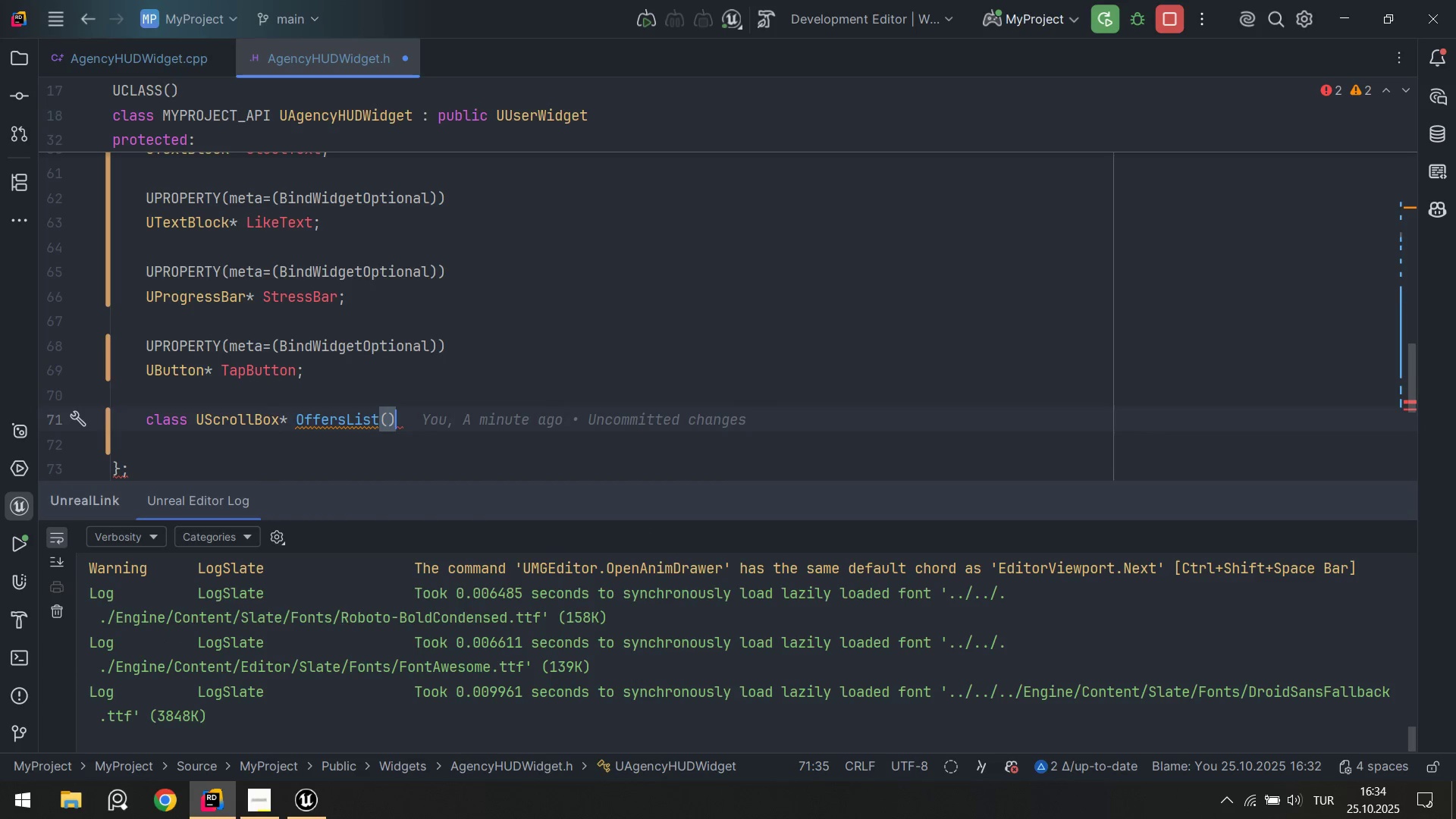 
key(Backspace)
 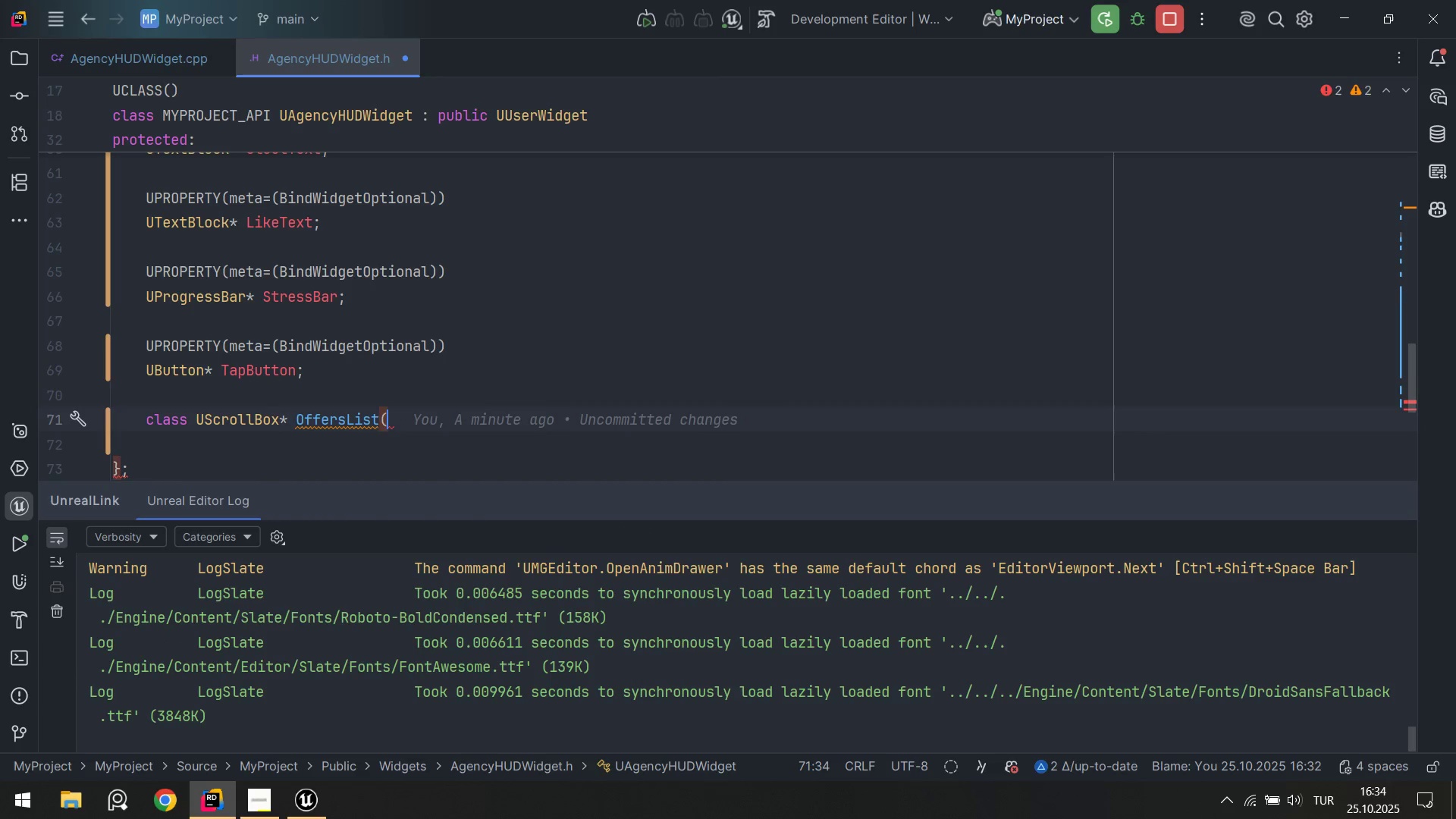 
key(Backspace)
 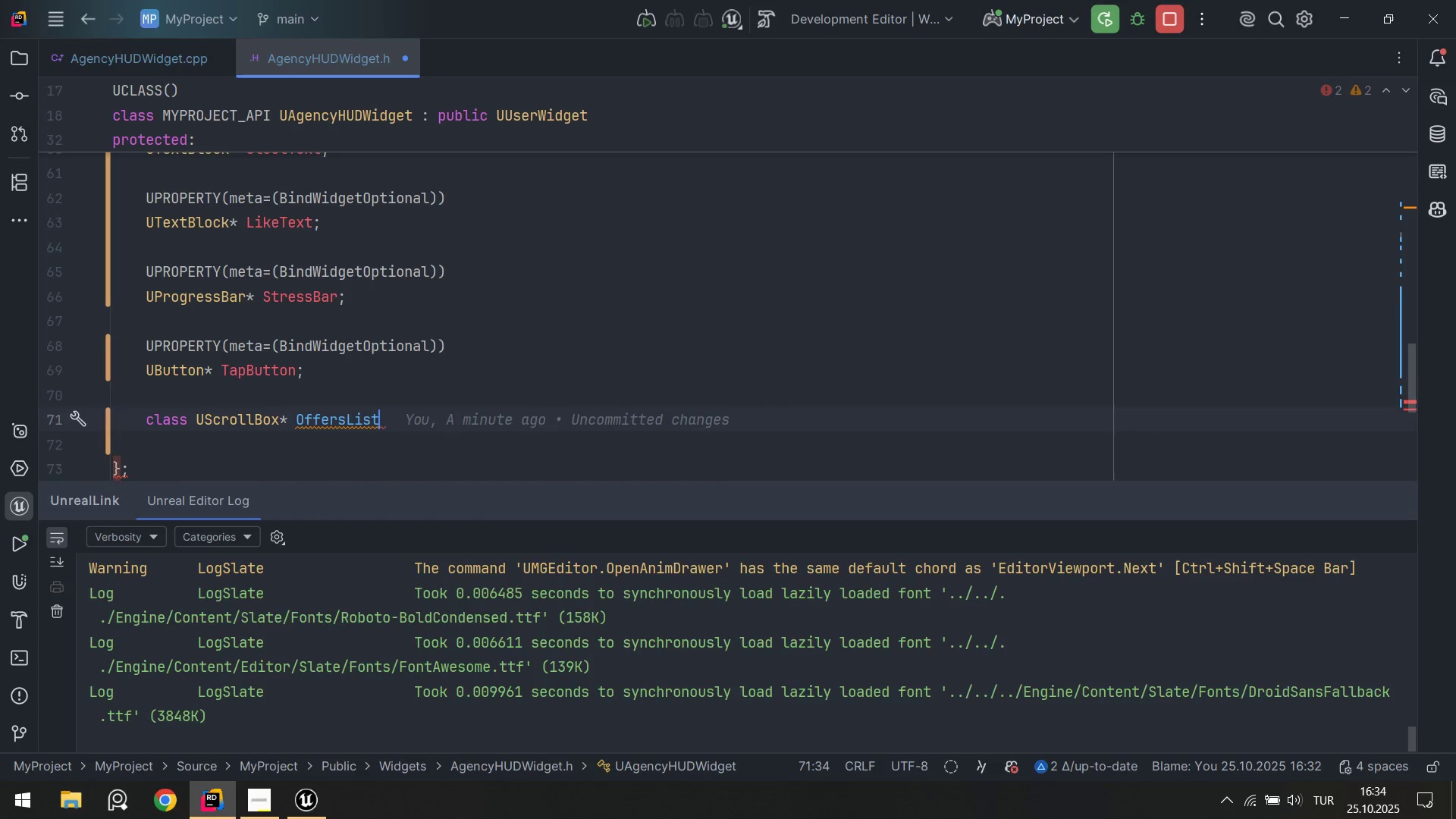 
key(Alt+AltLeft)
 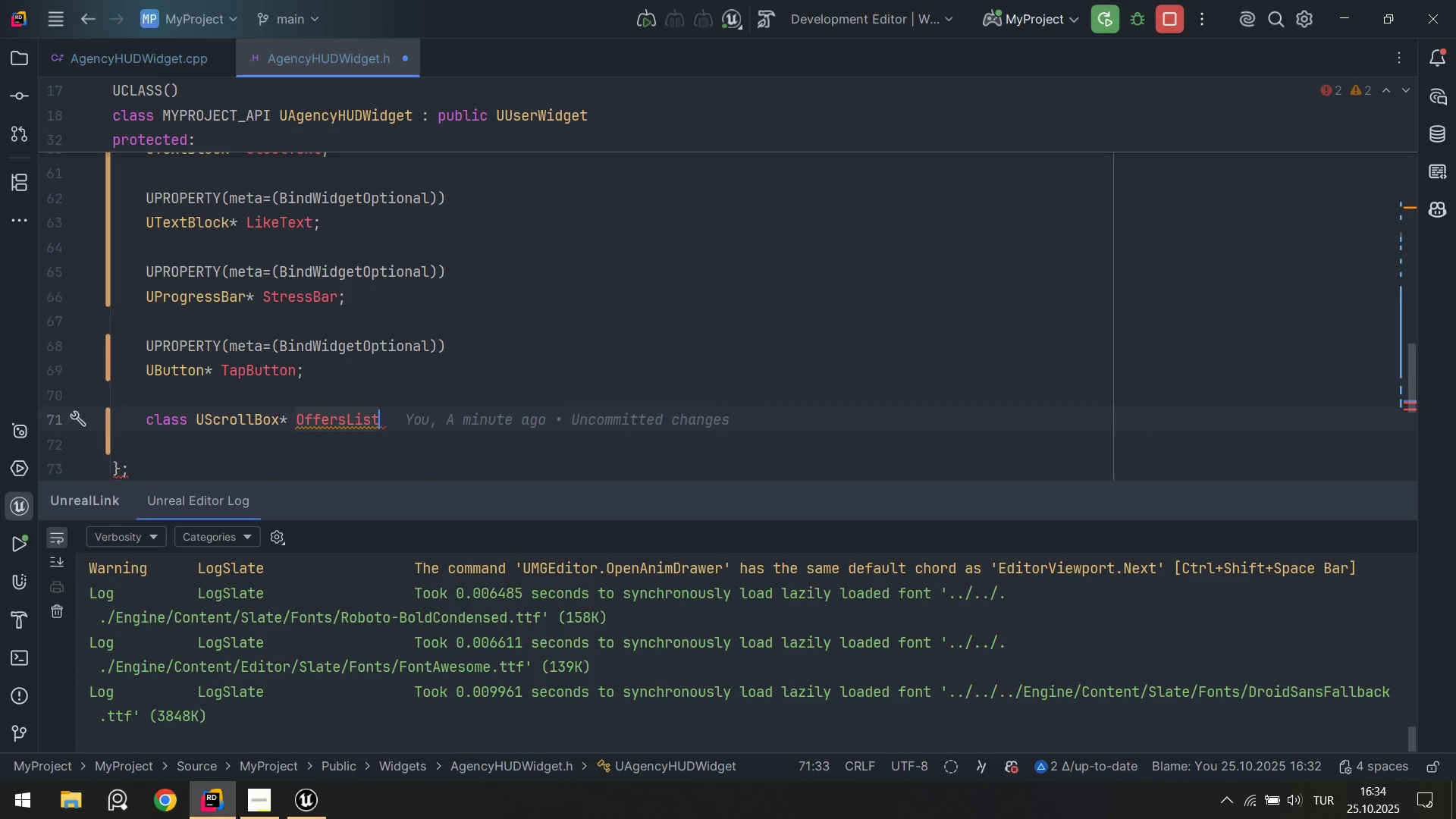 
key(Alt+Numpad5)
 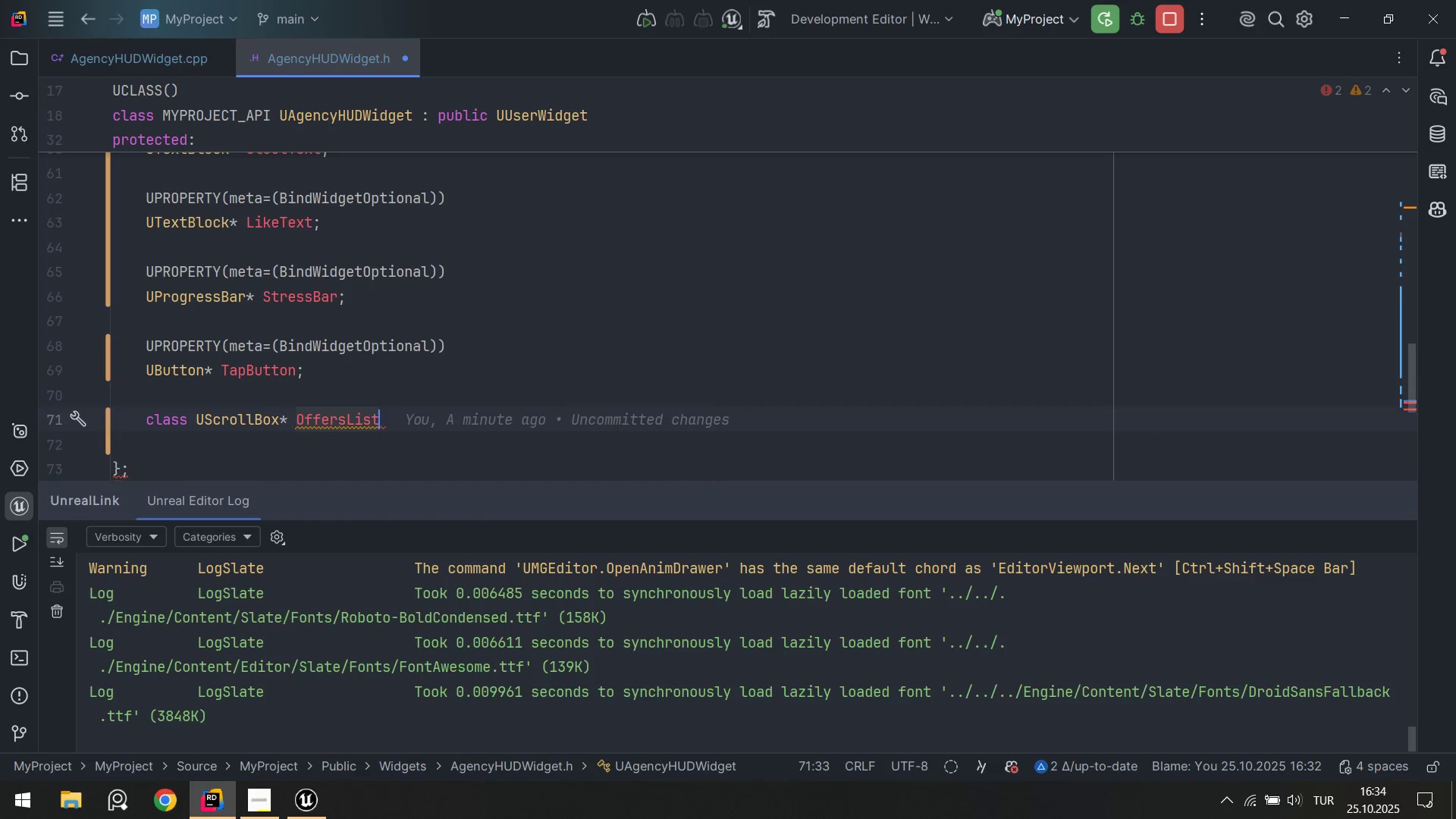 
key(Alt+Numpad9)
 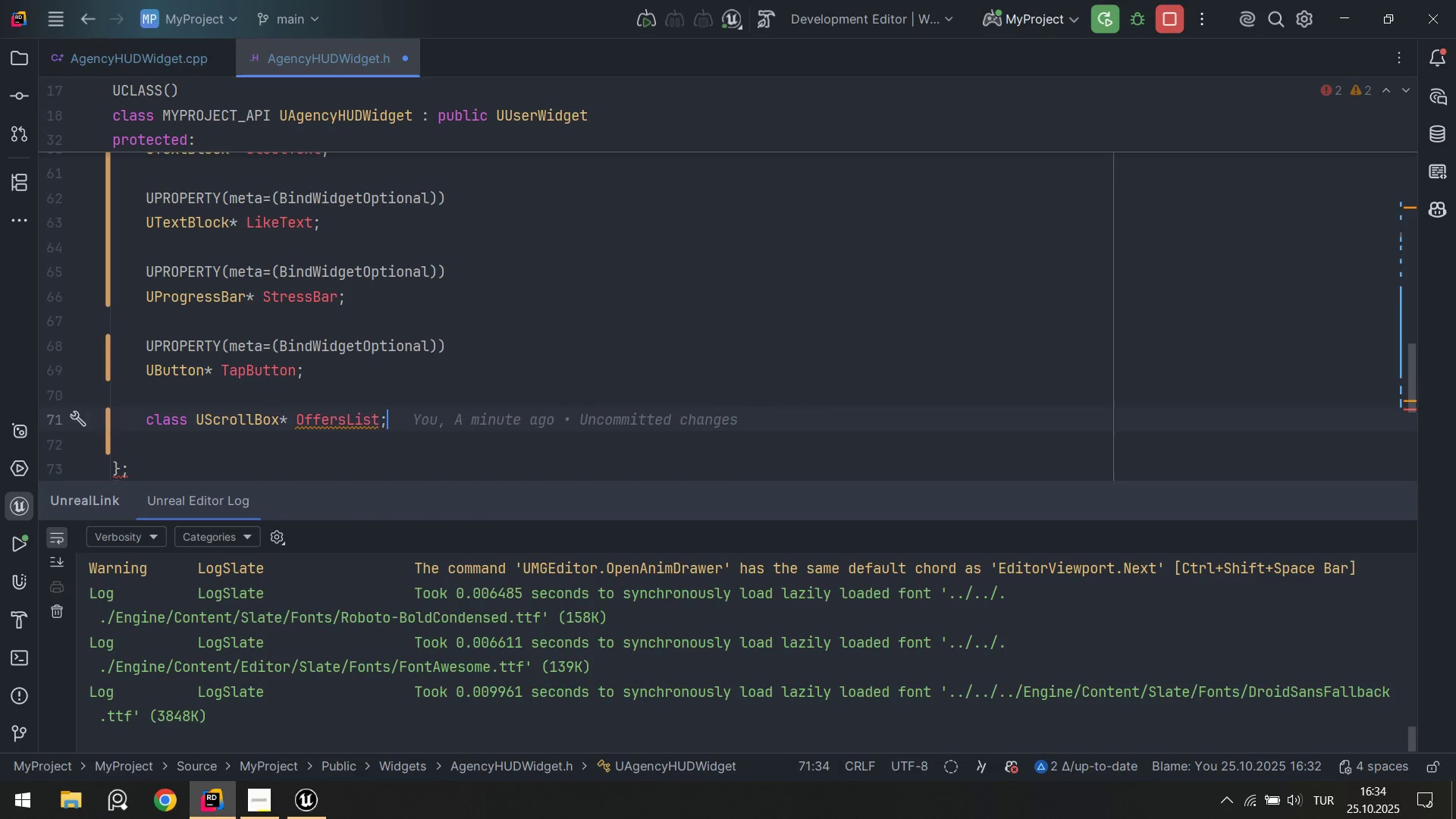 
key(ArrowUp)
 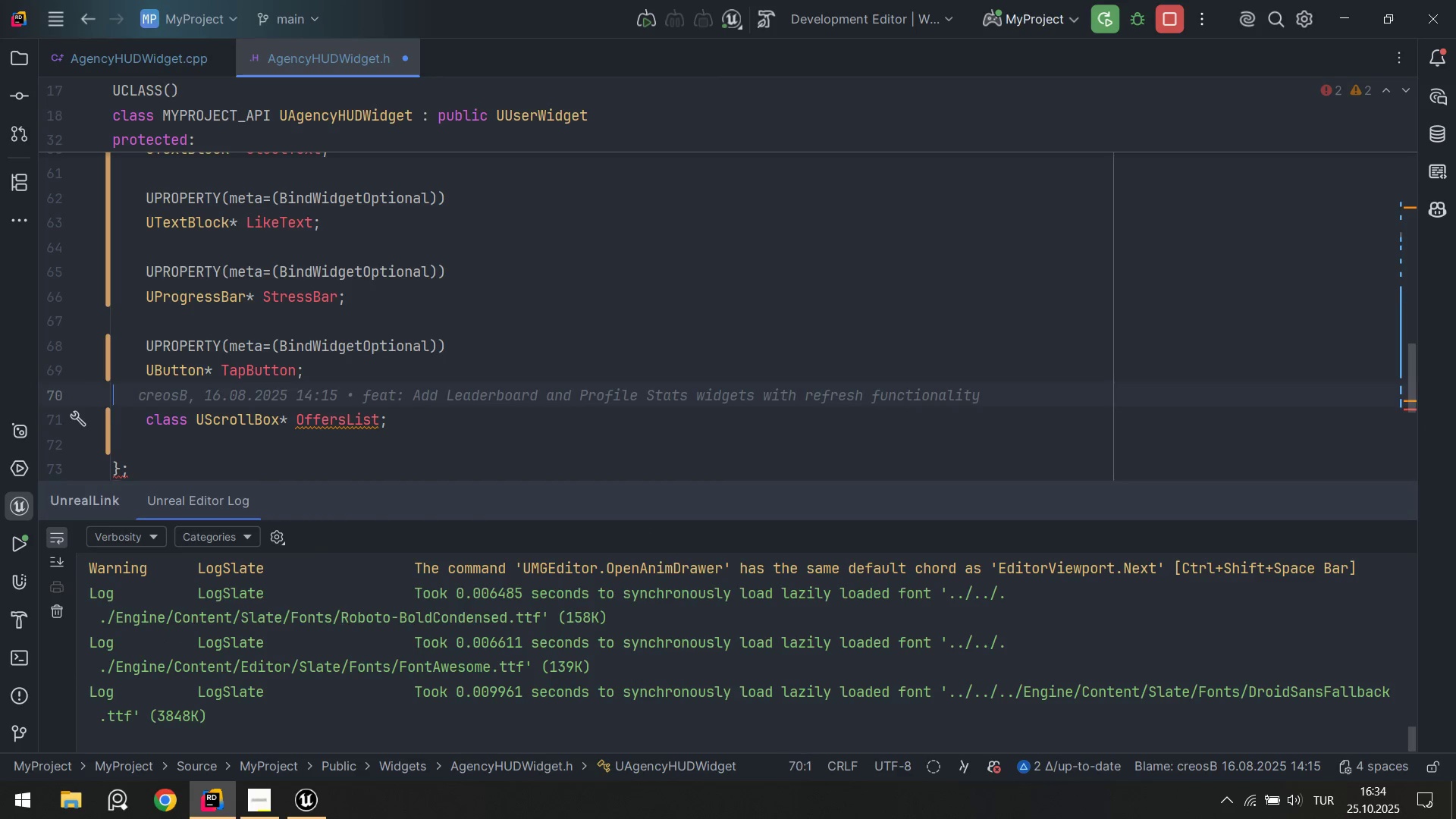 
key(Enter)
 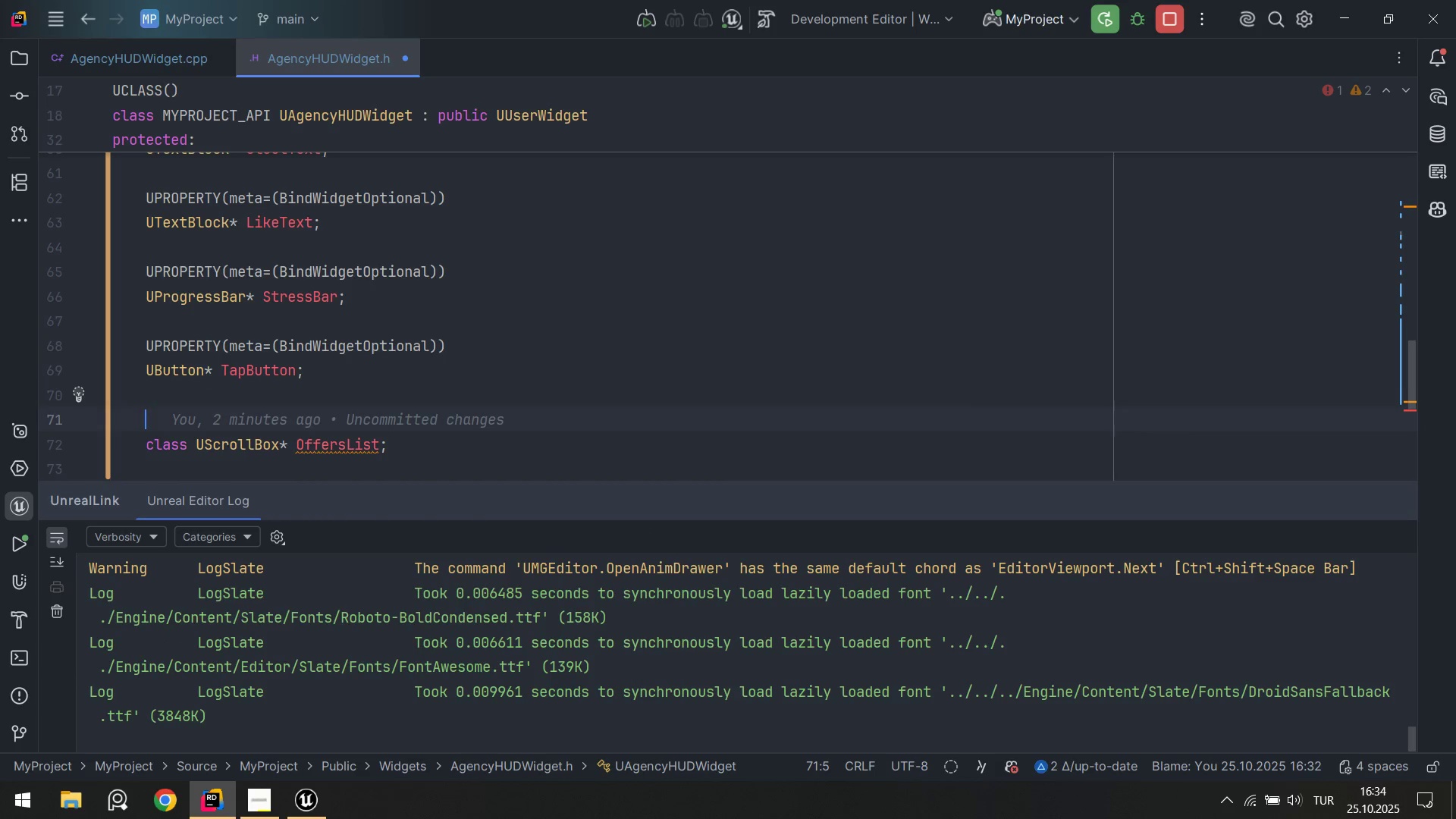 
type(UP)
 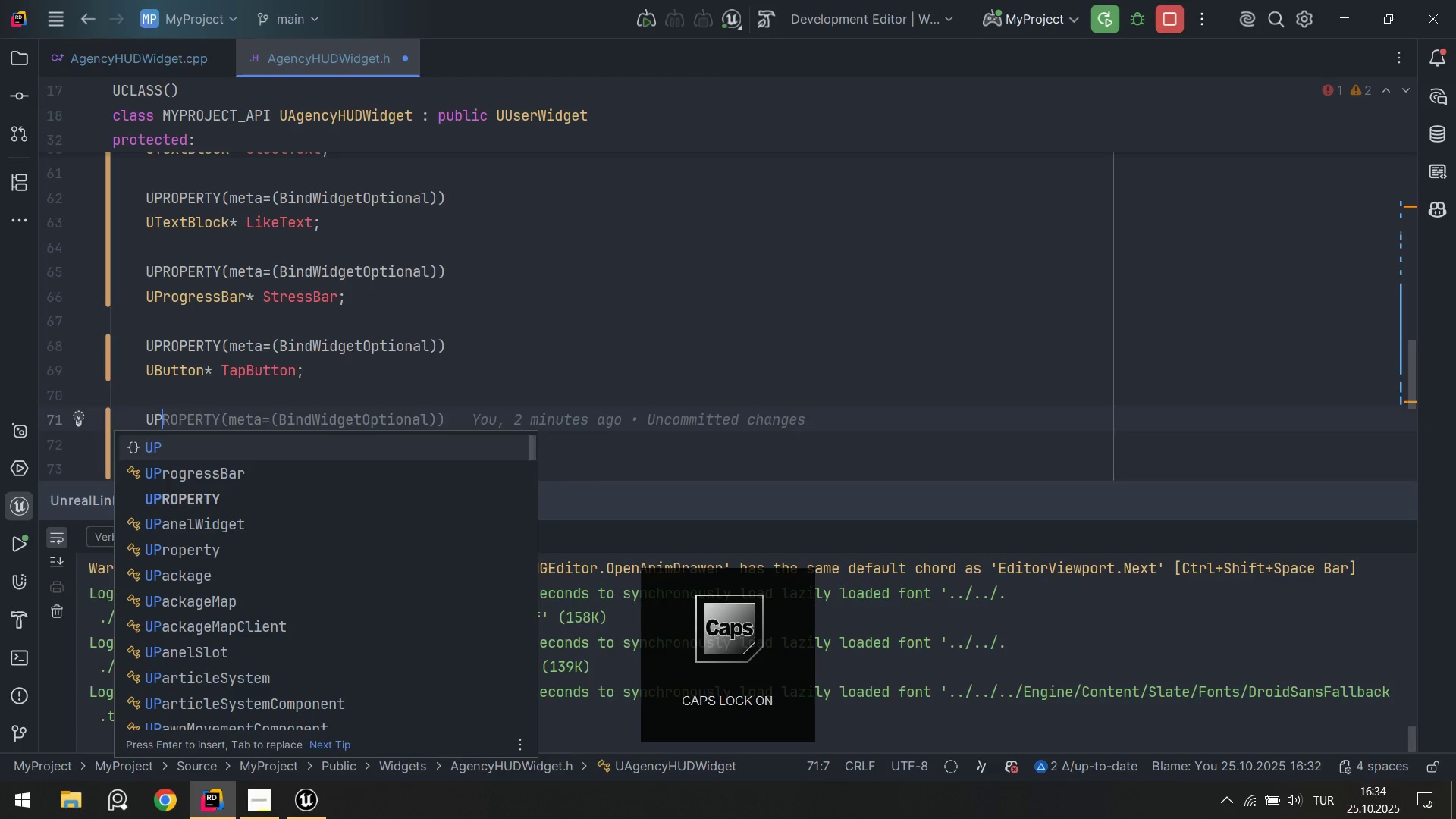 
key(ArrowDown)
 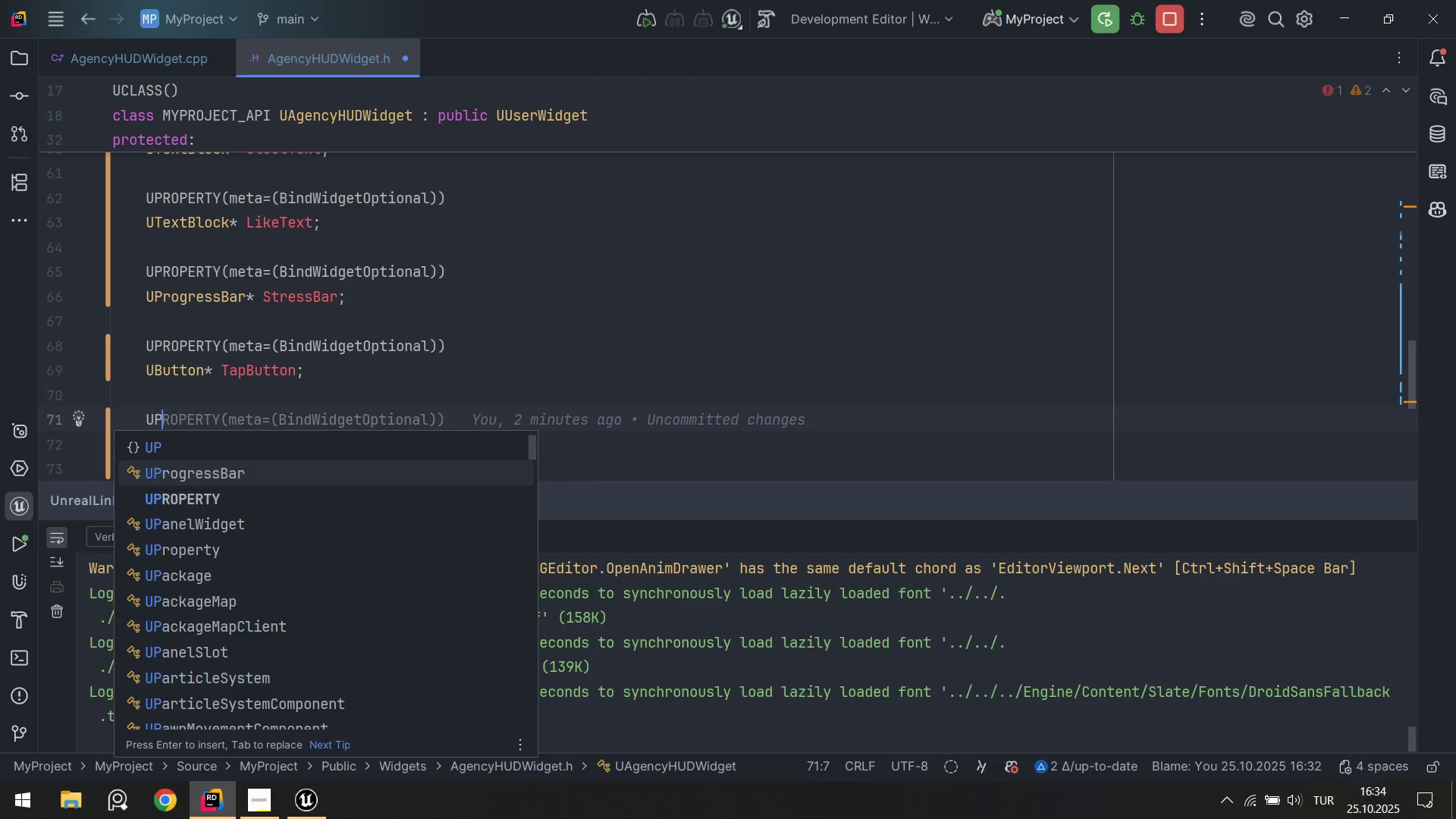 
key(ArrowDown)
 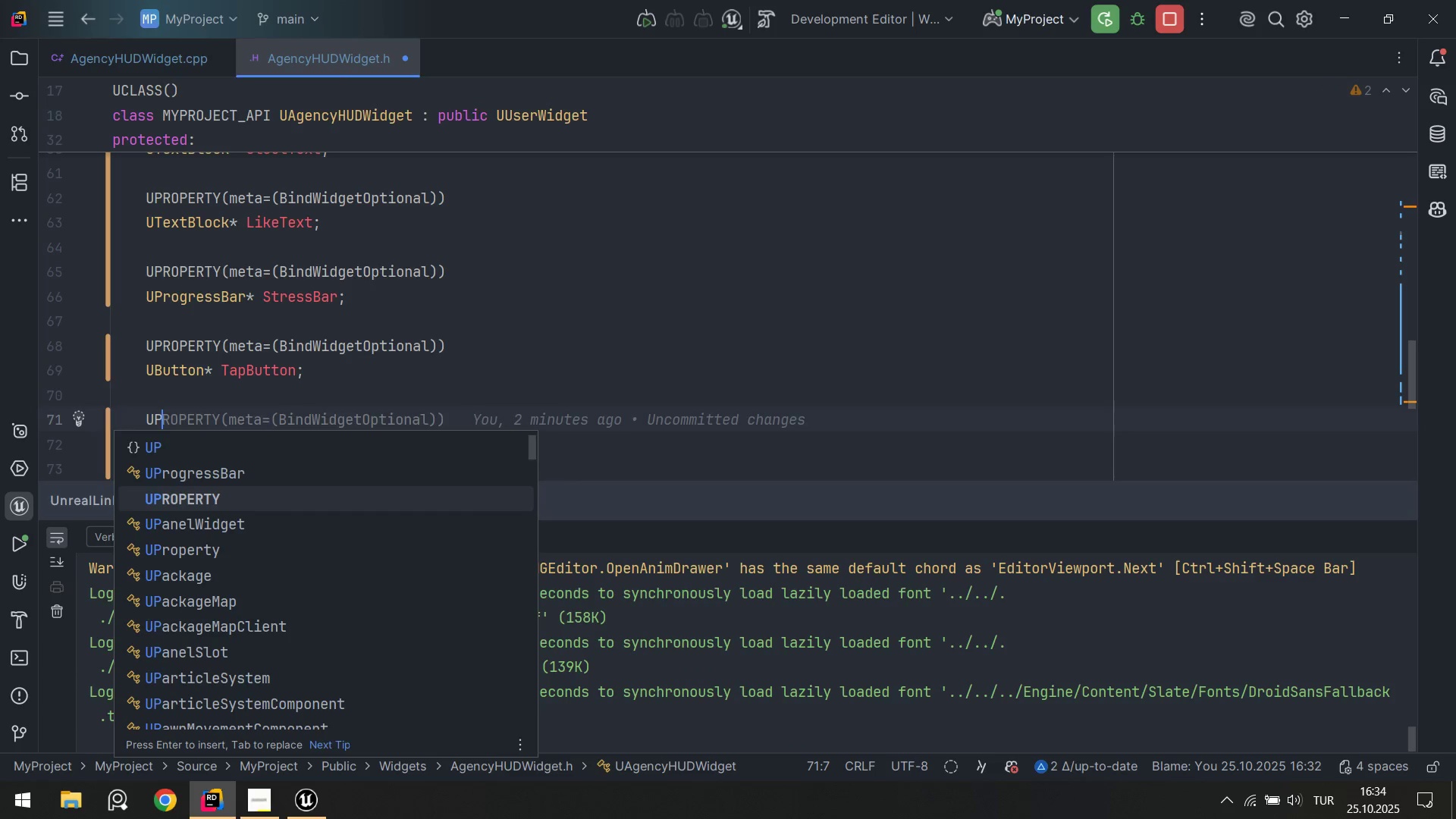 
key(Enter)
 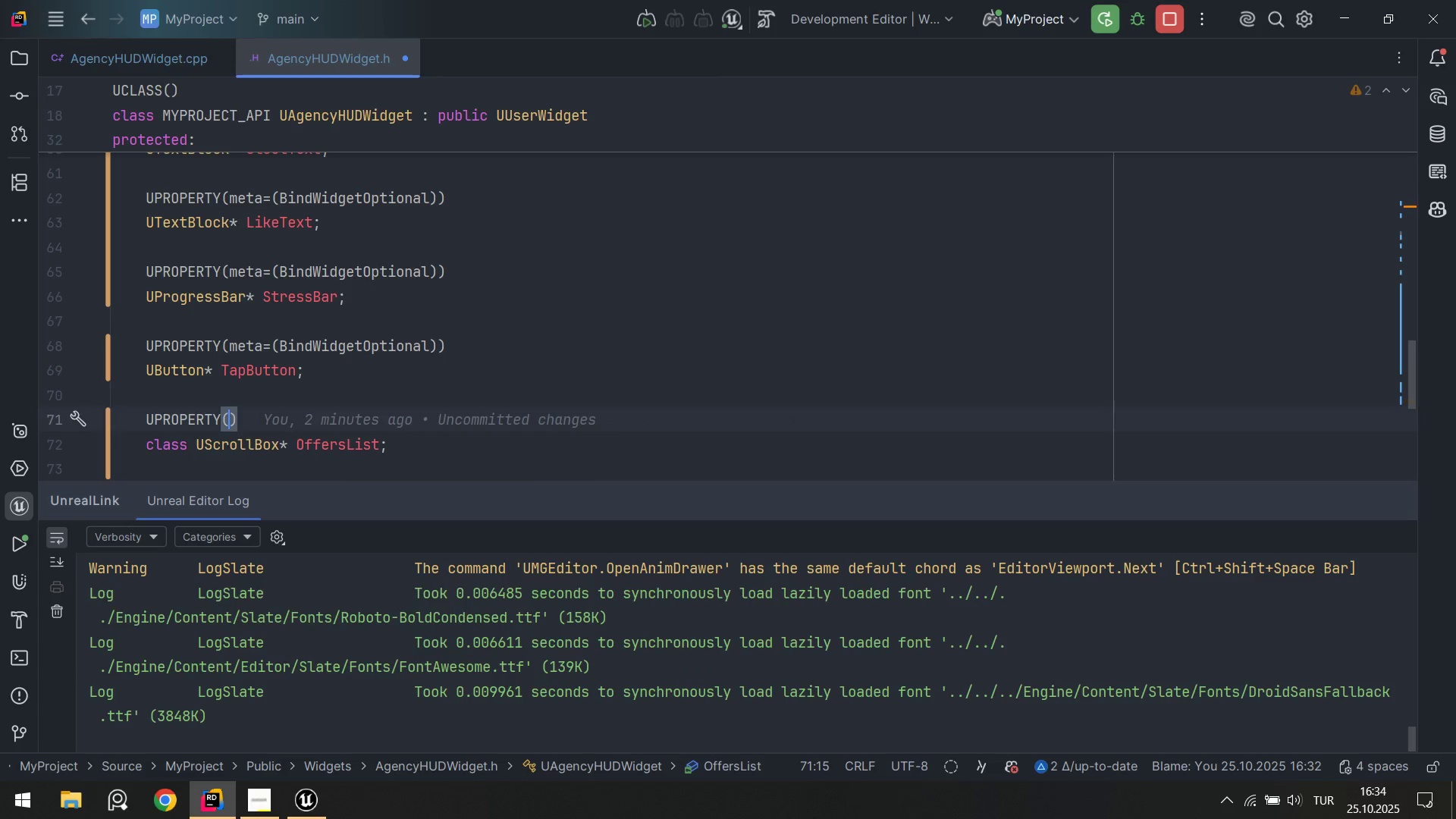 
type(me)
key(Tab)
 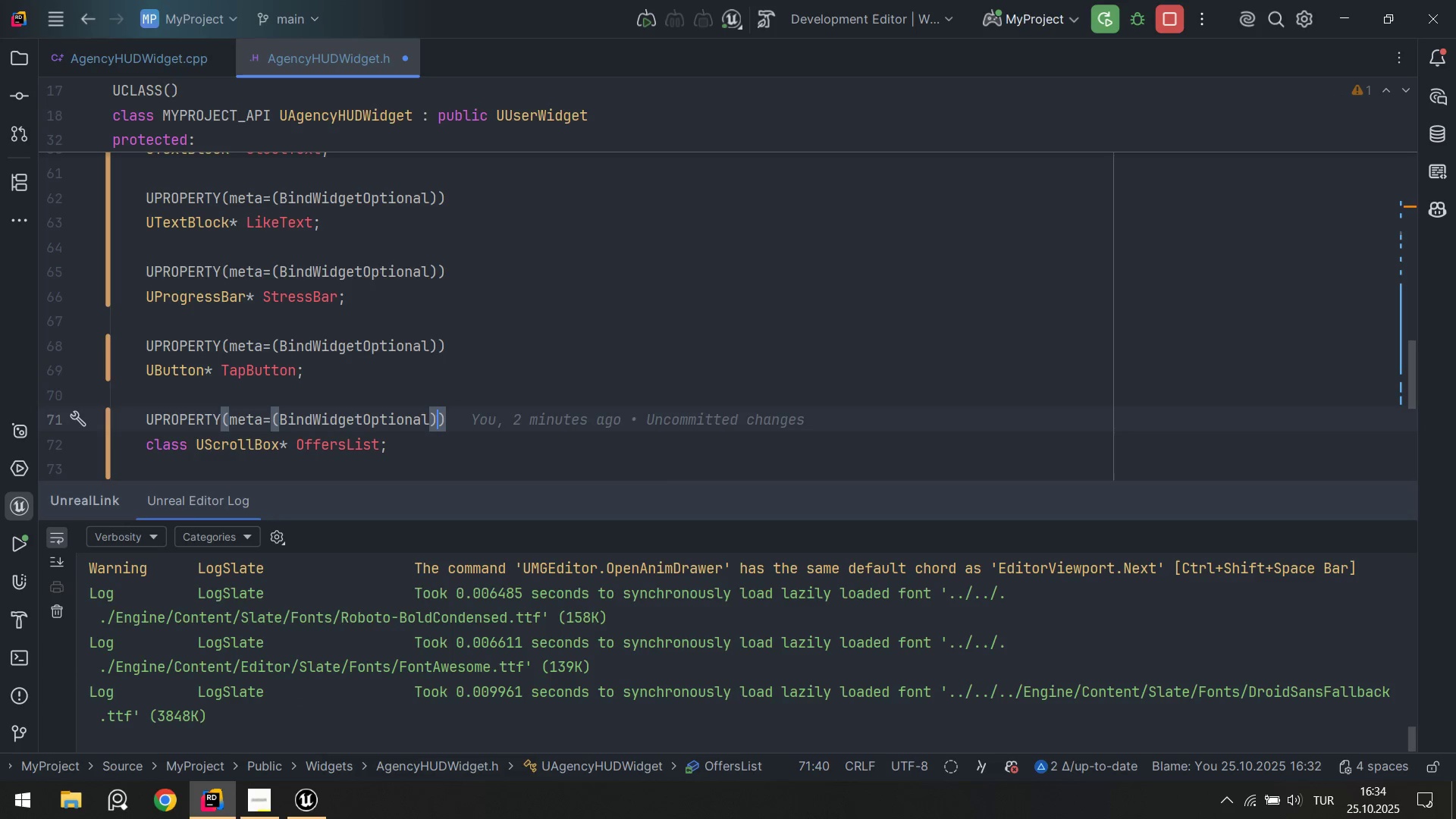 
key(ArrowDown)
 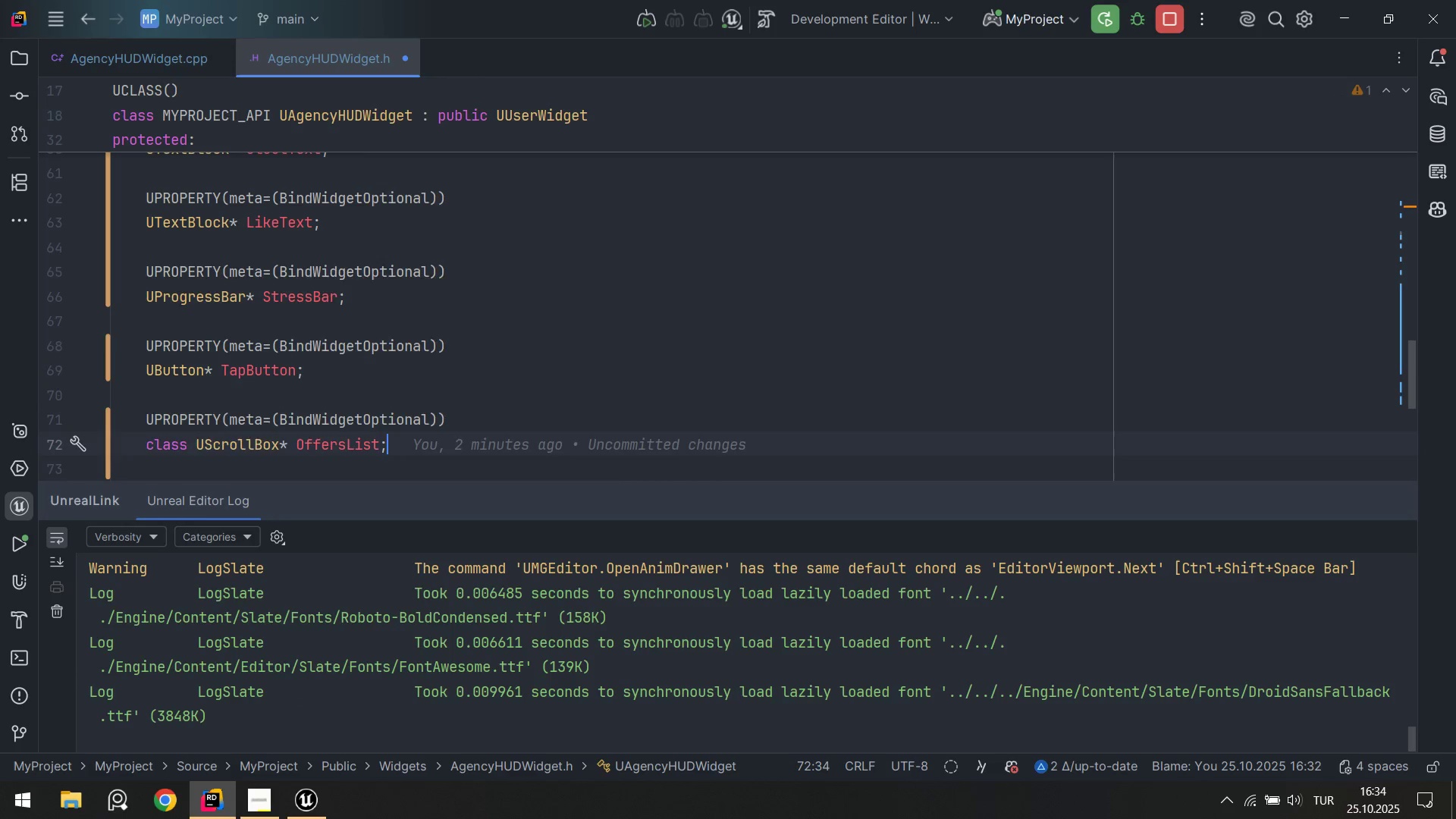 
key(Enter)
 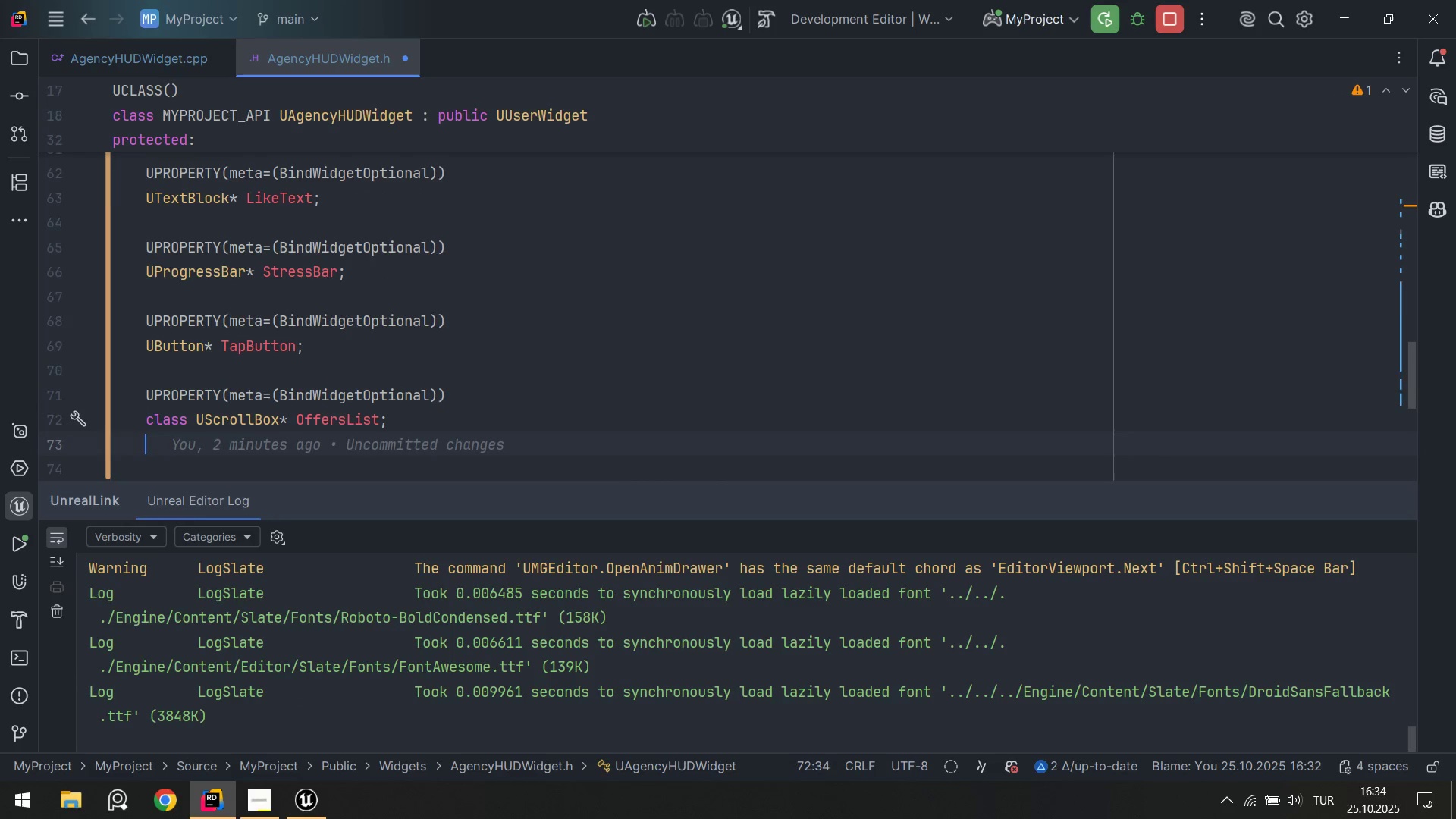 
key(Enter)
 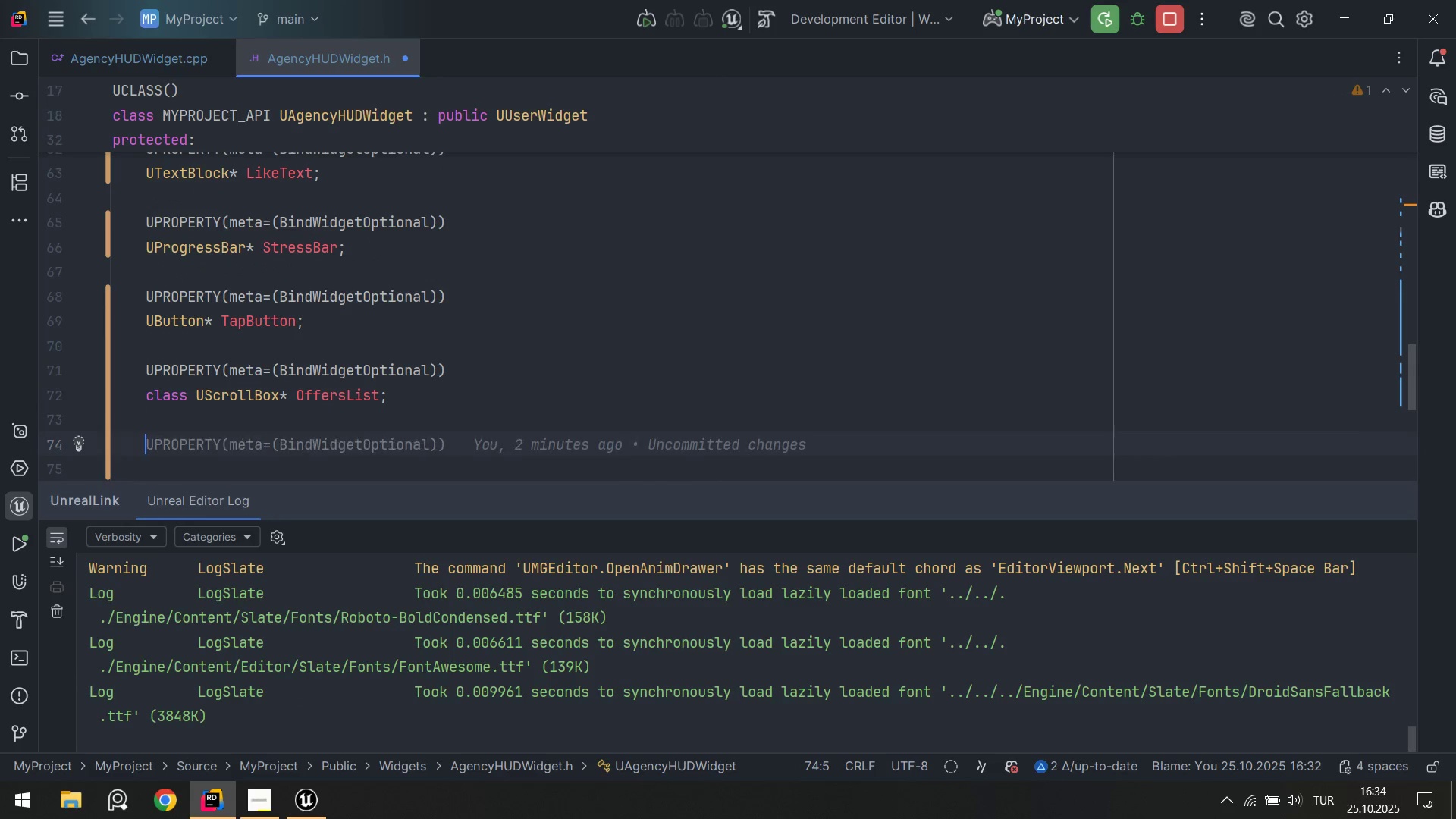 
type(c)
key(Backspace)
type(Up)
key(Tab)
key(Backspace)
key(Backspace)
type(ro)
key(Backspace)
key(Backspace)
type(RO)
key(Tab)
 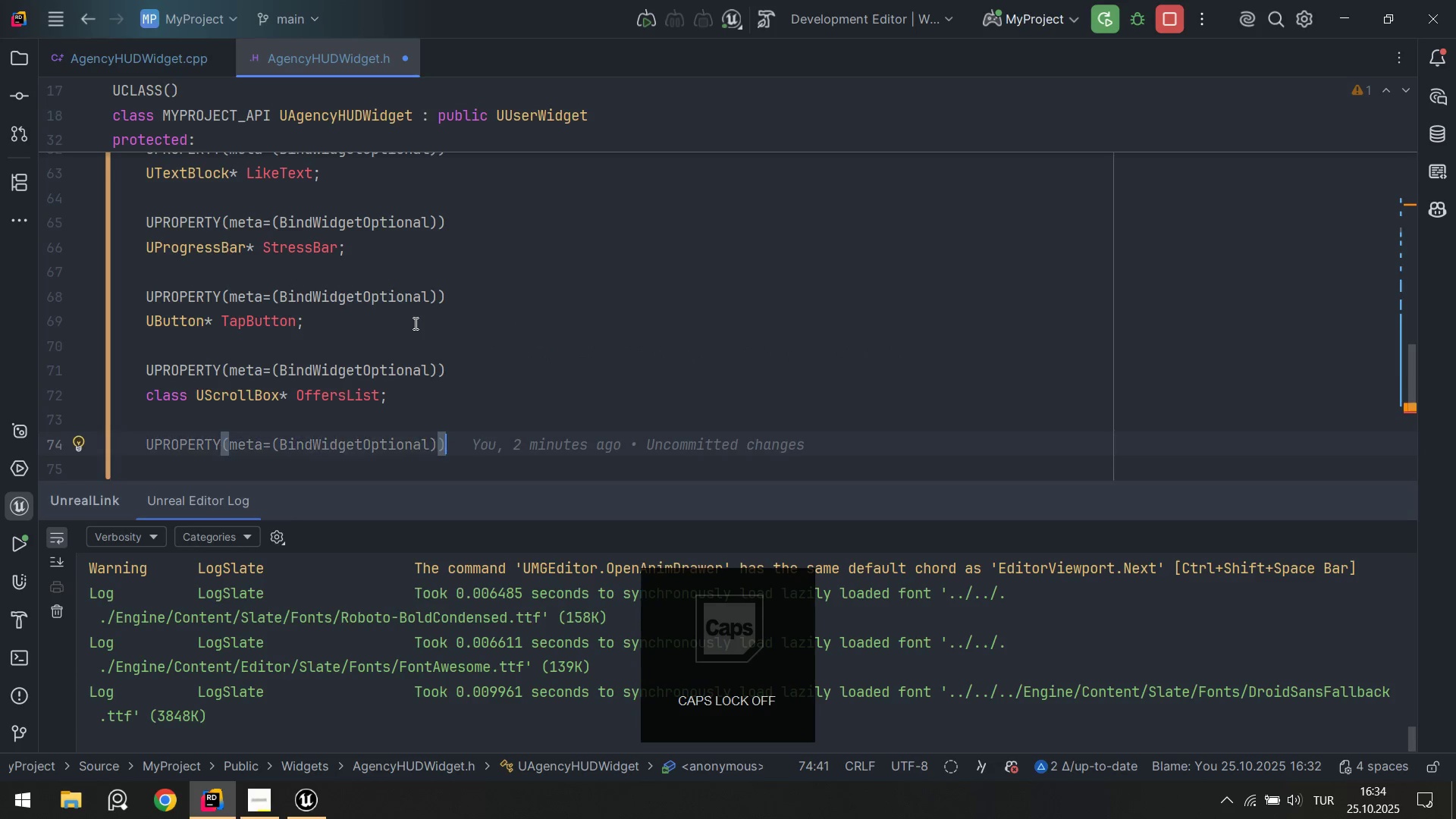 
key(Enter)
 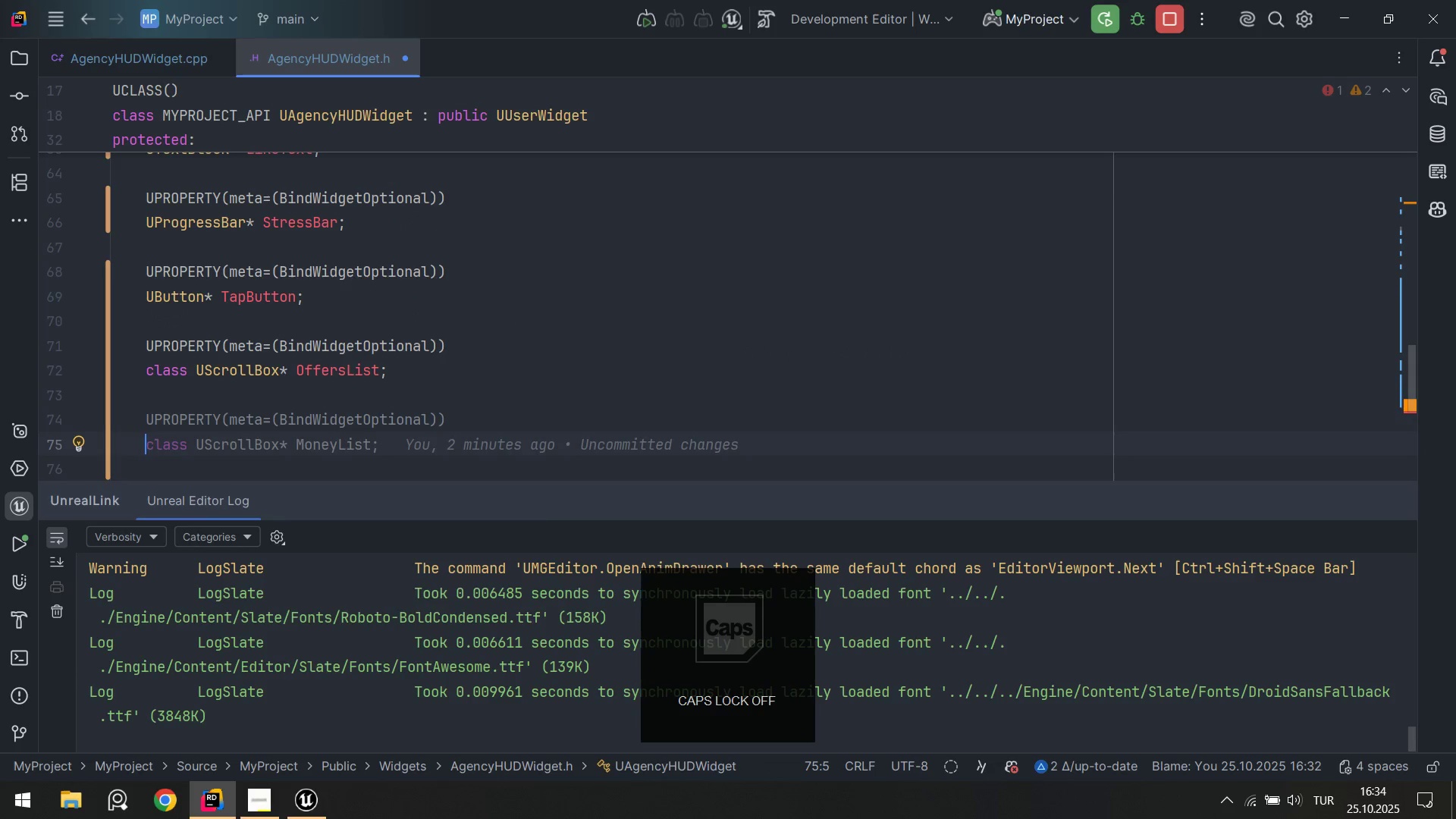 
type(class UVer)
key(Tab)
key(Backspace)
type(UpgradesL'st)
 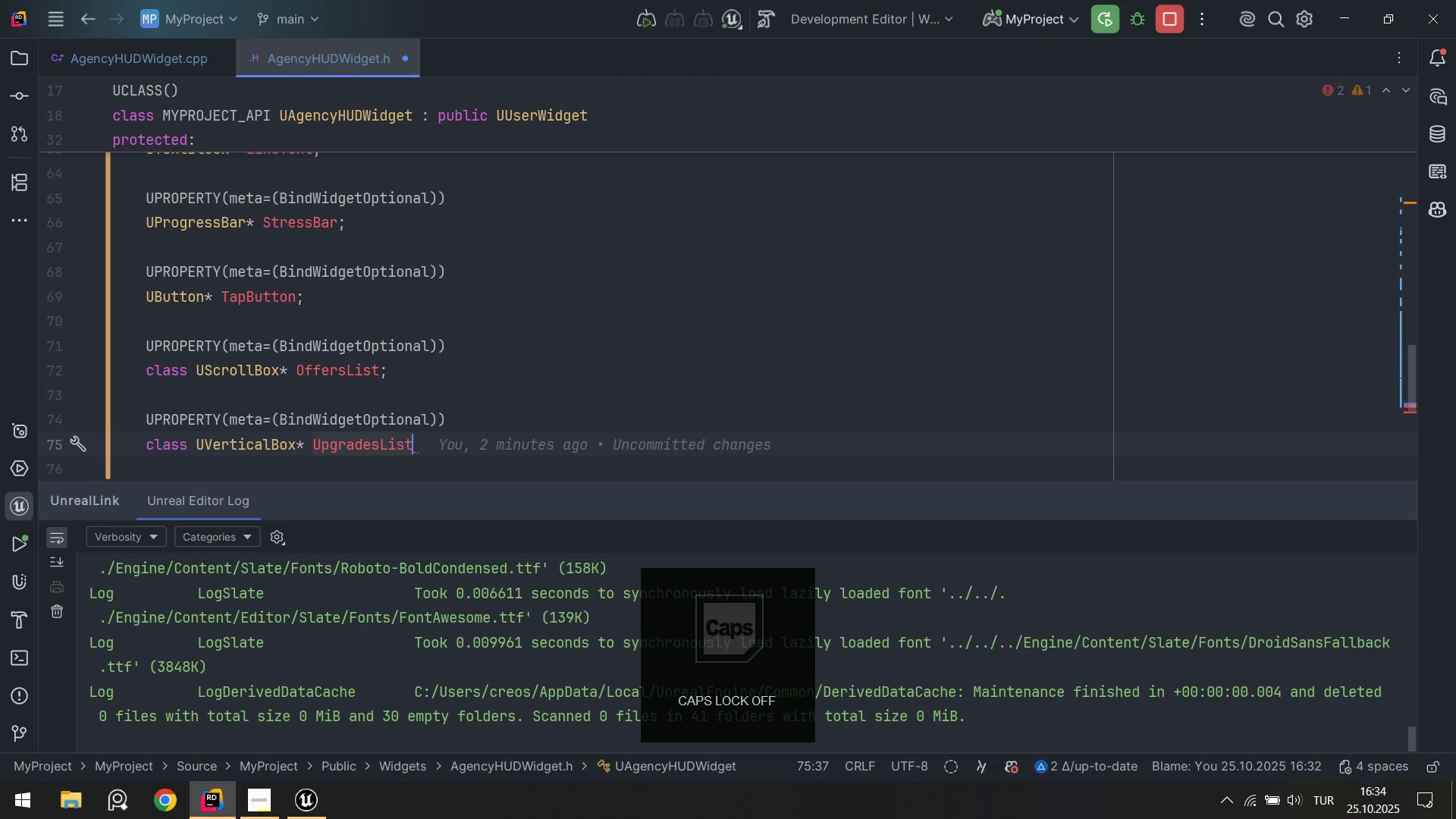 
key(Alt+AltLeft)
 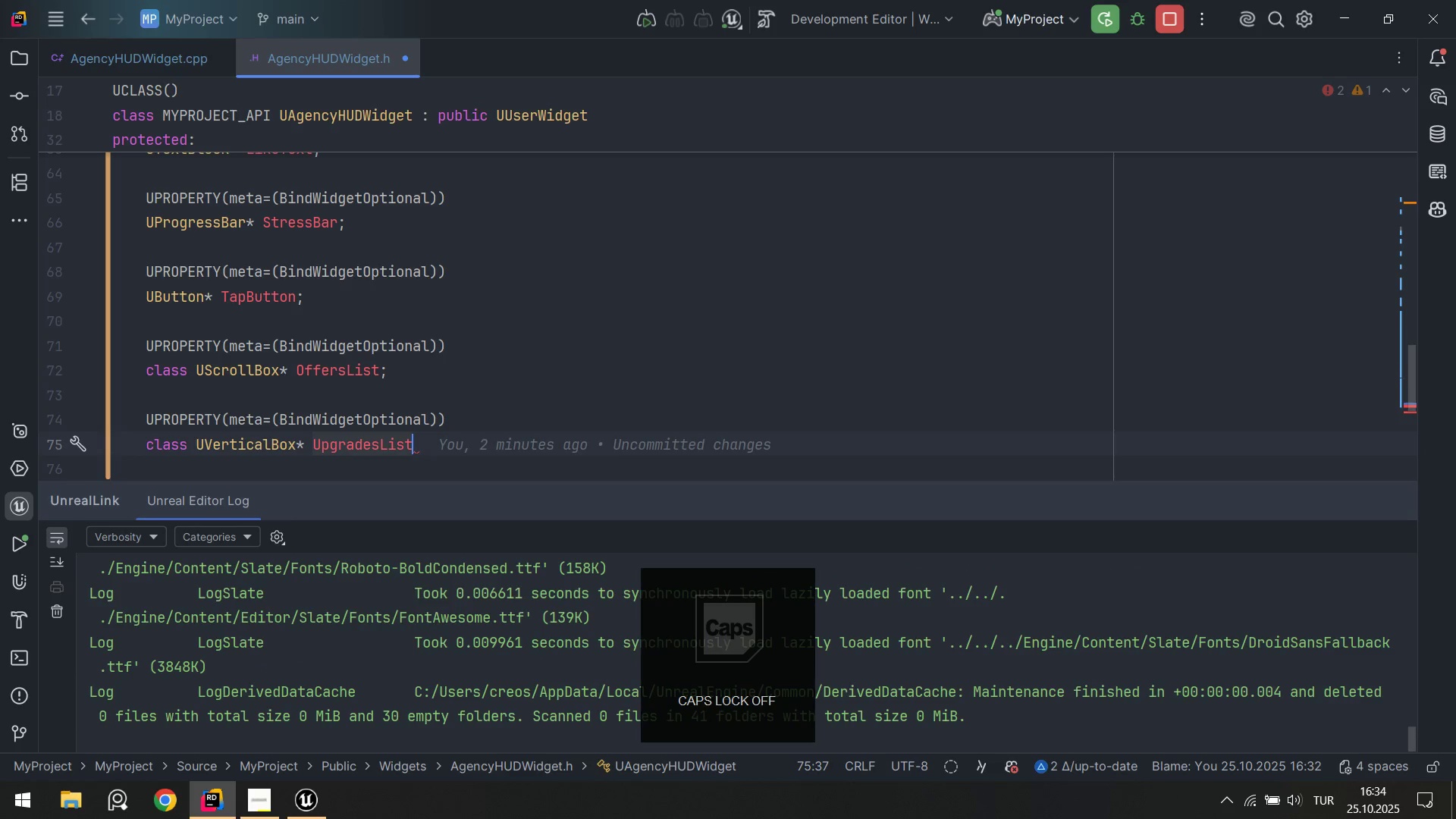 
key(Alt+Numpad5)
 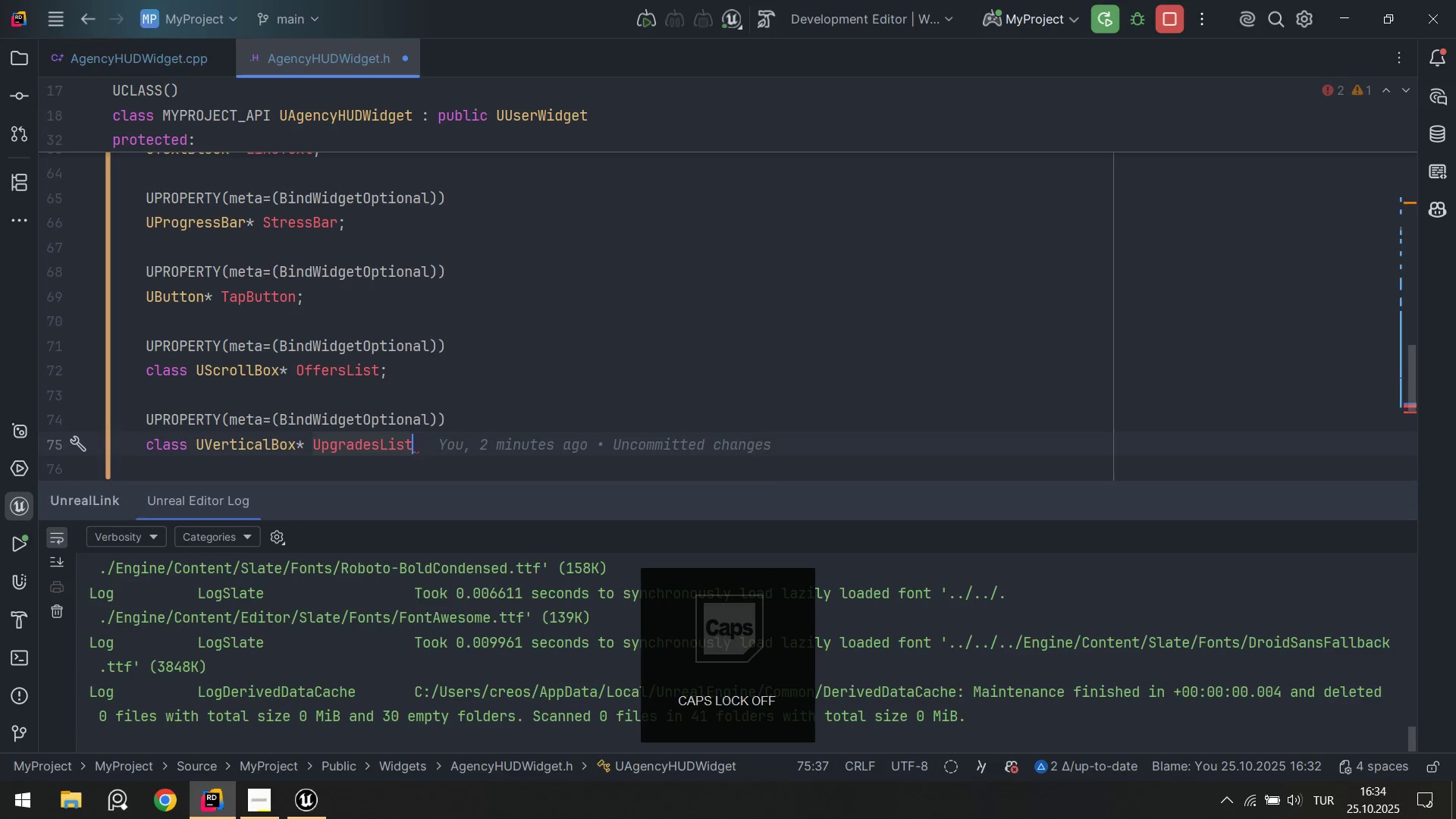 
key(Alt+Numpad9)
 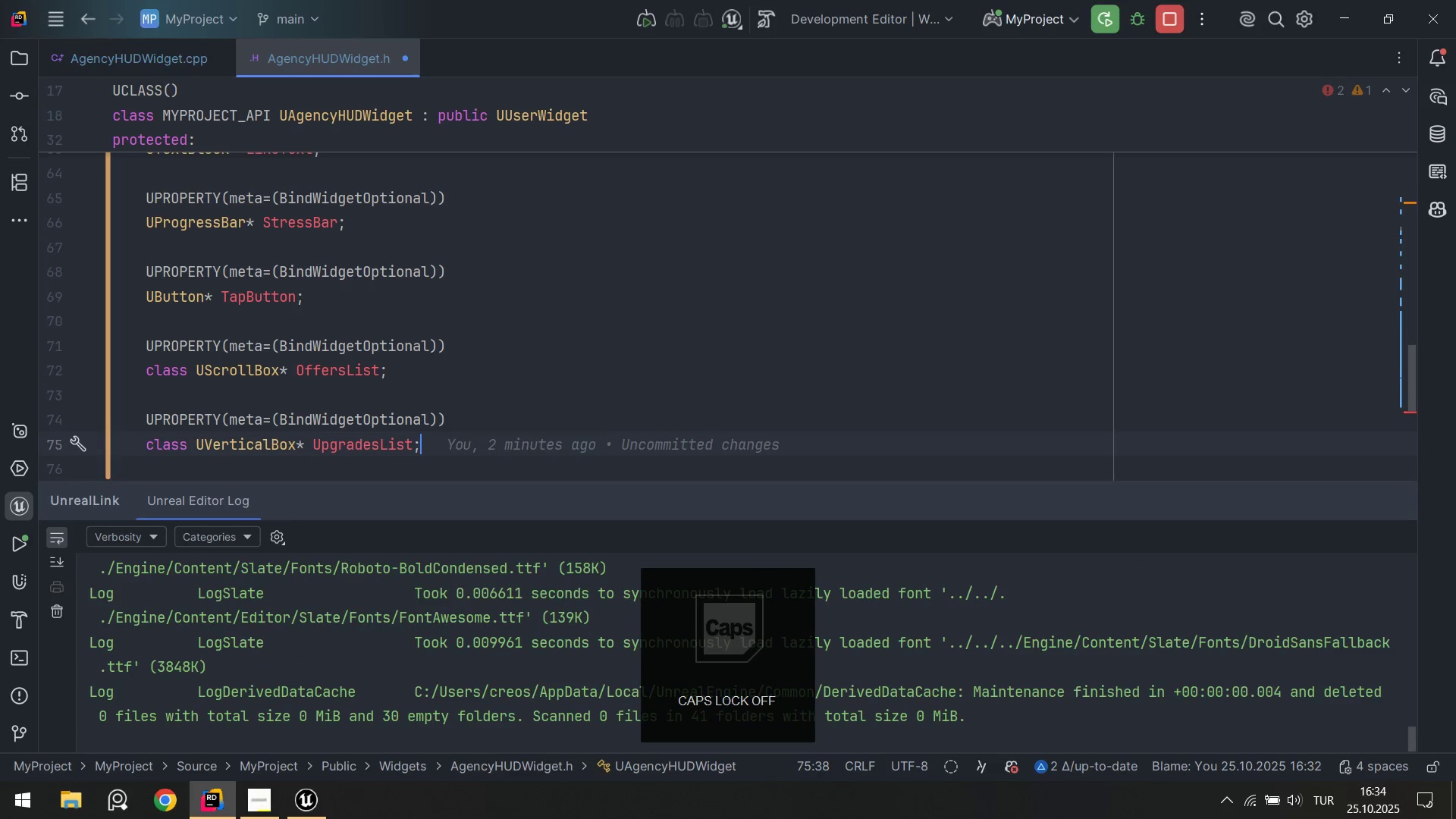 
key(Enter)
 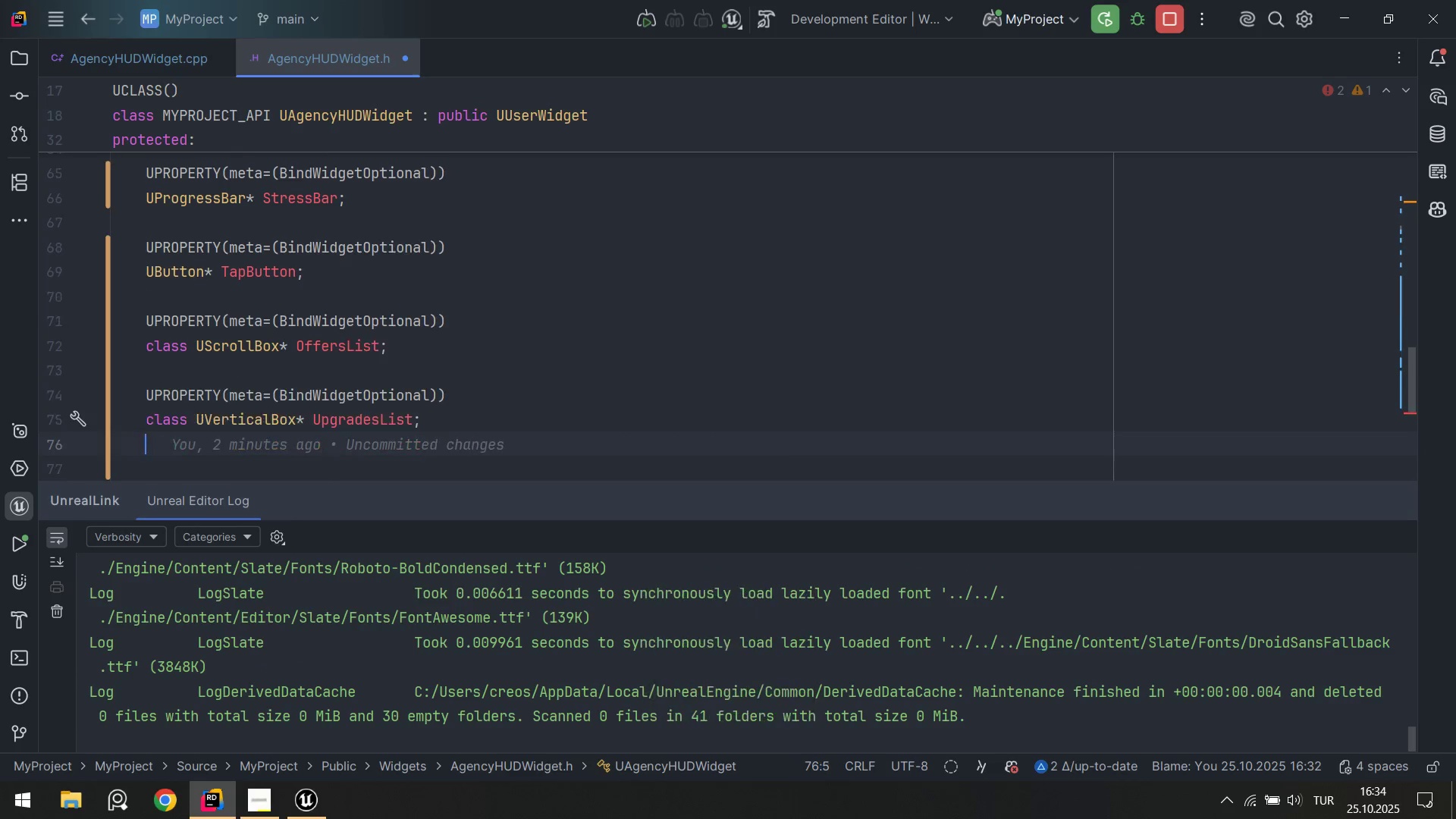 
key(Enter)
 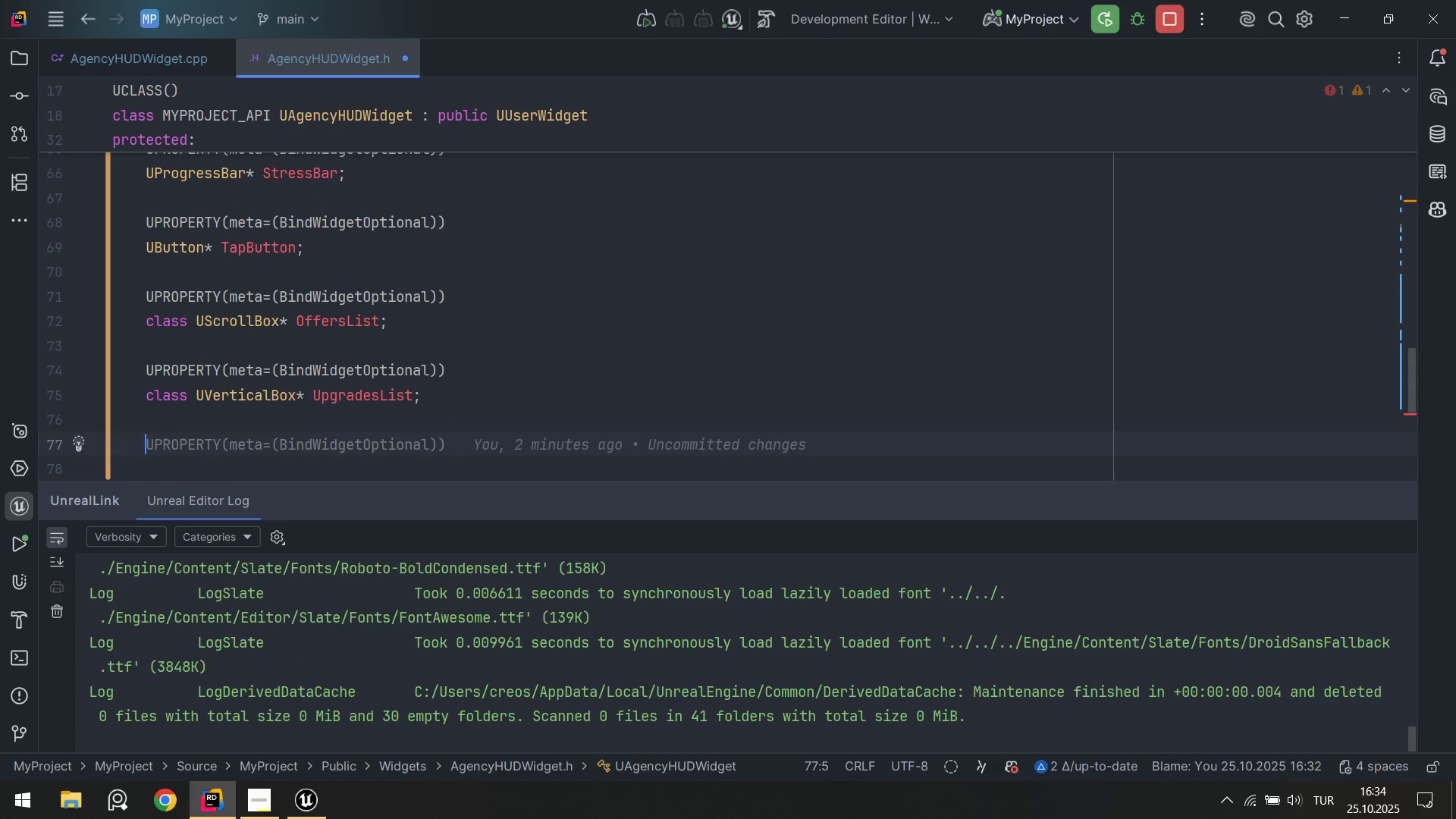 
key(Tab)
 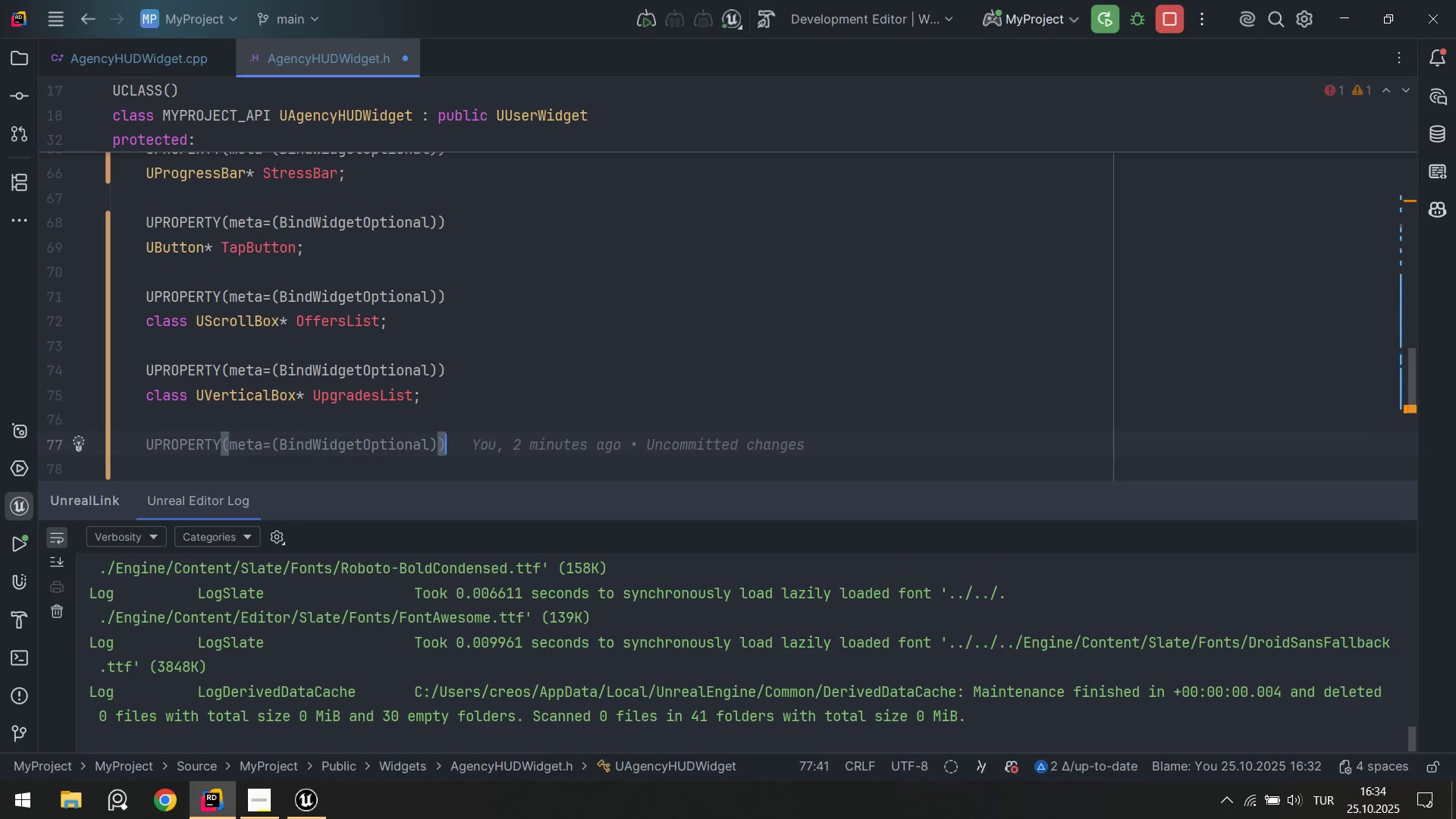 
key(Enter)
 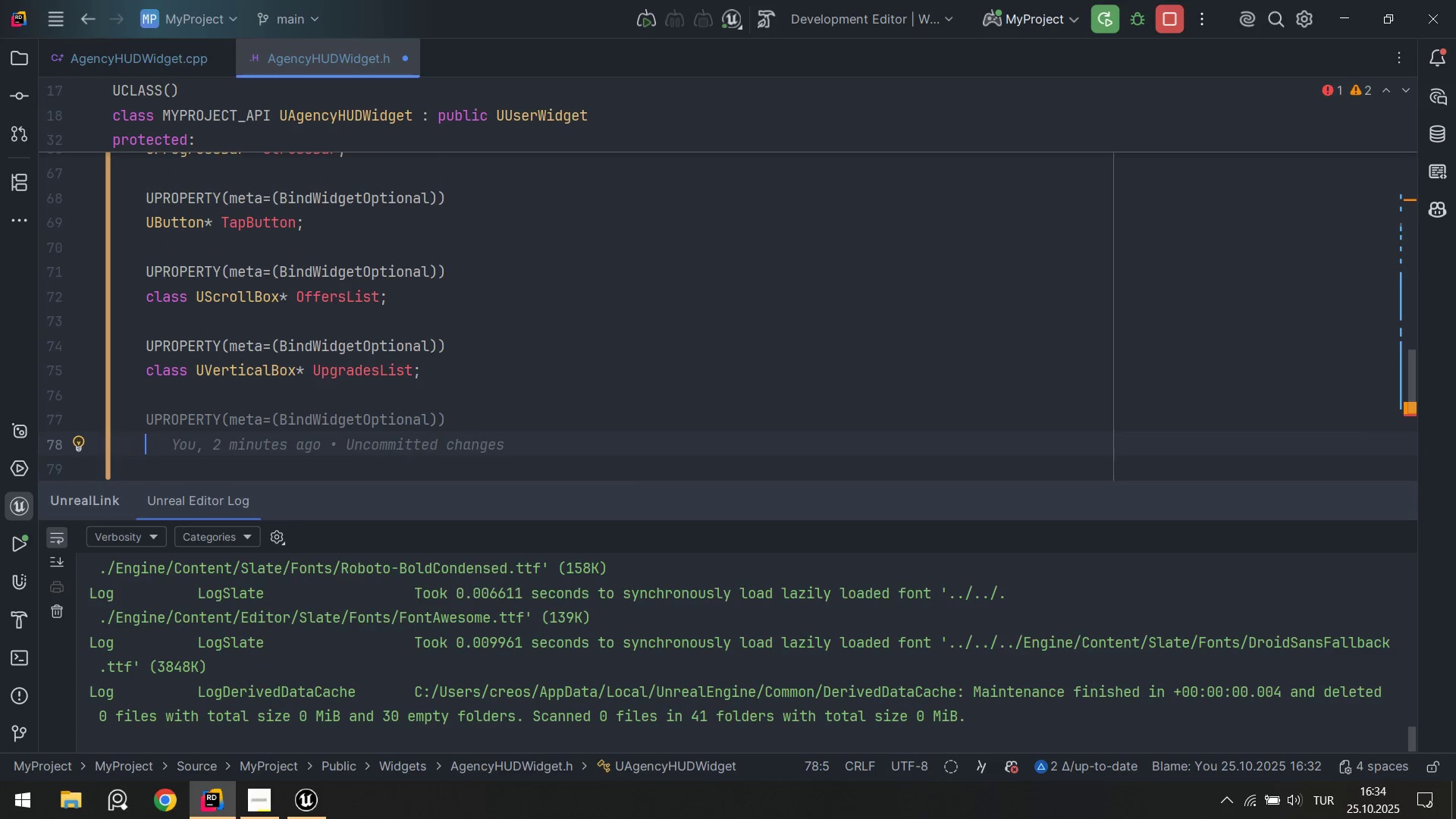 
type(vo'd UScroll)
key(Backspace)
type(Box* )
key(Backspace)
key(Backspace)
key(Backspace)
key(Backspace)
key(Backspace)
type(lBox* Creatores)
key(Backspace)
key(Backspace)
type(s )
key(Backspace)
type(L'st59)
 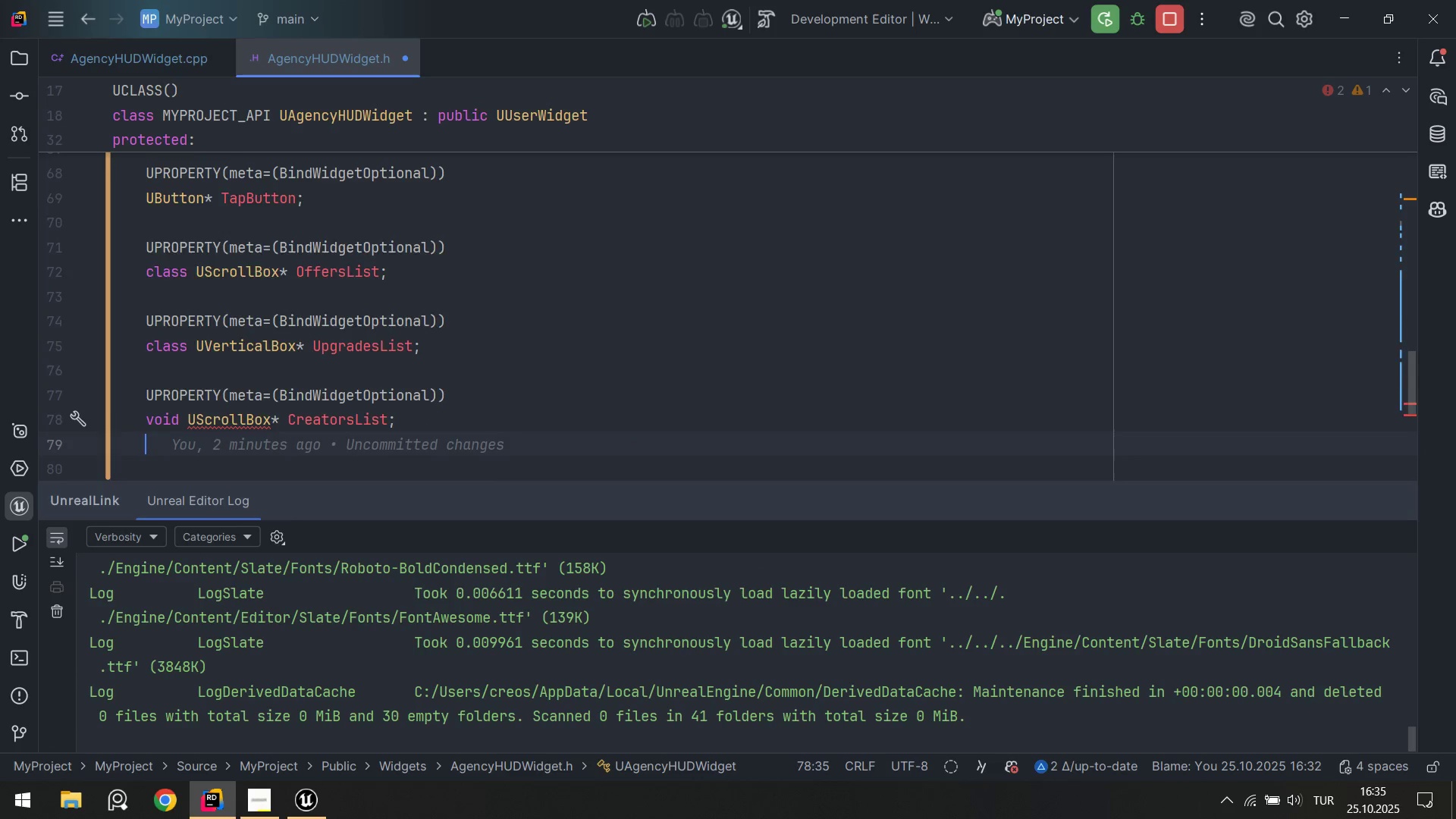 
hold_key(key=AltLeft, duration=0.34)
 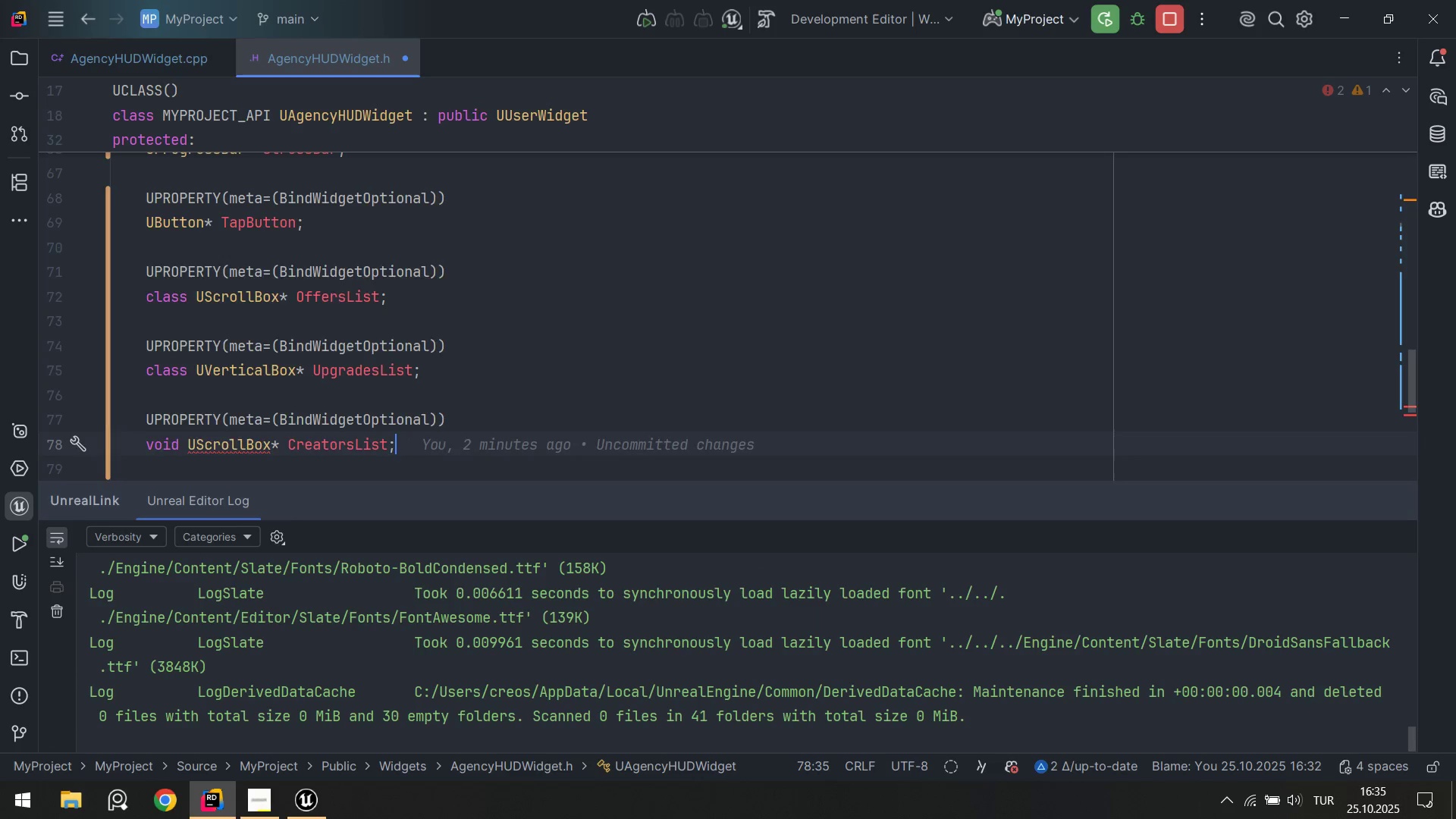 
key(Enter)
 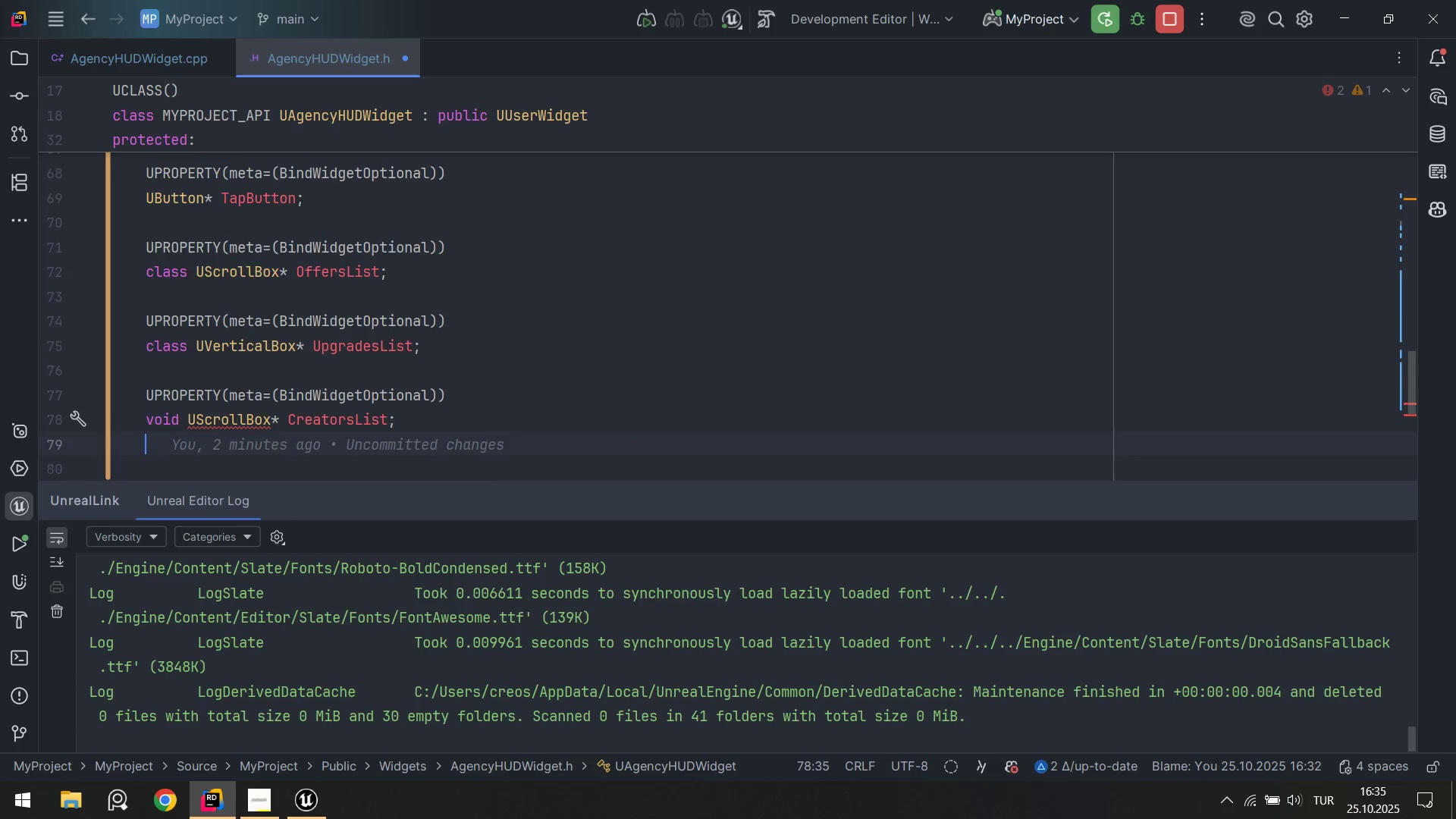 
key(Enter)
 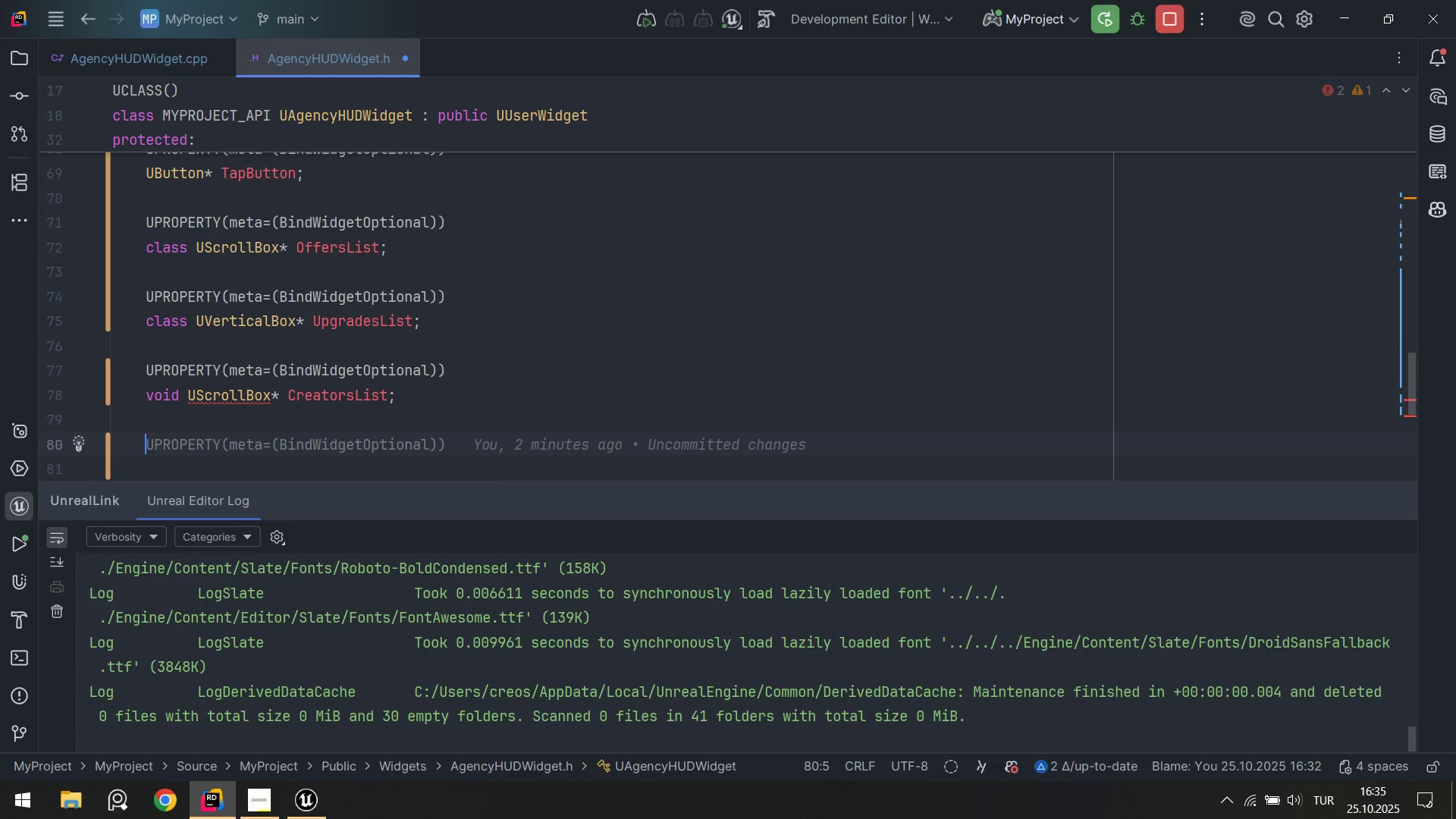 
key(ArrowUp)
 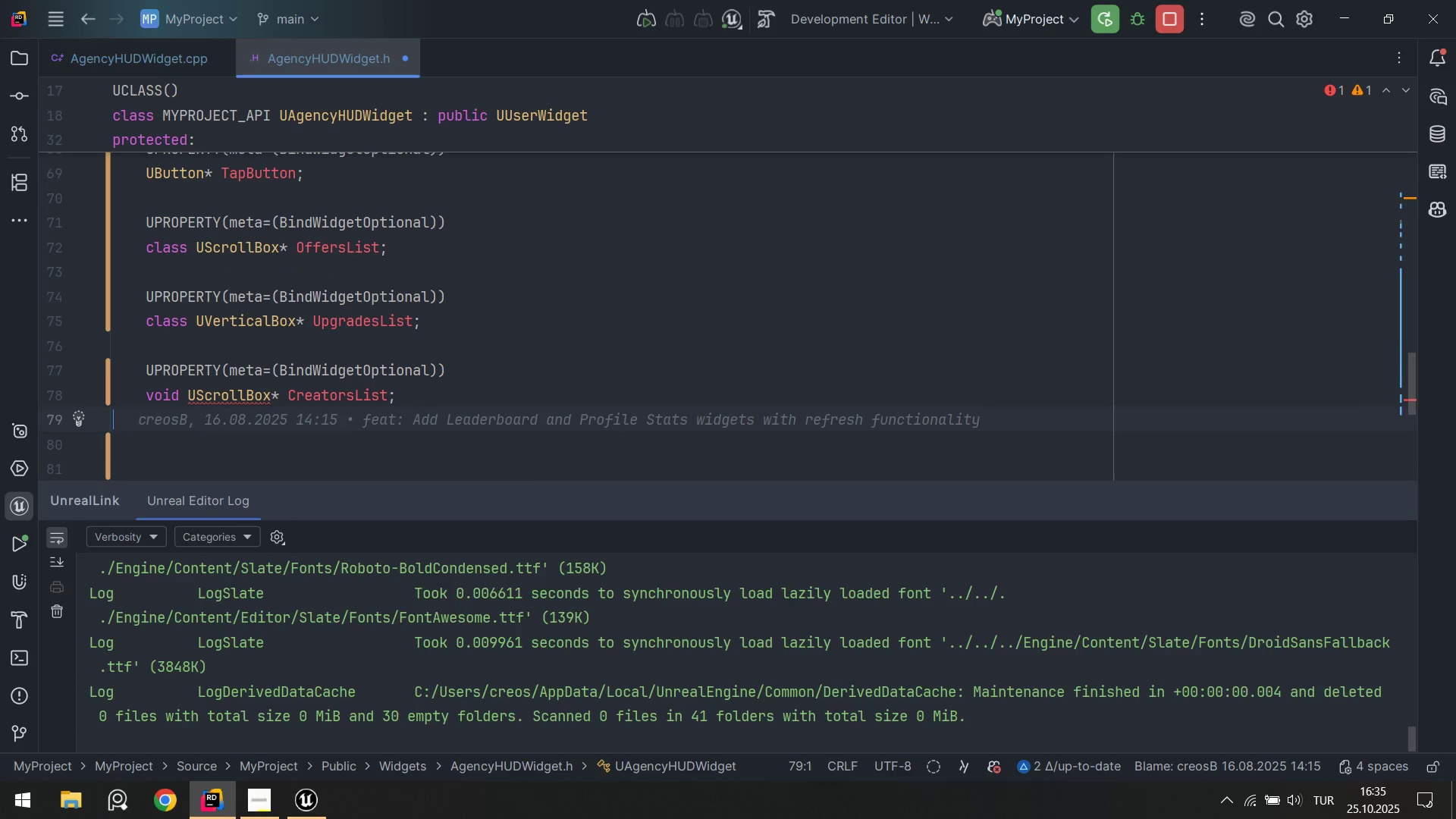 
key(ArrowDown)
 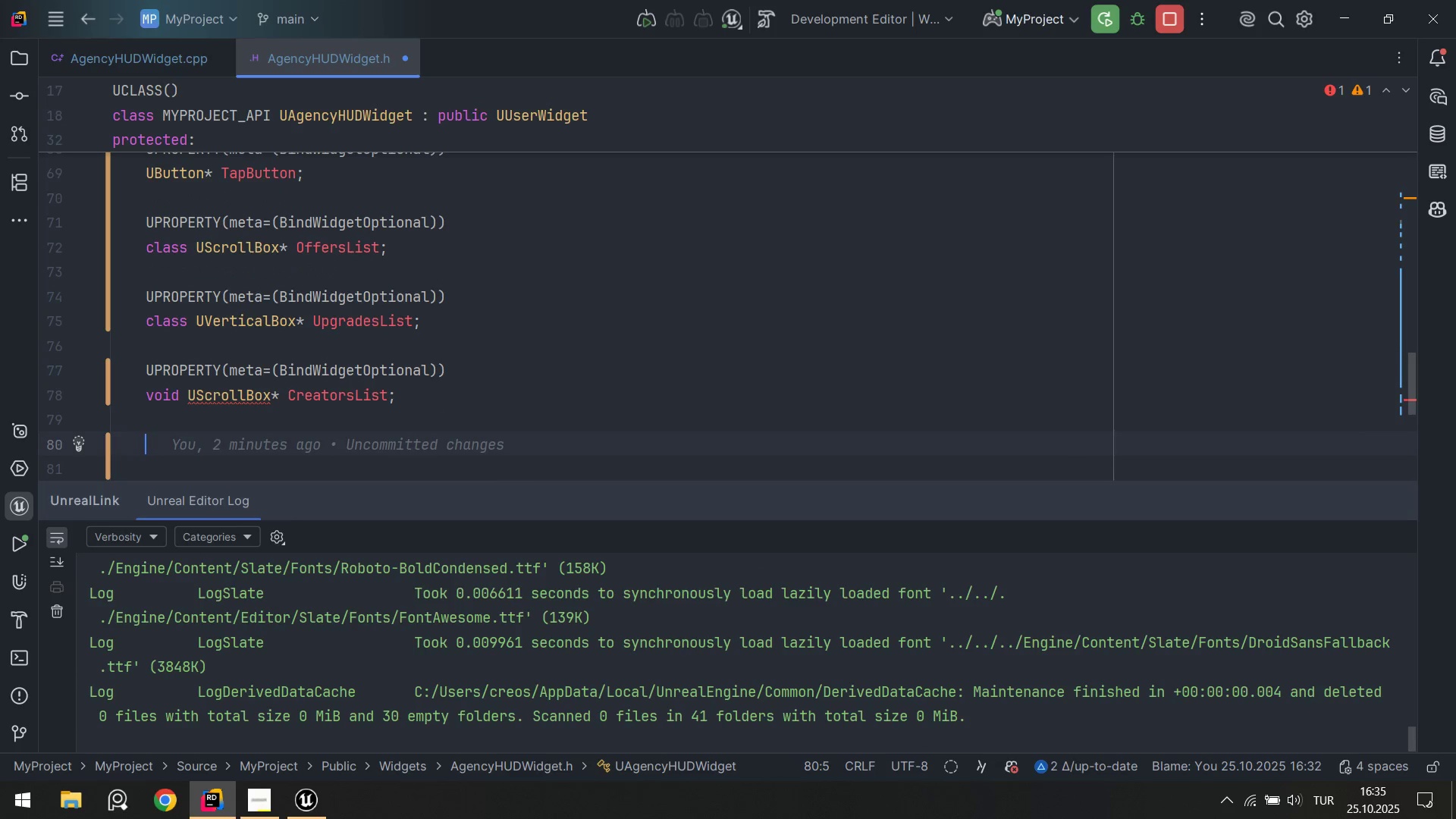 
type(UP)
 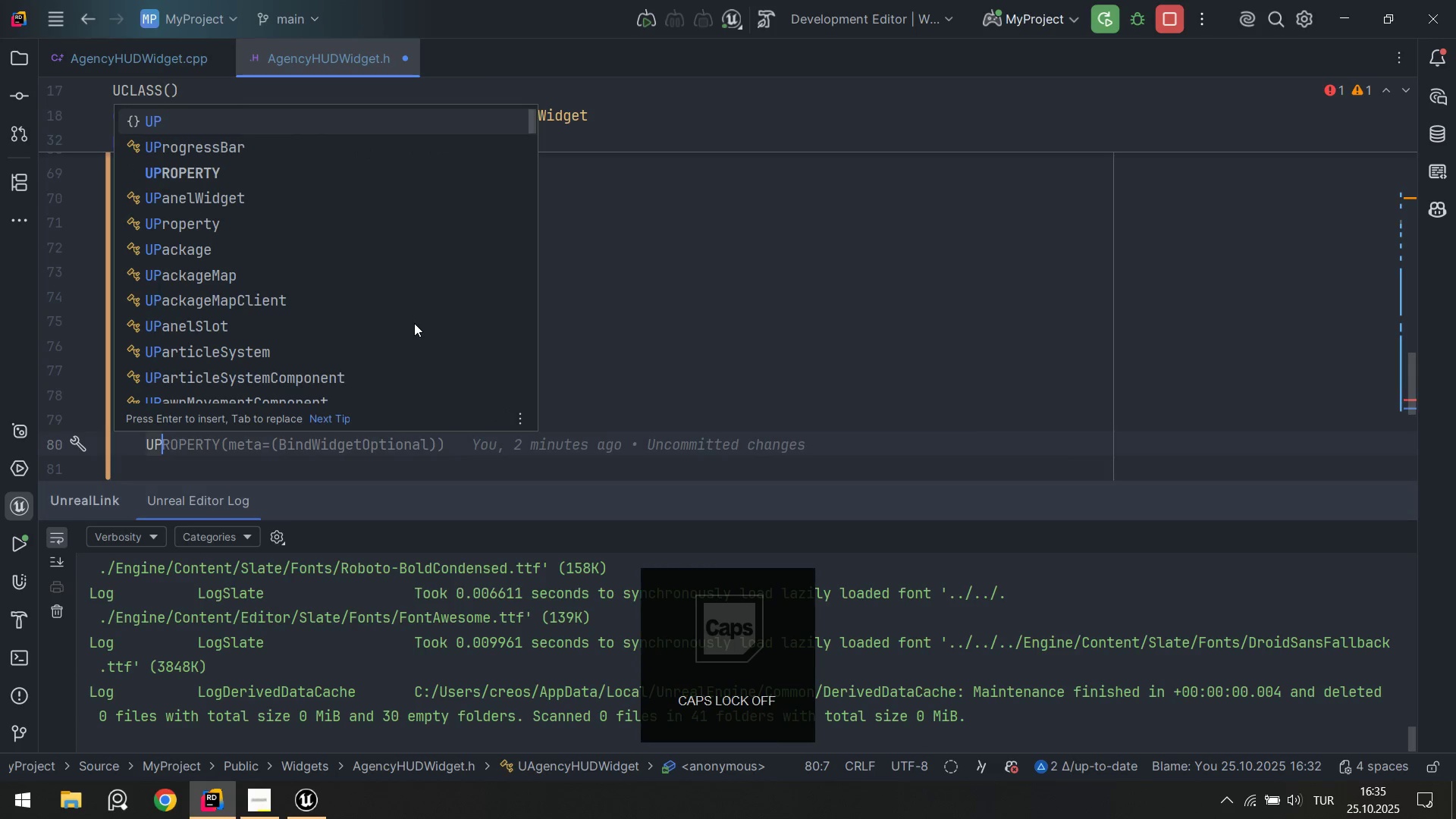 
key(ArrowDown)
 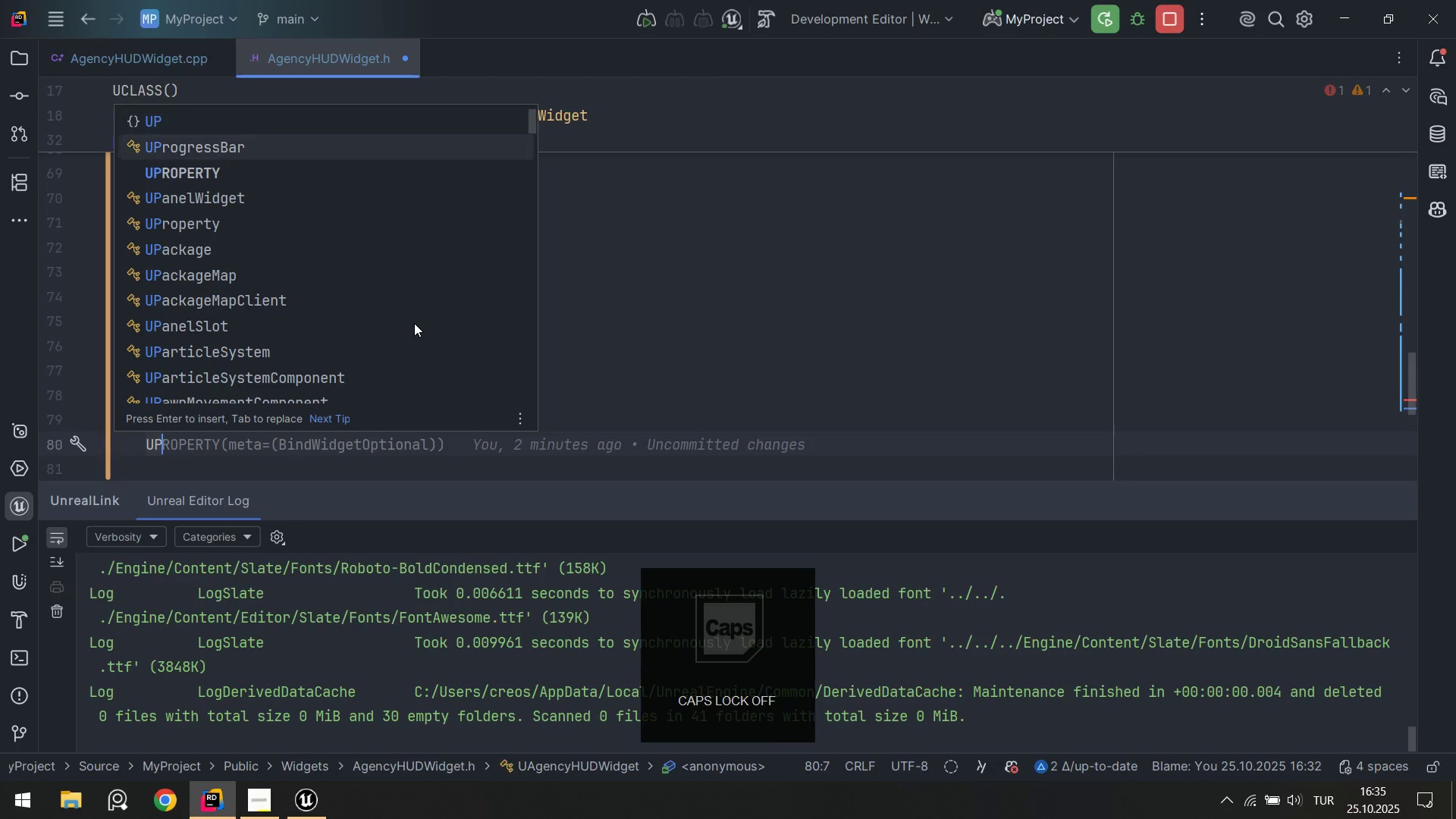 
key(ArrowDown)
 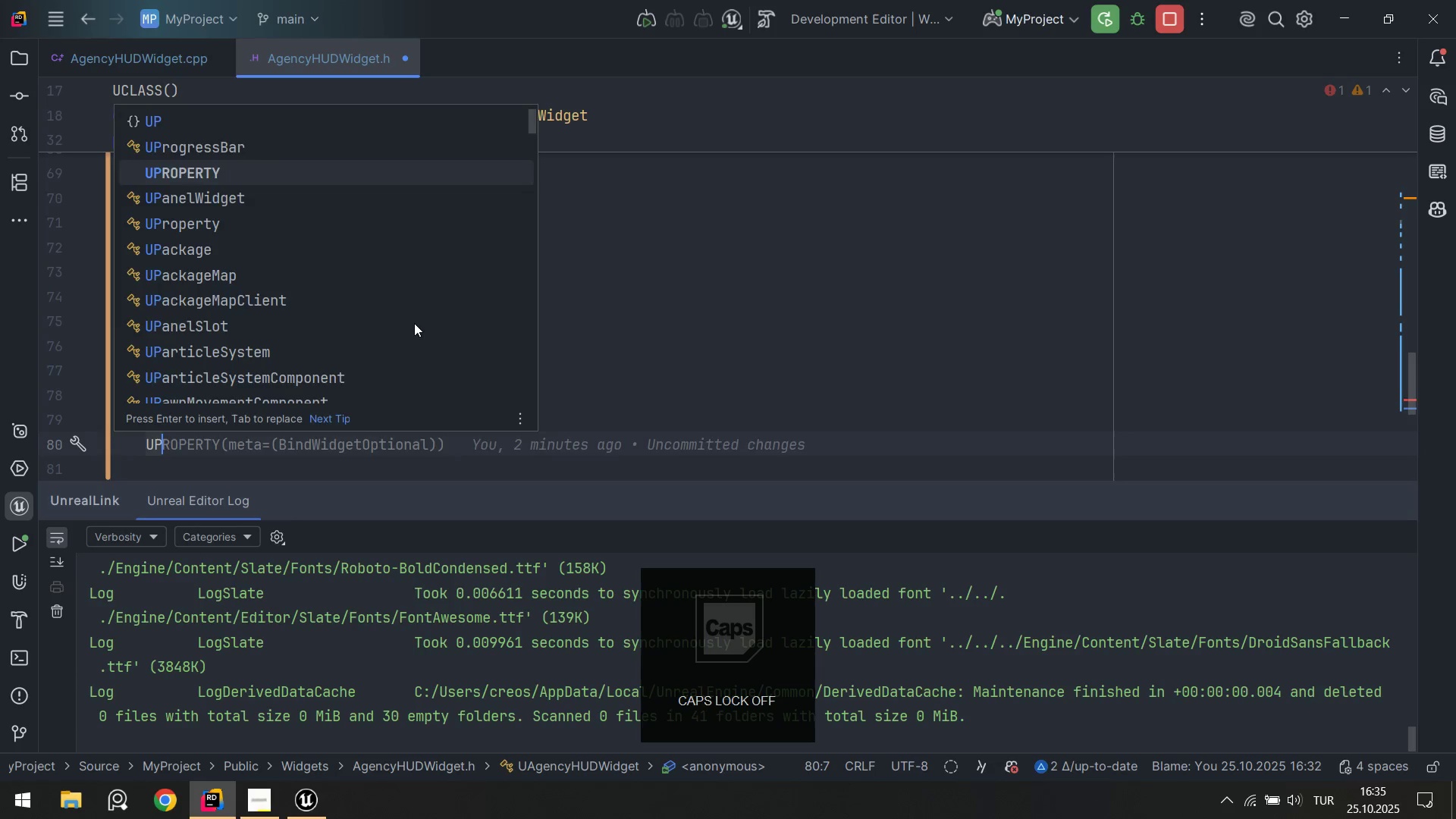 
key(Enter)
 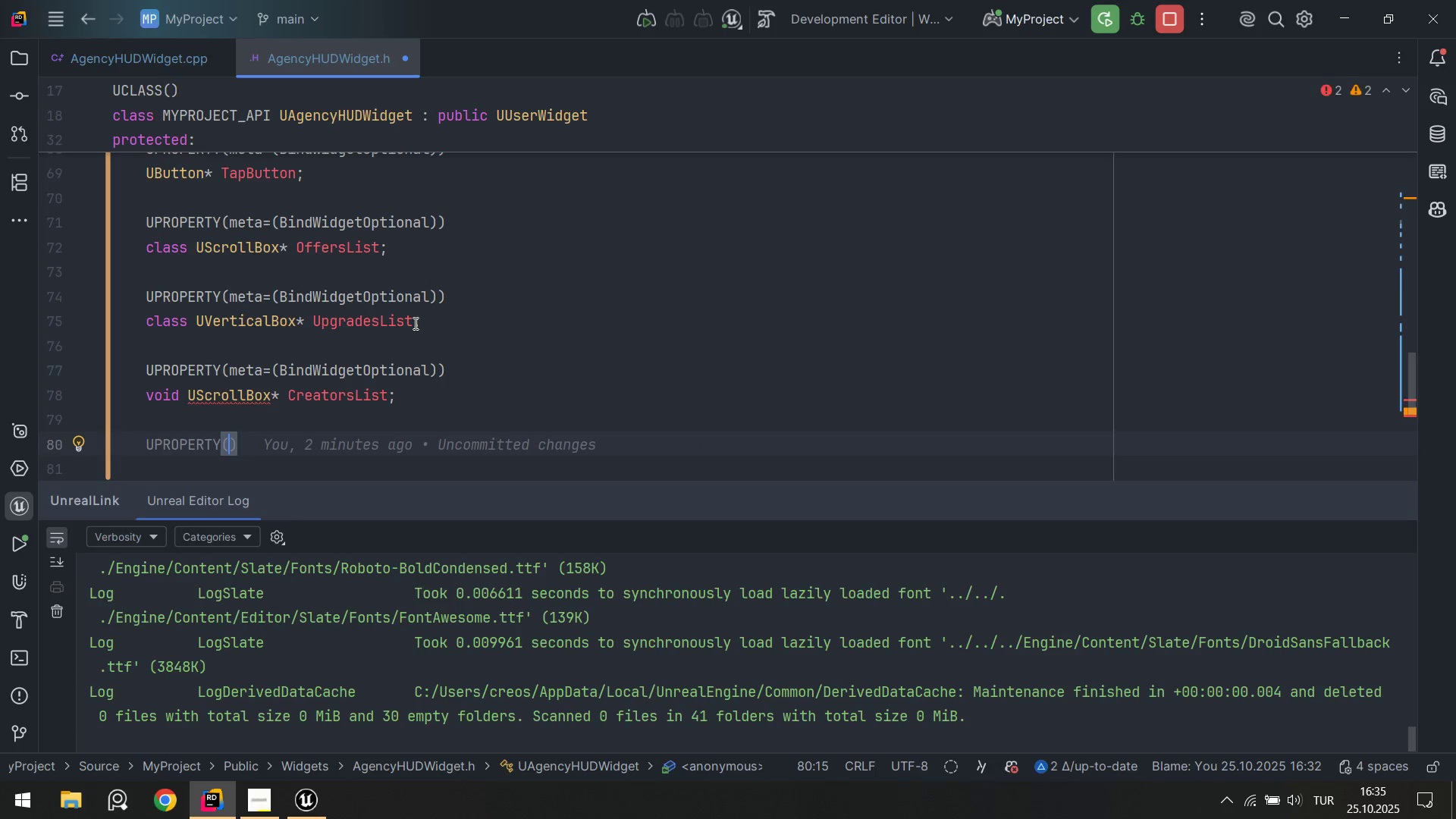 
type(meta)
key(Tab)
 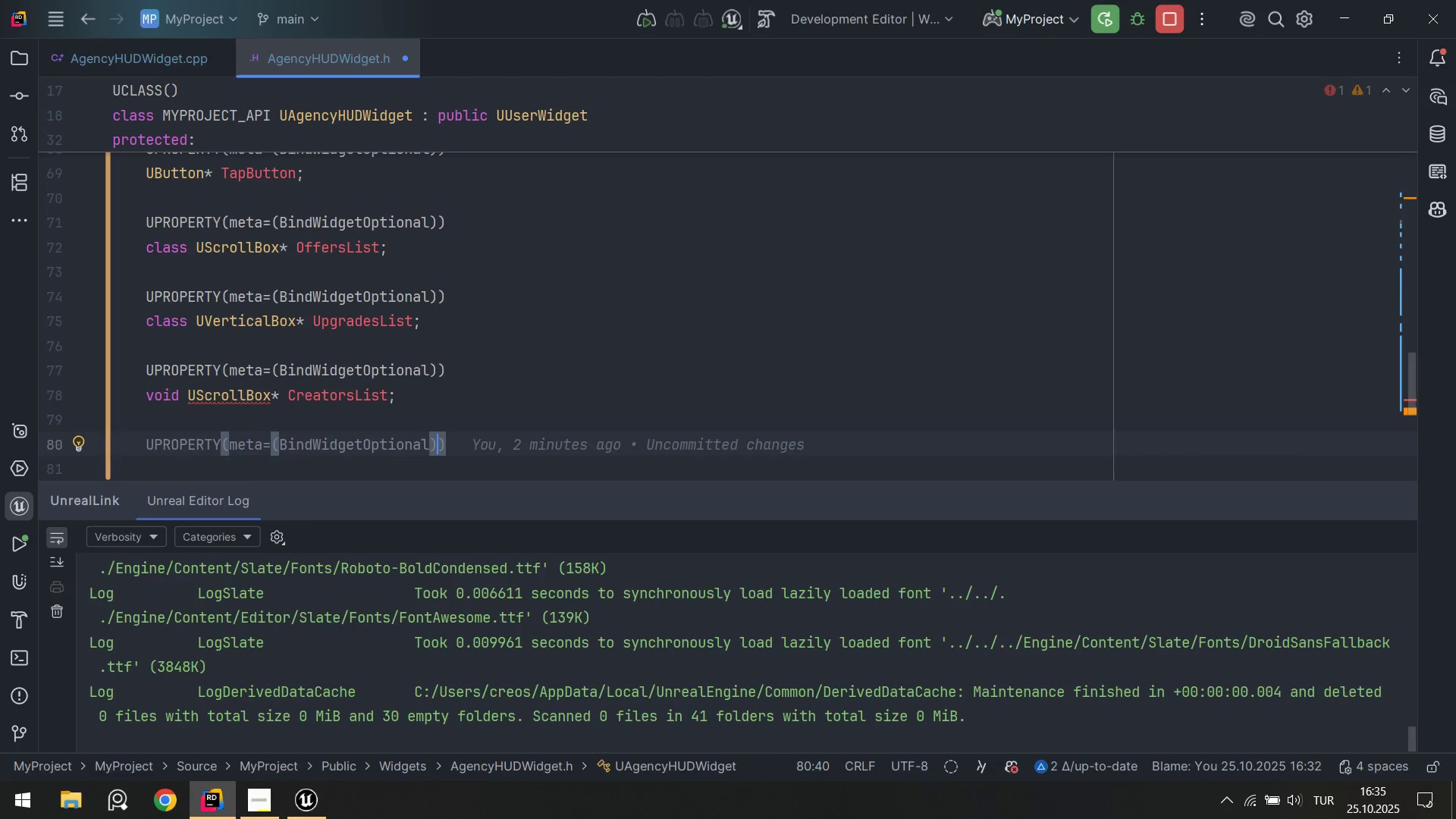 
key(ArrowRight)
 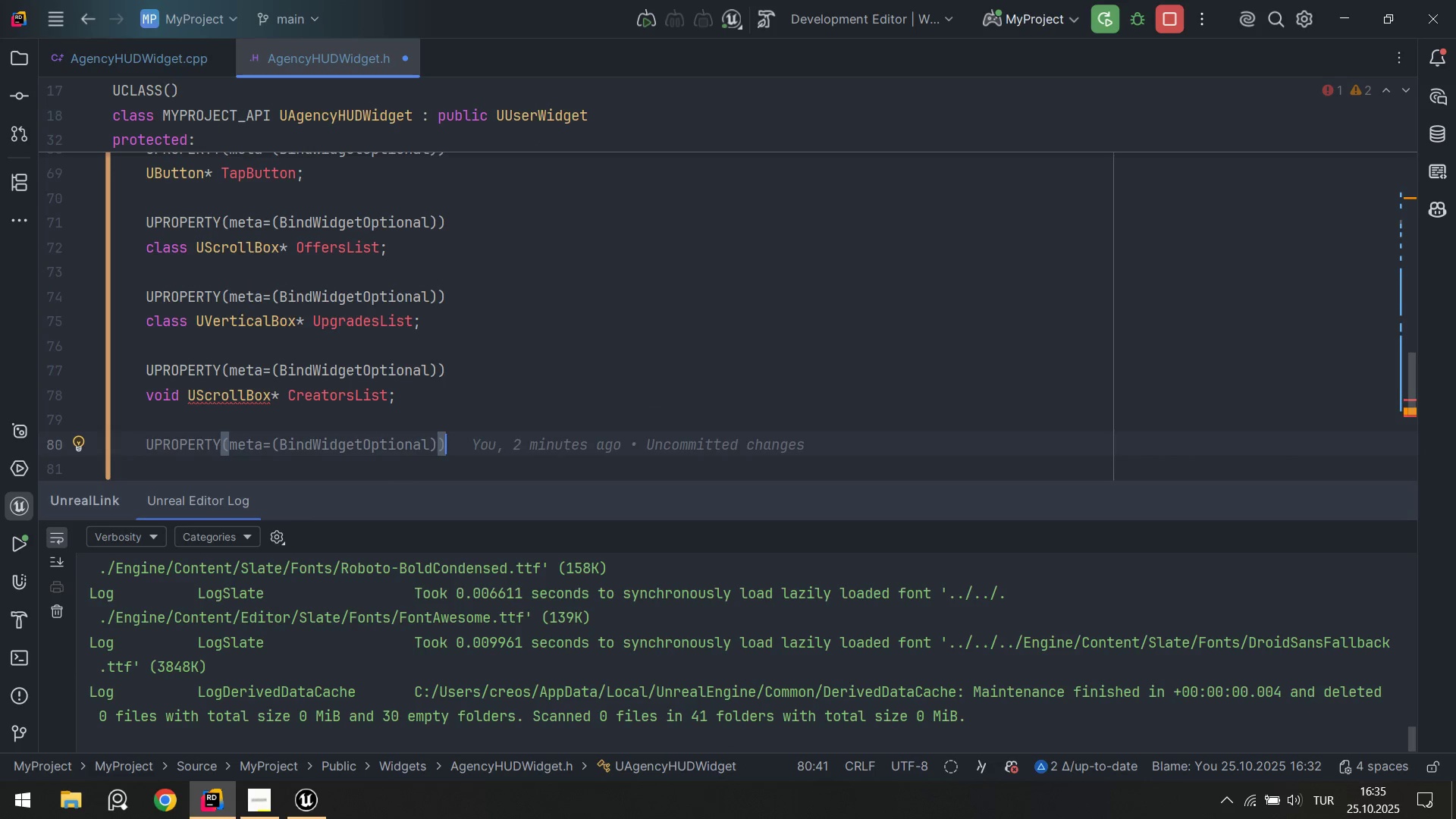 
key(Enter)
 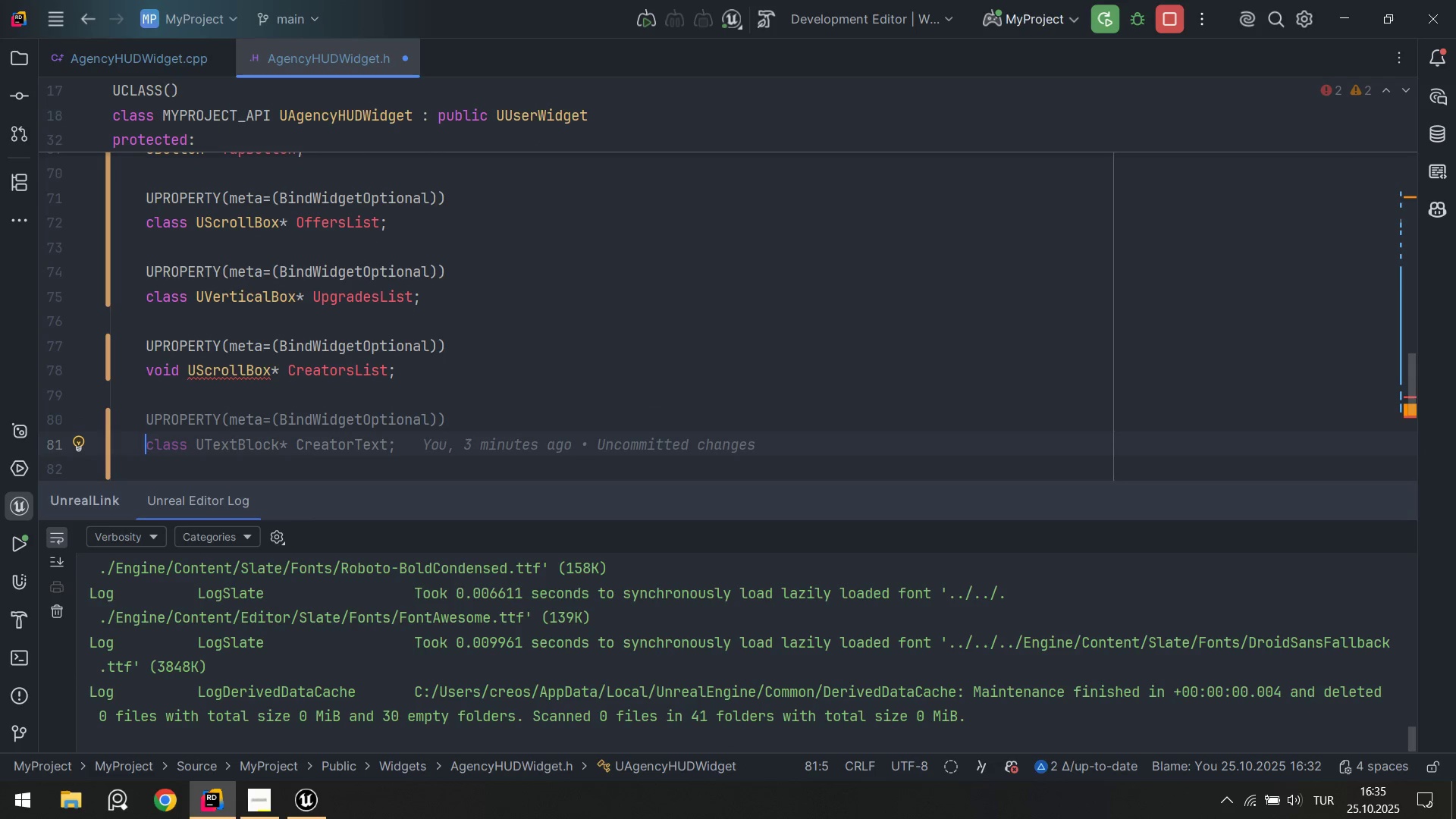 
type(vo)
key(Backspace)
type((()
 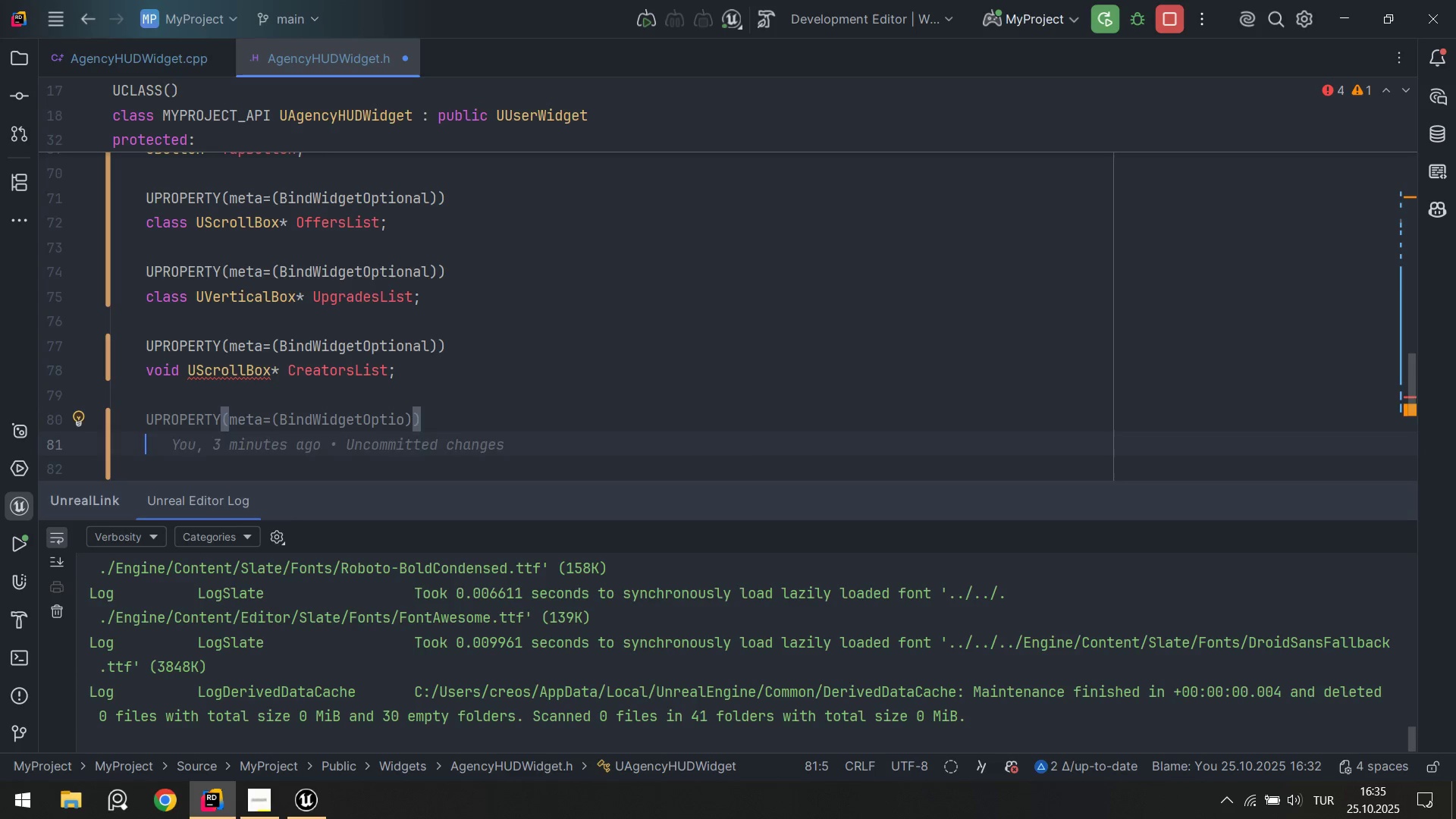 
 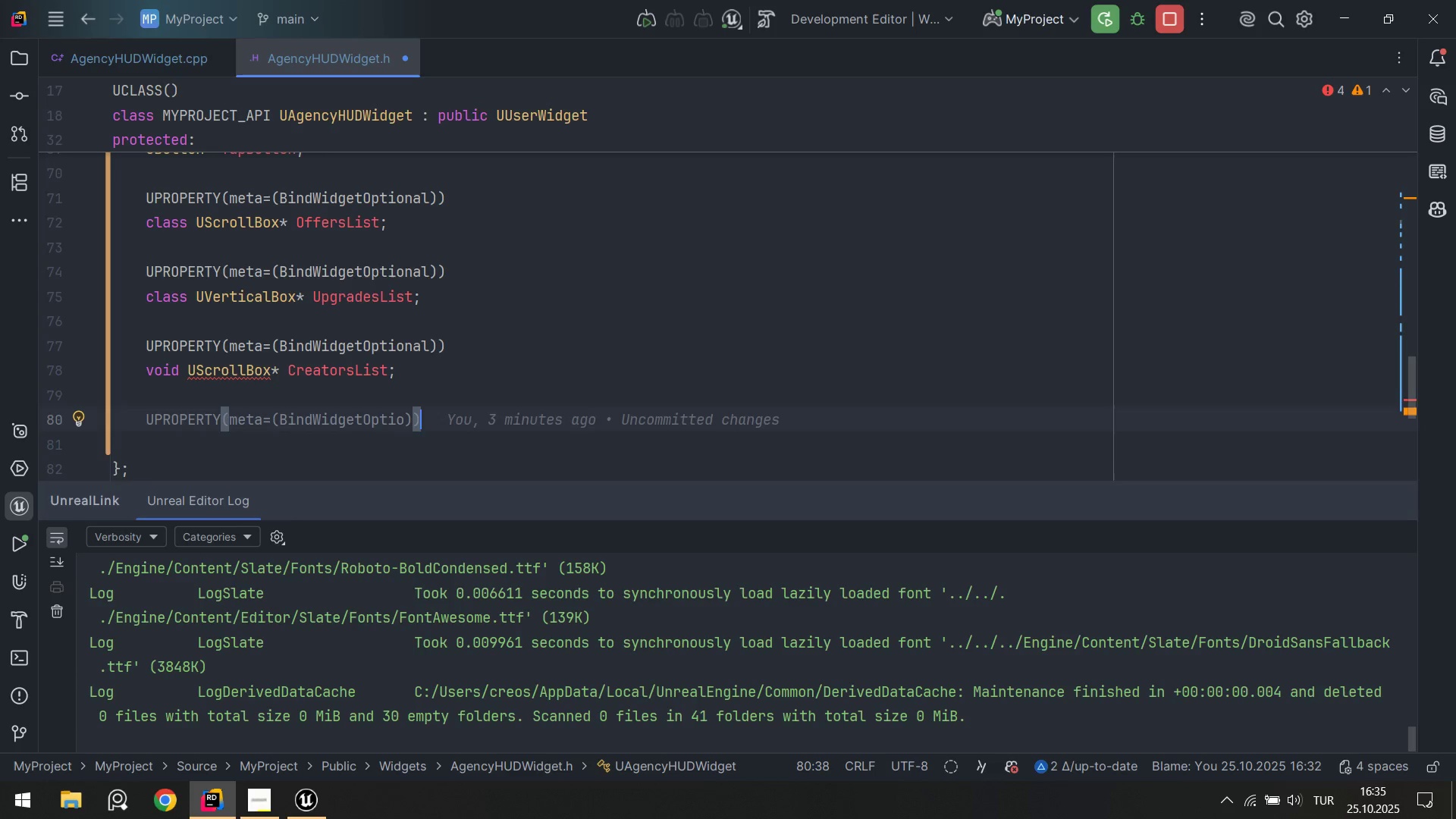 
key(Enter)
 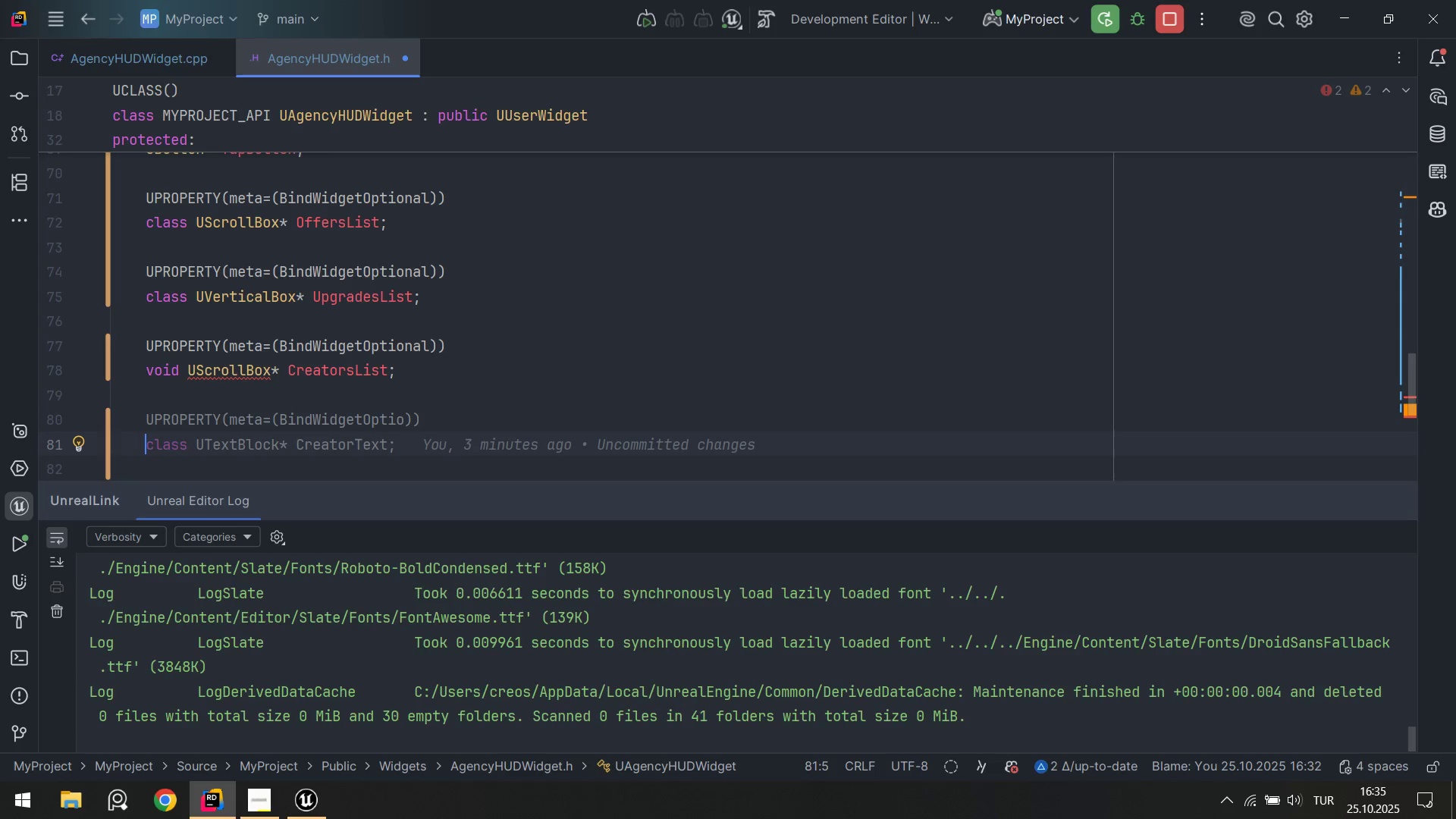 
type(class UP)
 